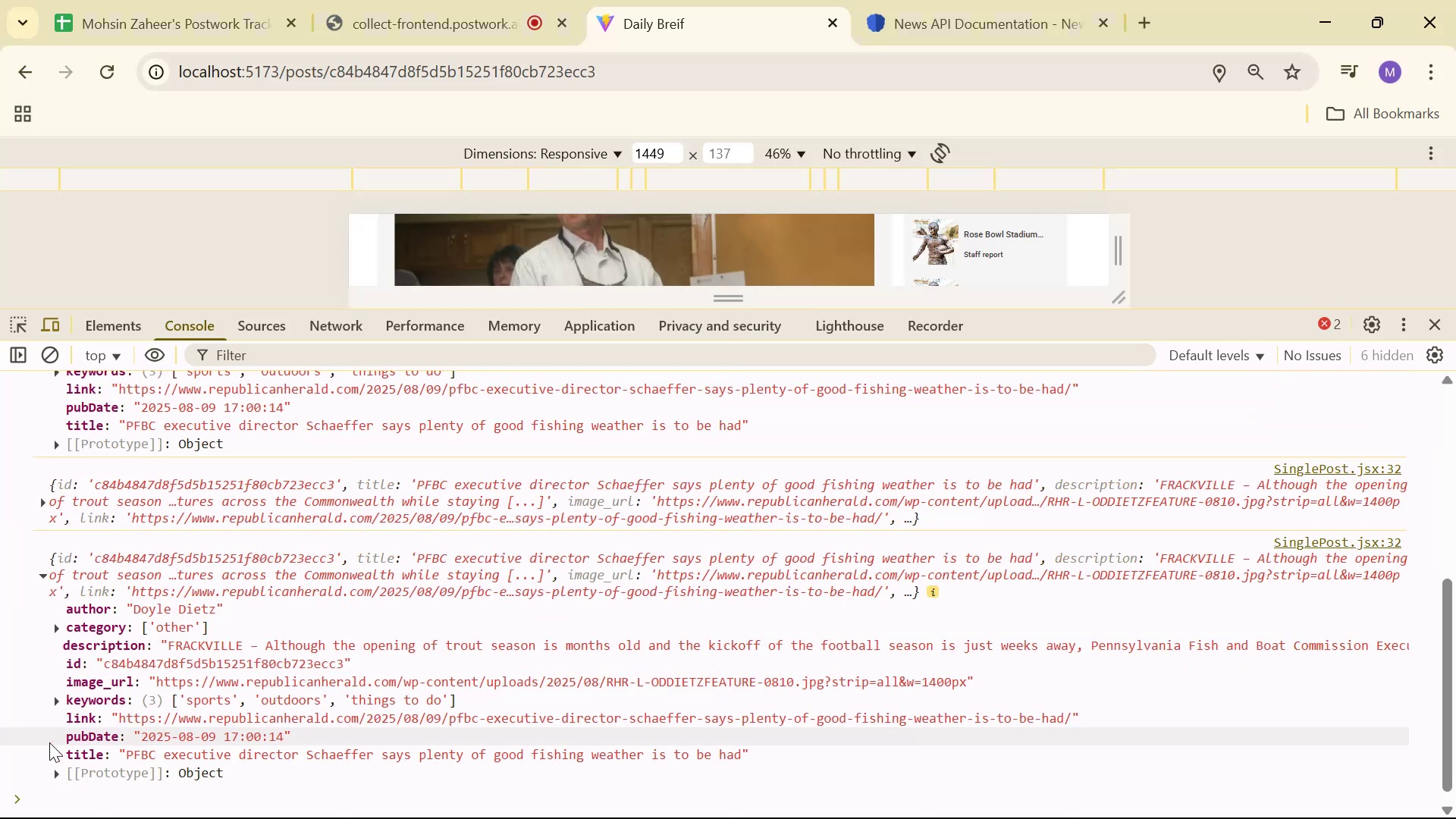 
scroll: coordinate [110, 690], scroll_direction: down, amount: 3.0
 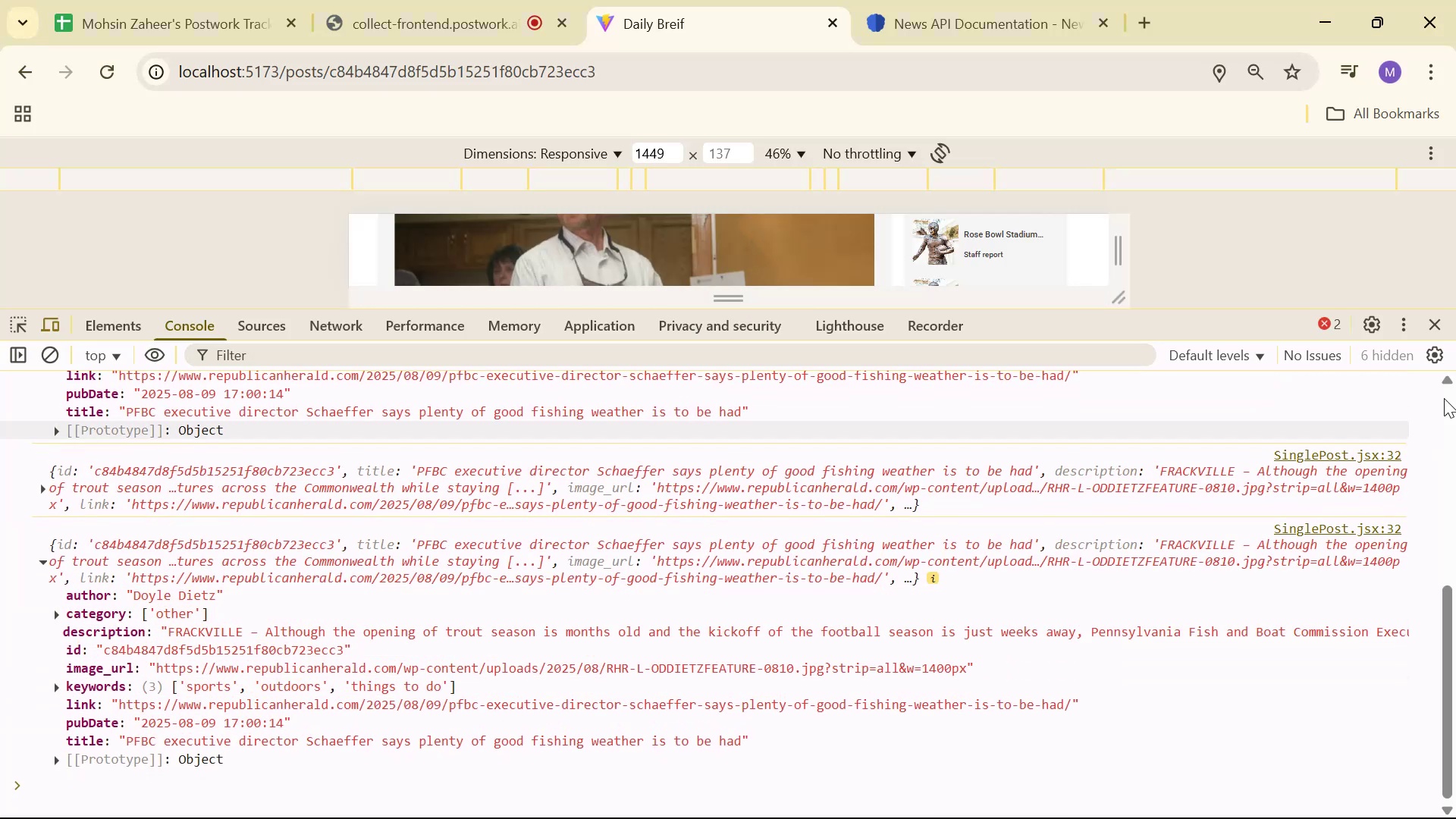 
left_click([1422, 319])
 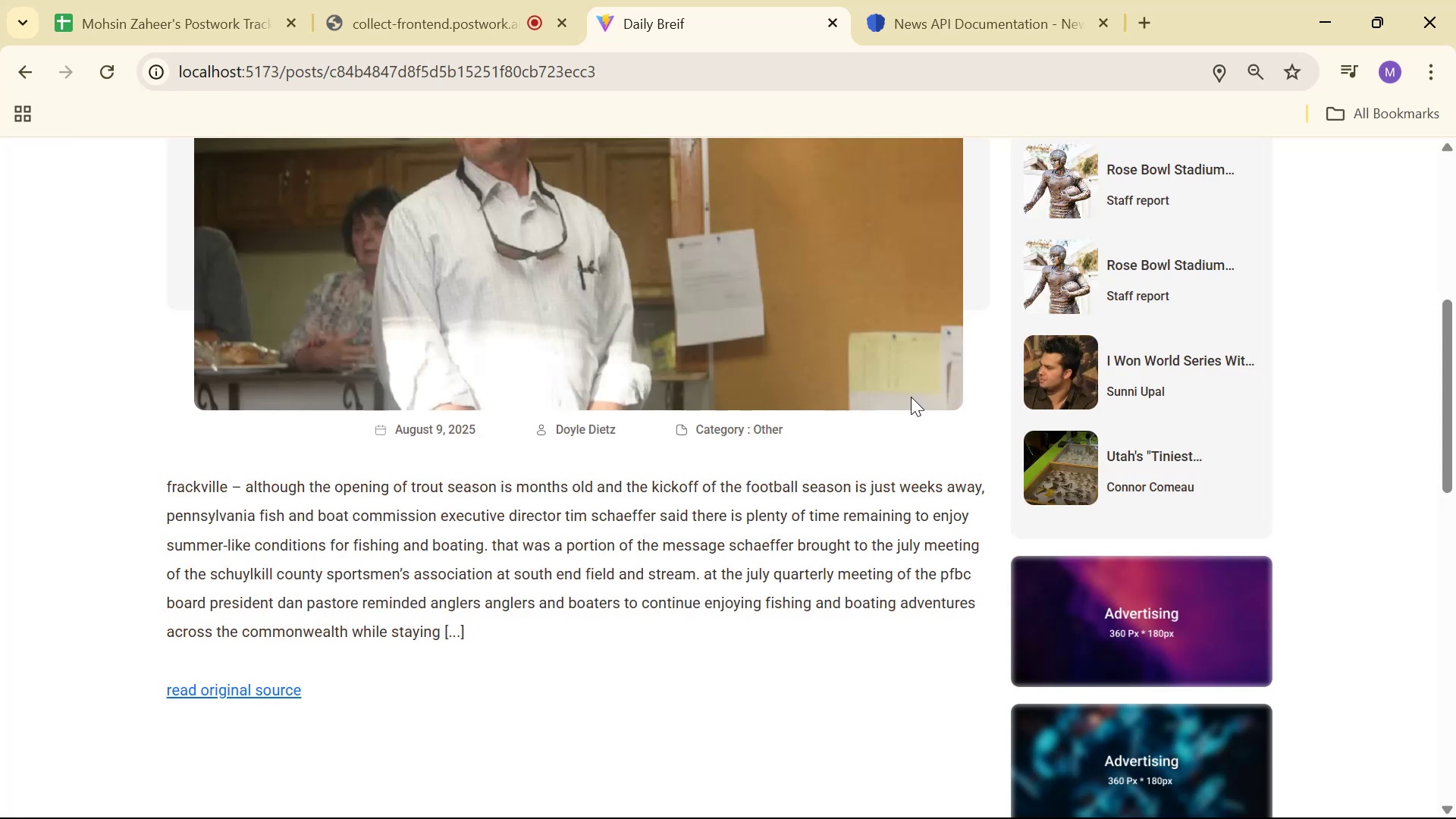 
scroll: coordinate [833, 393], scroll_direction: down, amount: 1.0
 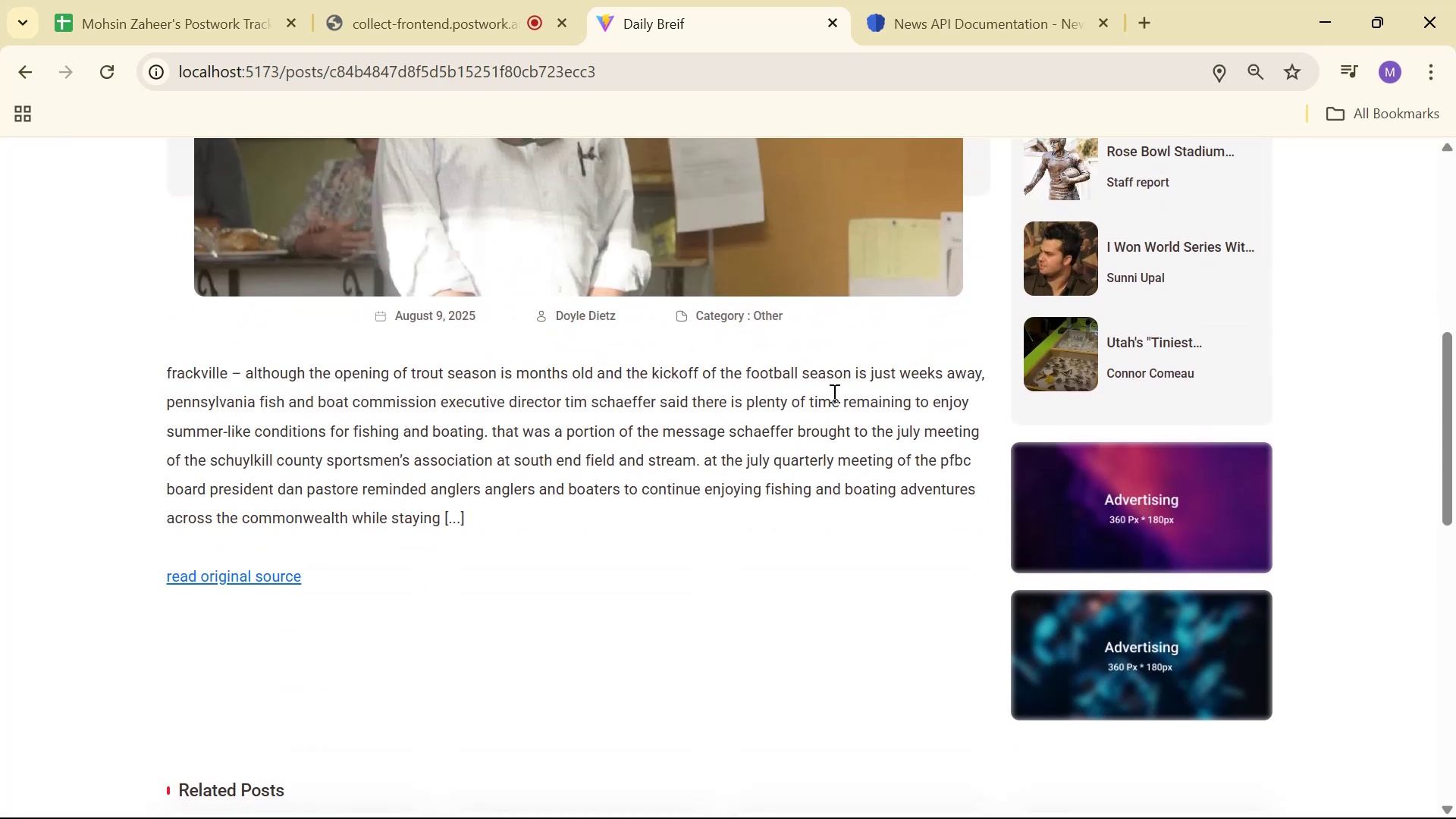 
key(Alt+AltLeft)
 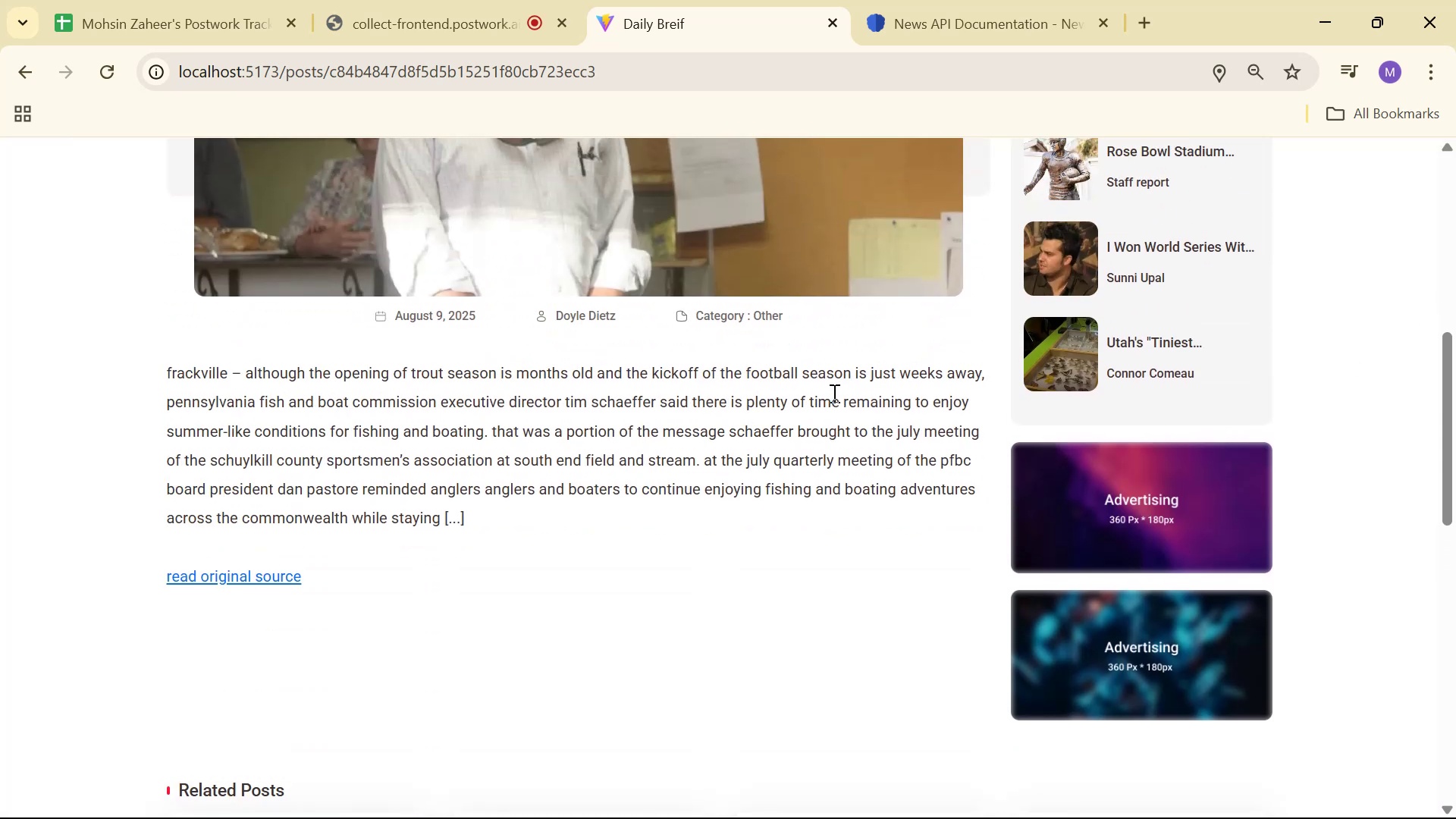 
key(Alt+Tab)
 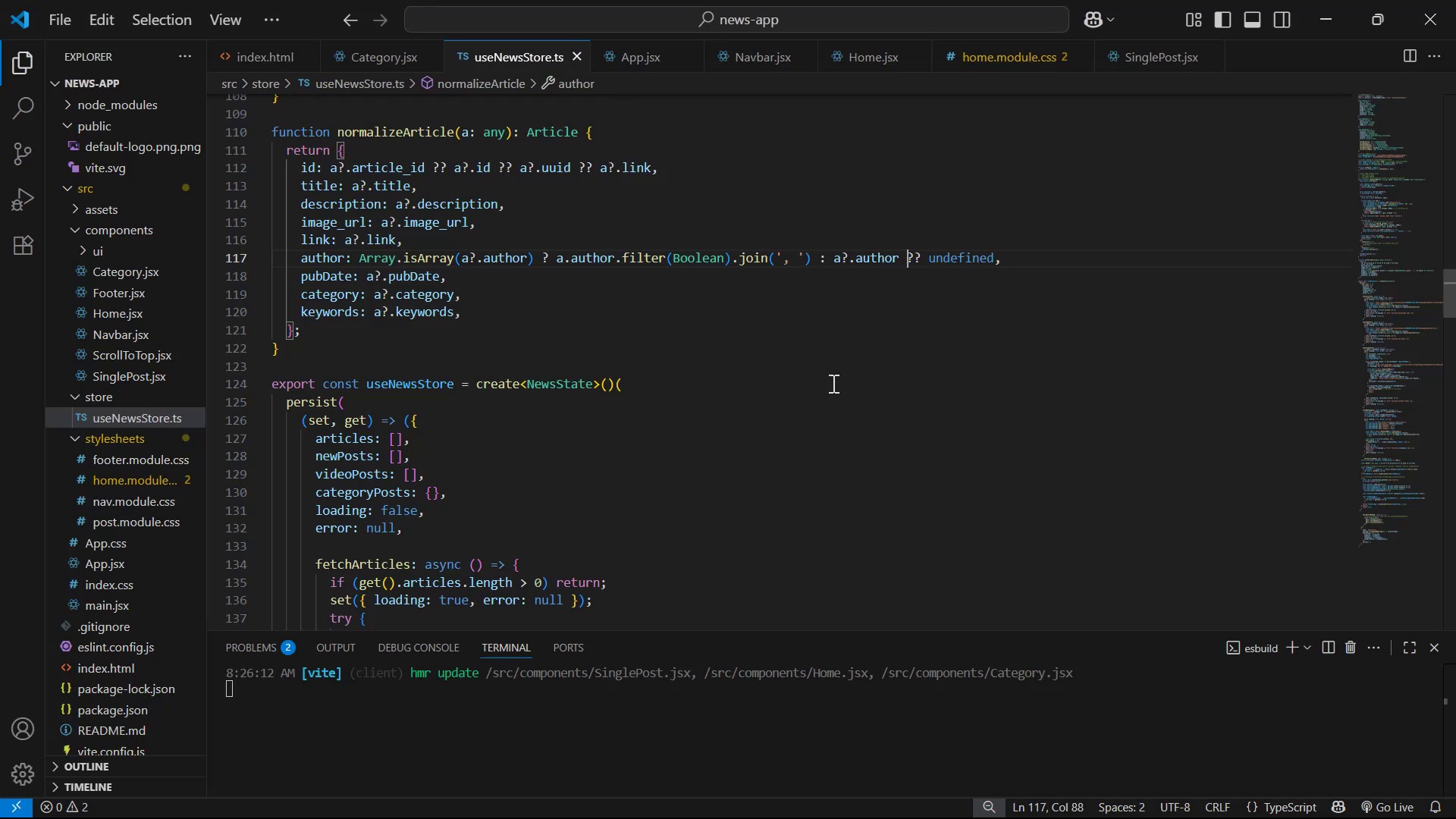 
wait(9.39)
 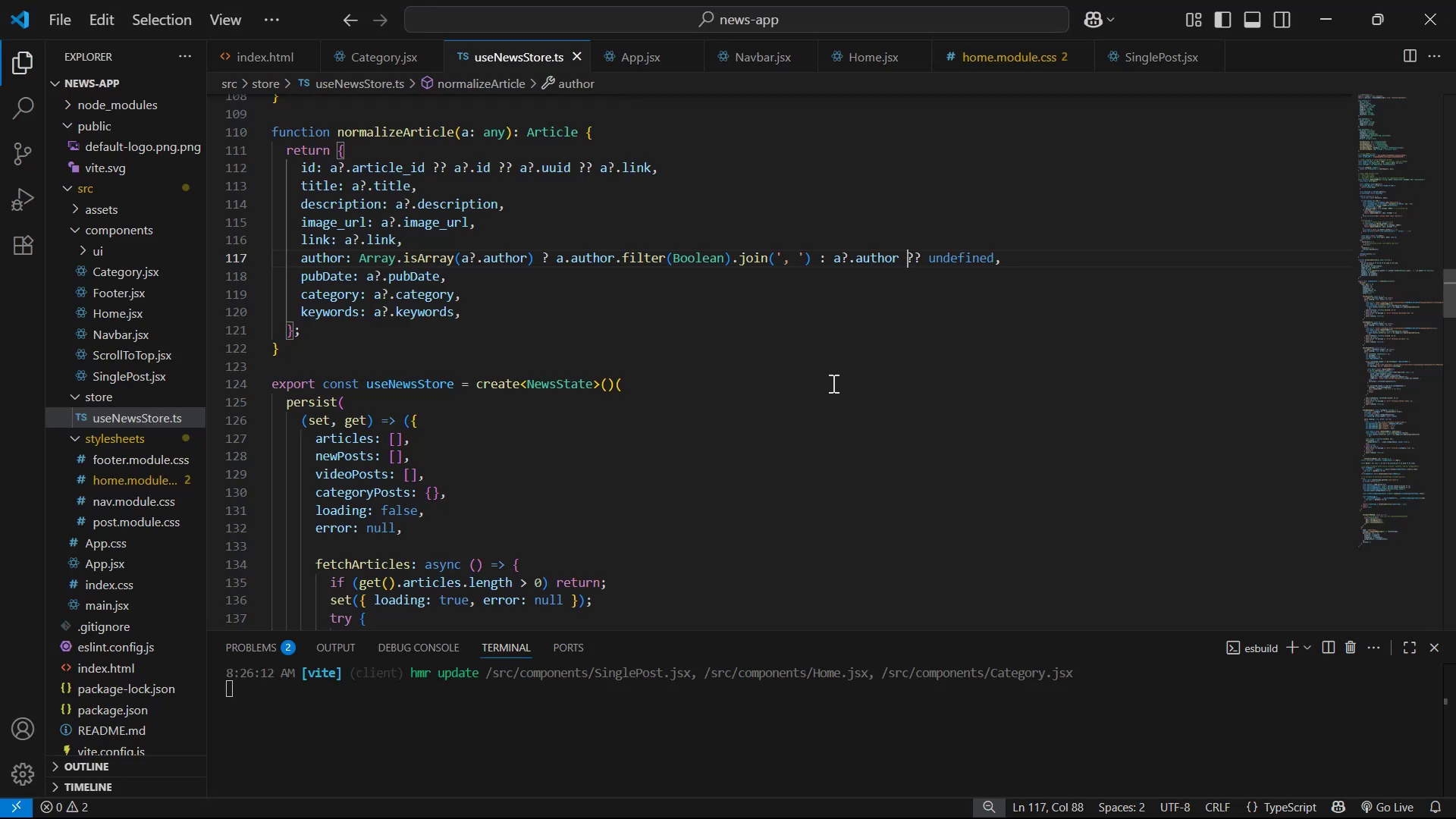 
key(Alt+AltLeft)
 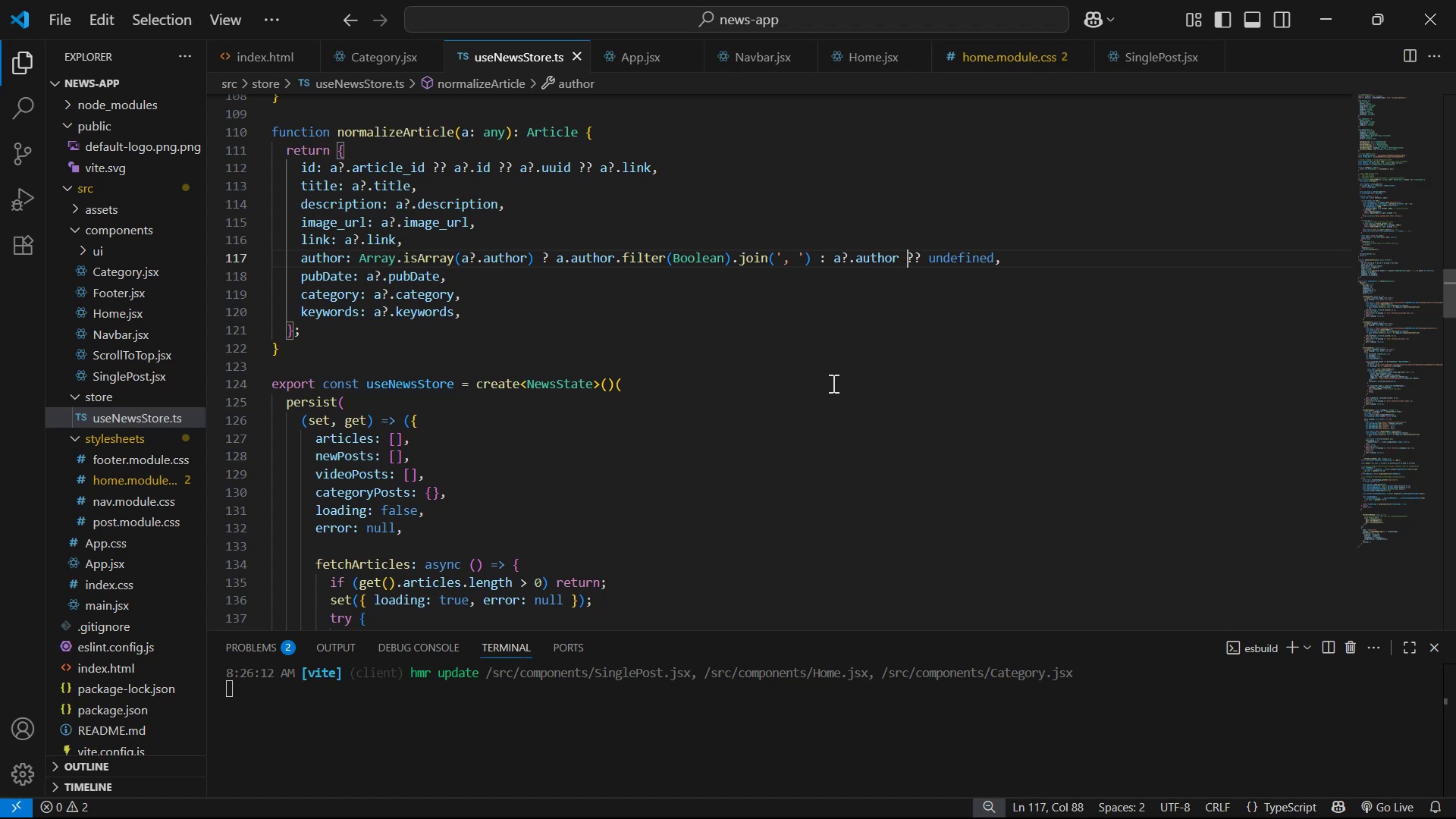 
key(Alt+Tab)
 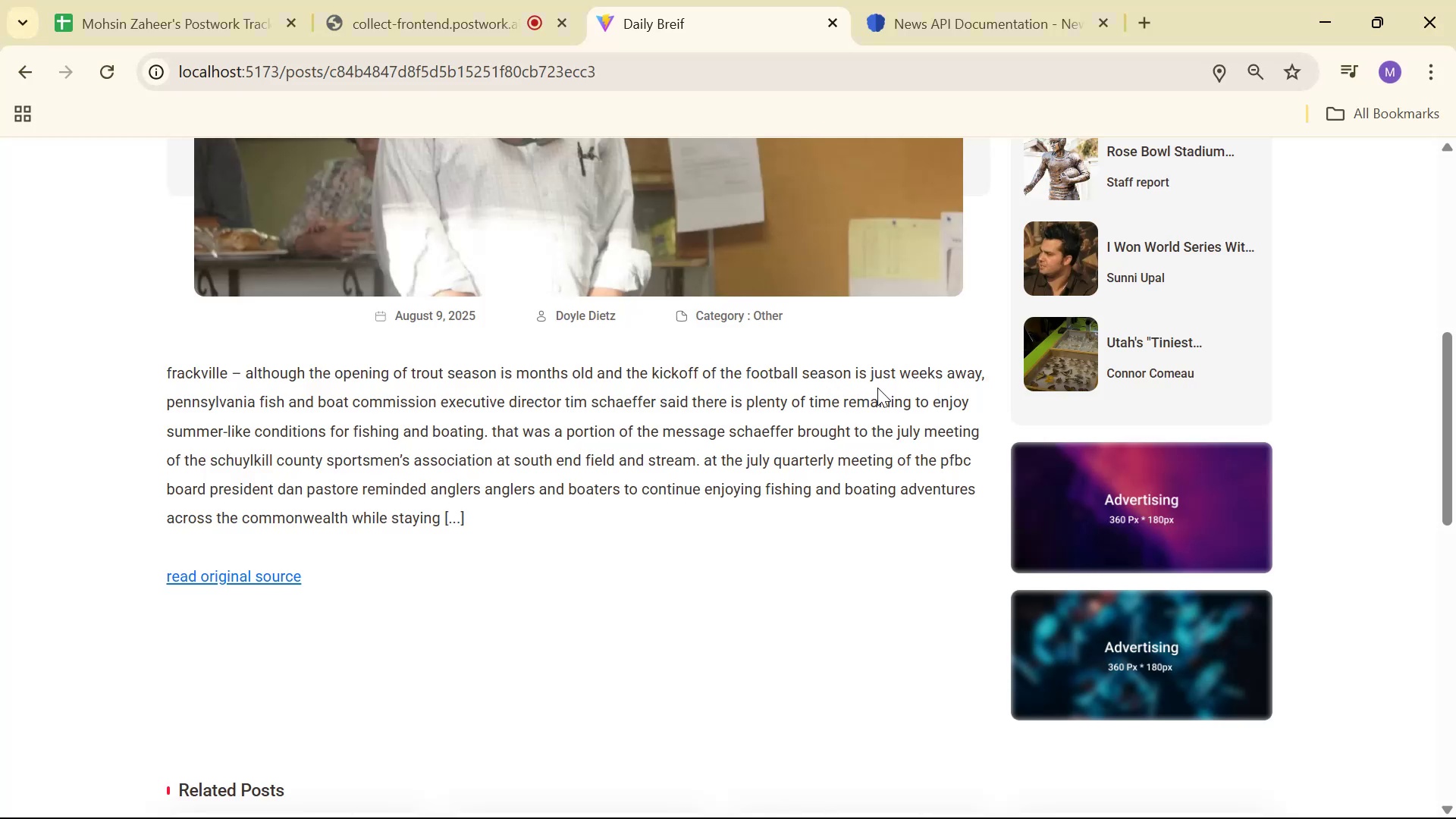 
left_click([1045, 350])
 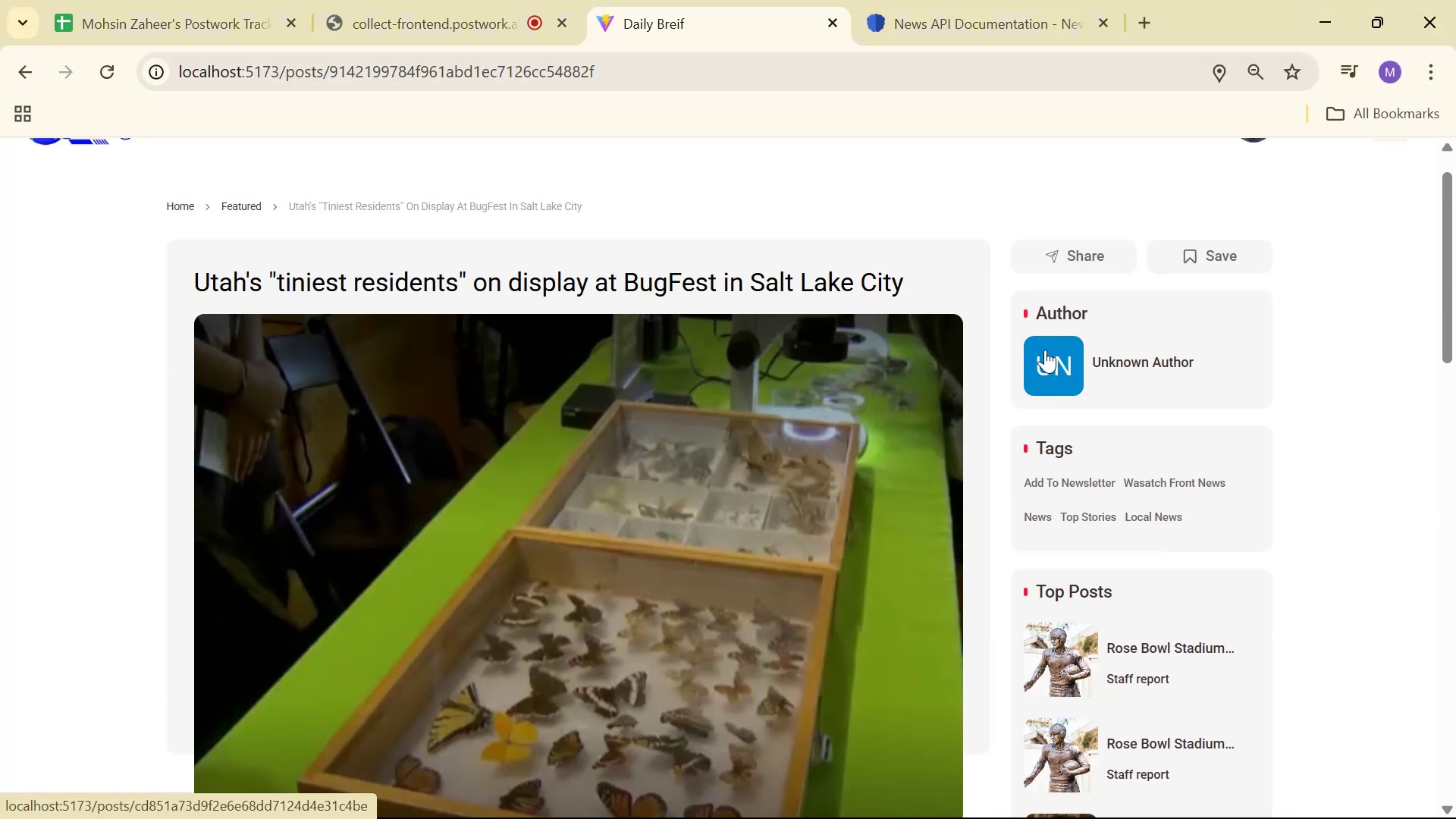 
scroll: coordinate [702, 373], scroll_direction: down, amount: 5.0
 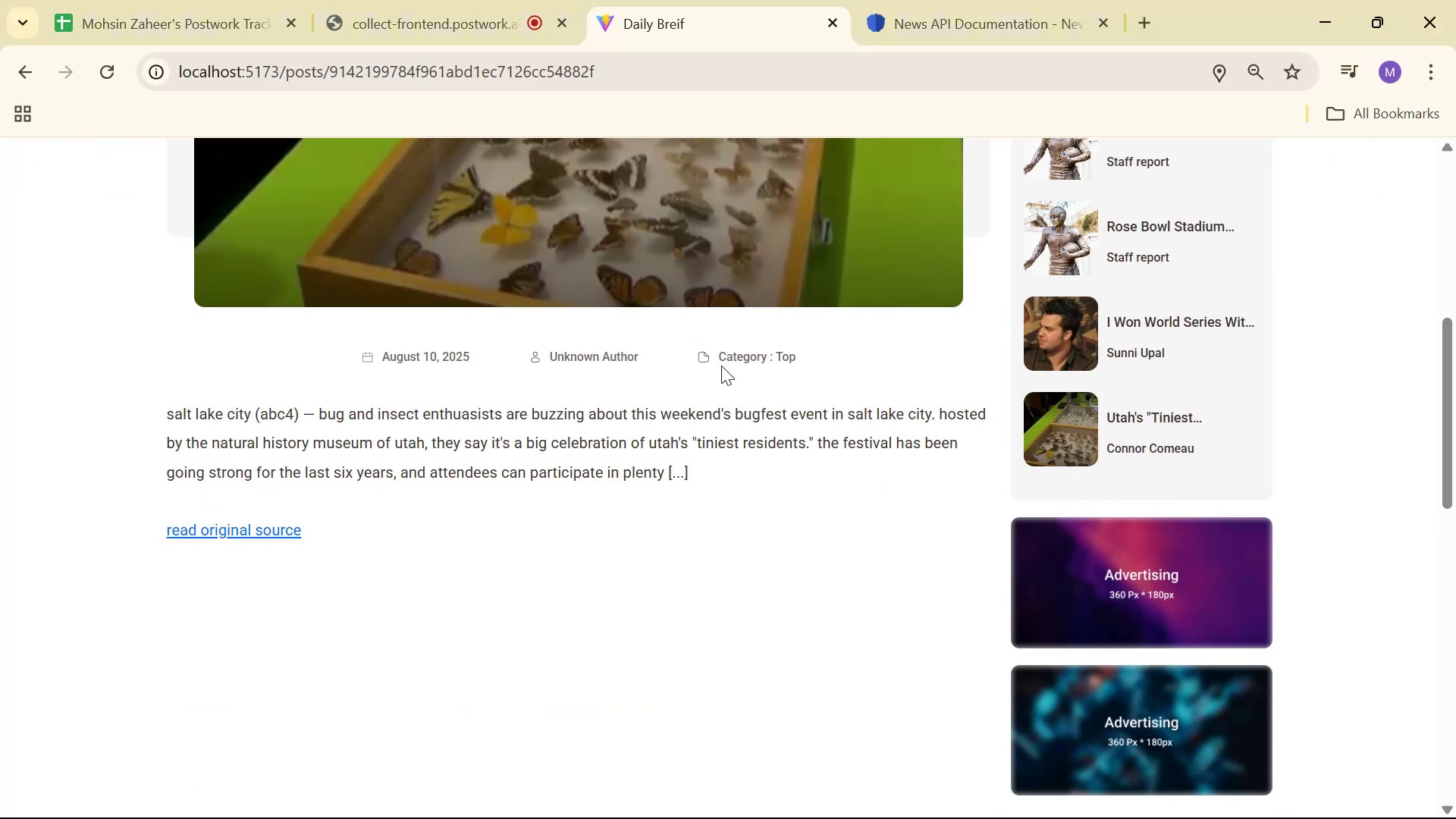 
key(Alt+AltLeft)
 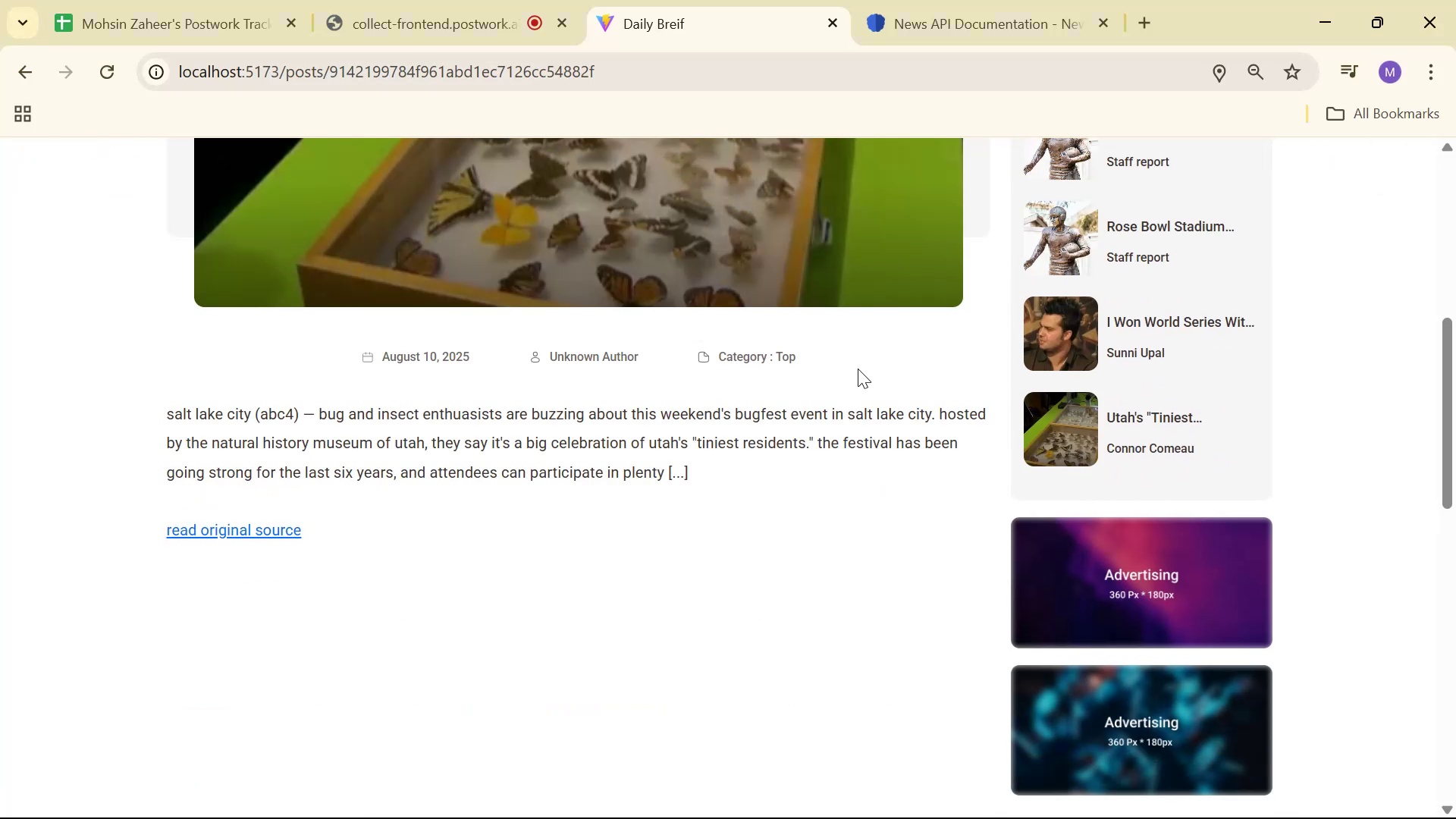 
key(Alt+Tab)
 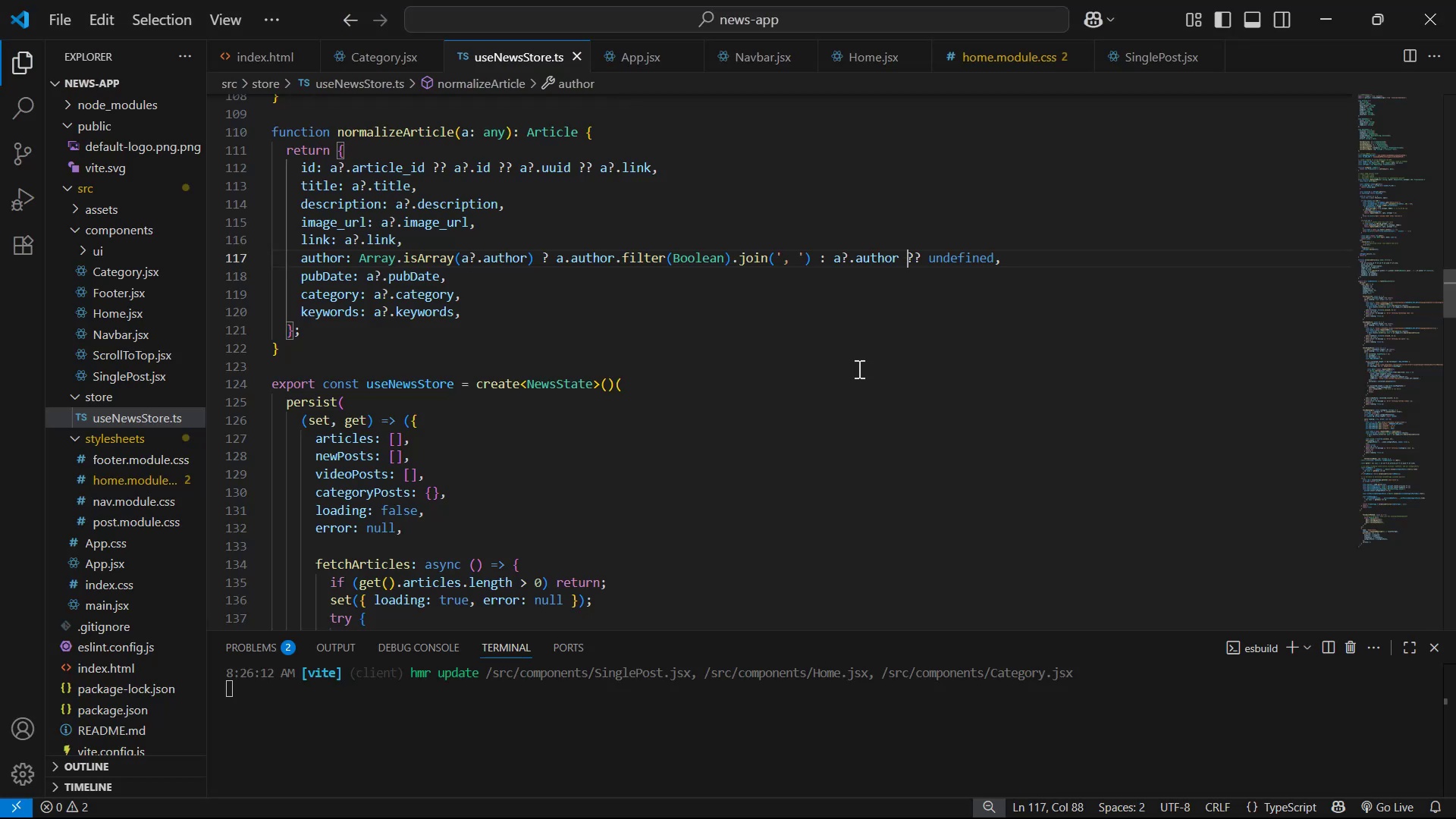 
wait(8.31)
 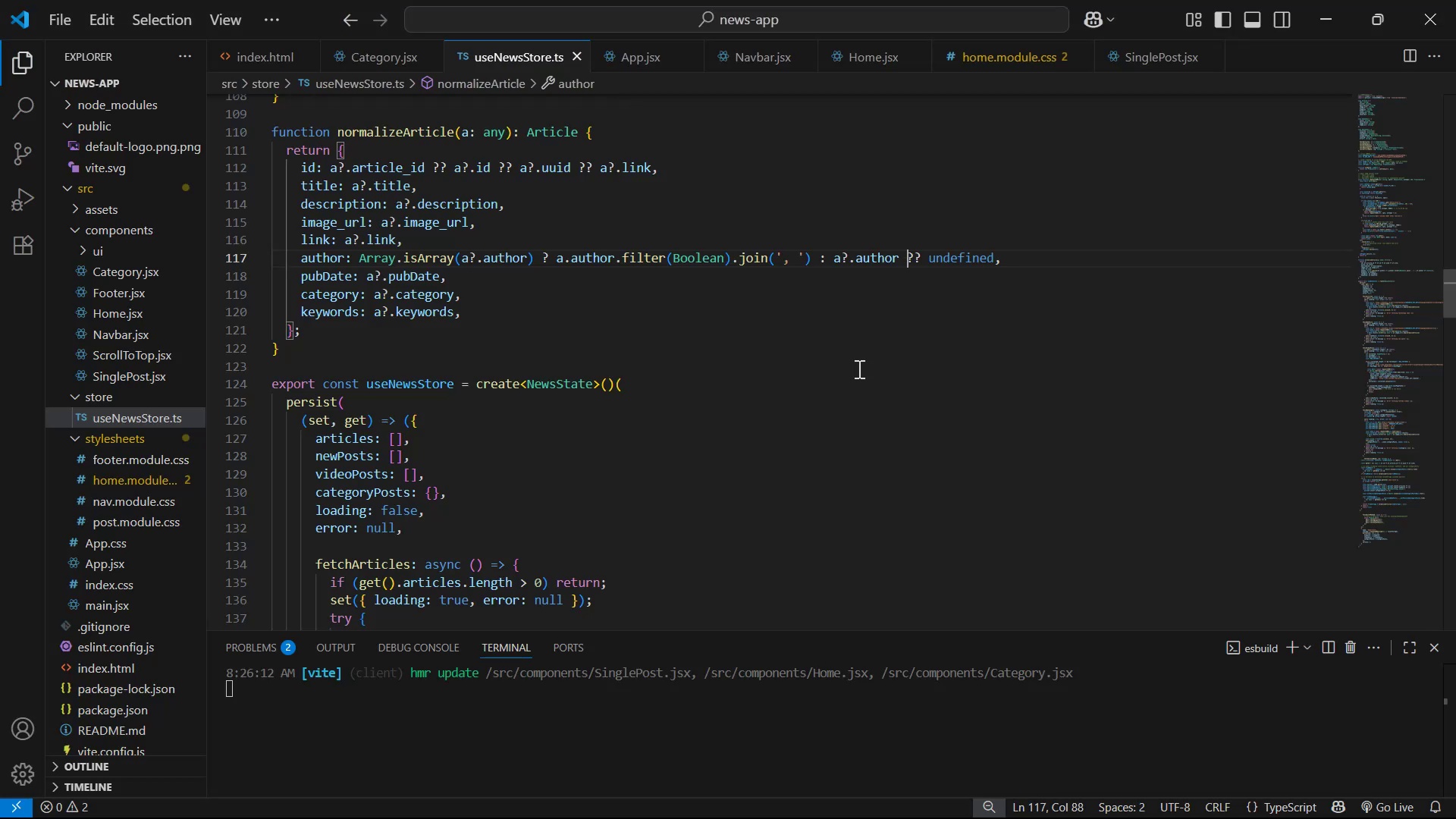 
left_click_drag(start_coordinate=[535, 251], to_coordinate=[359, 263])
 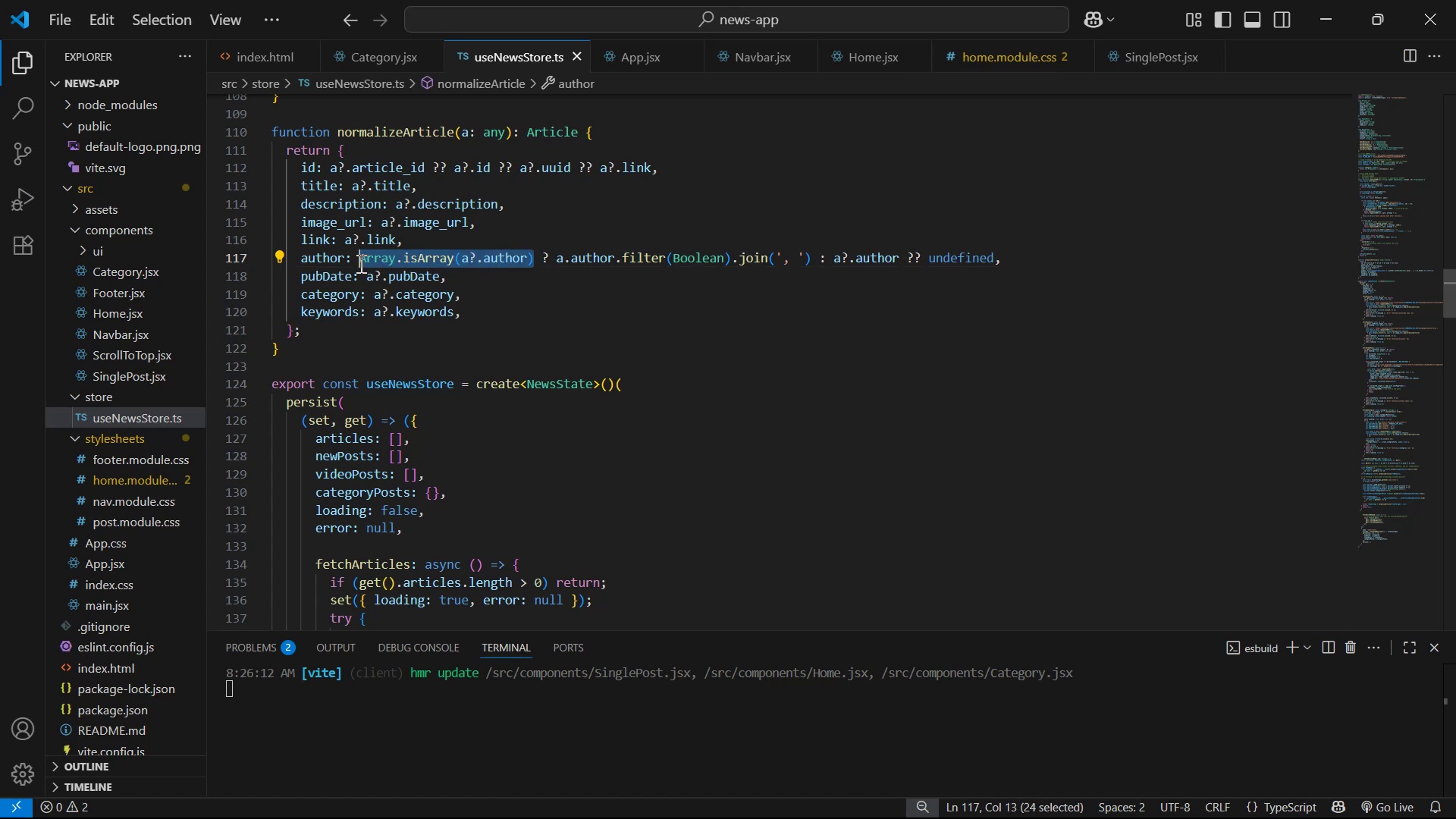 
left_click([359, 263])
 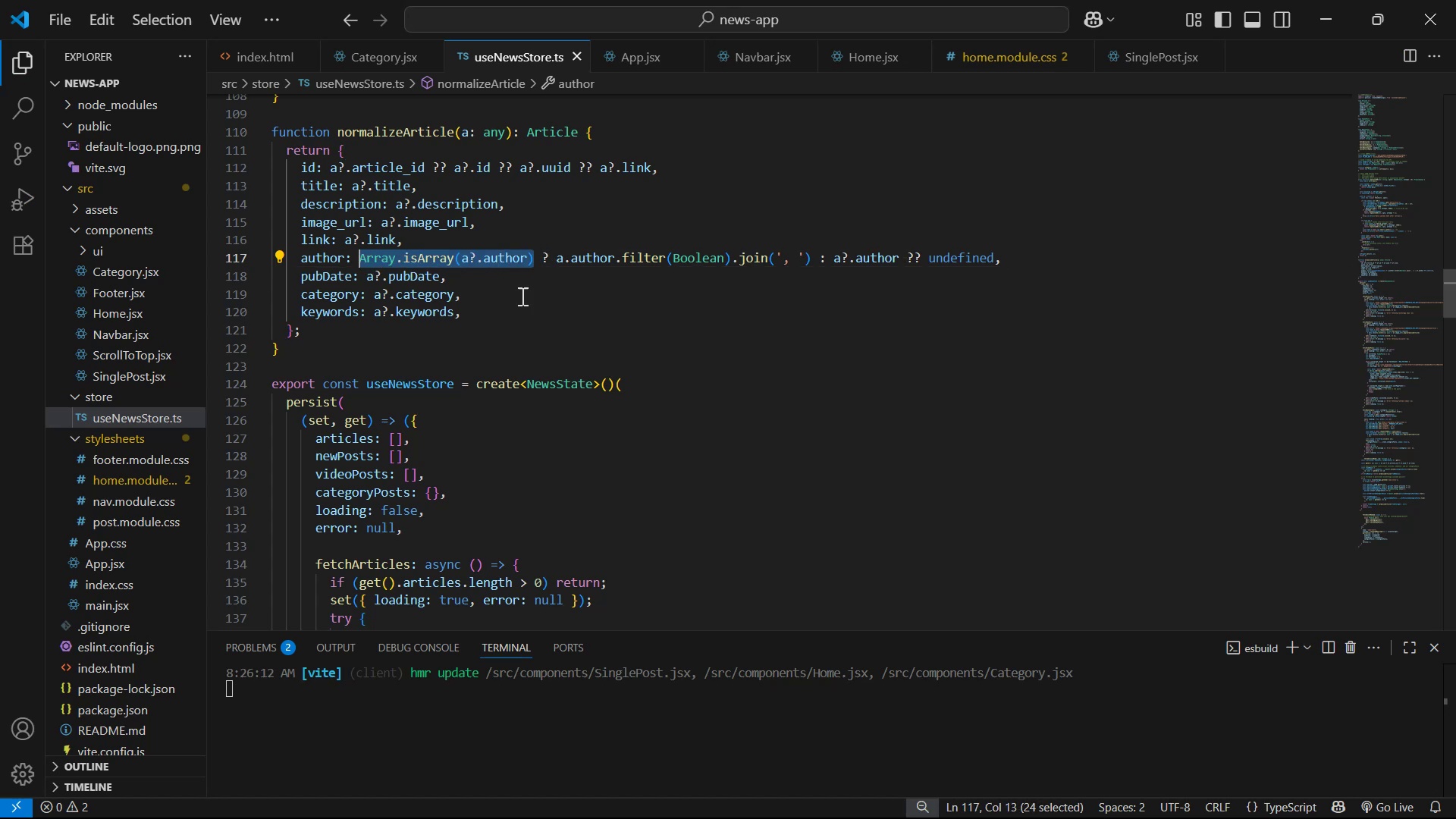 
key(Control+C)
 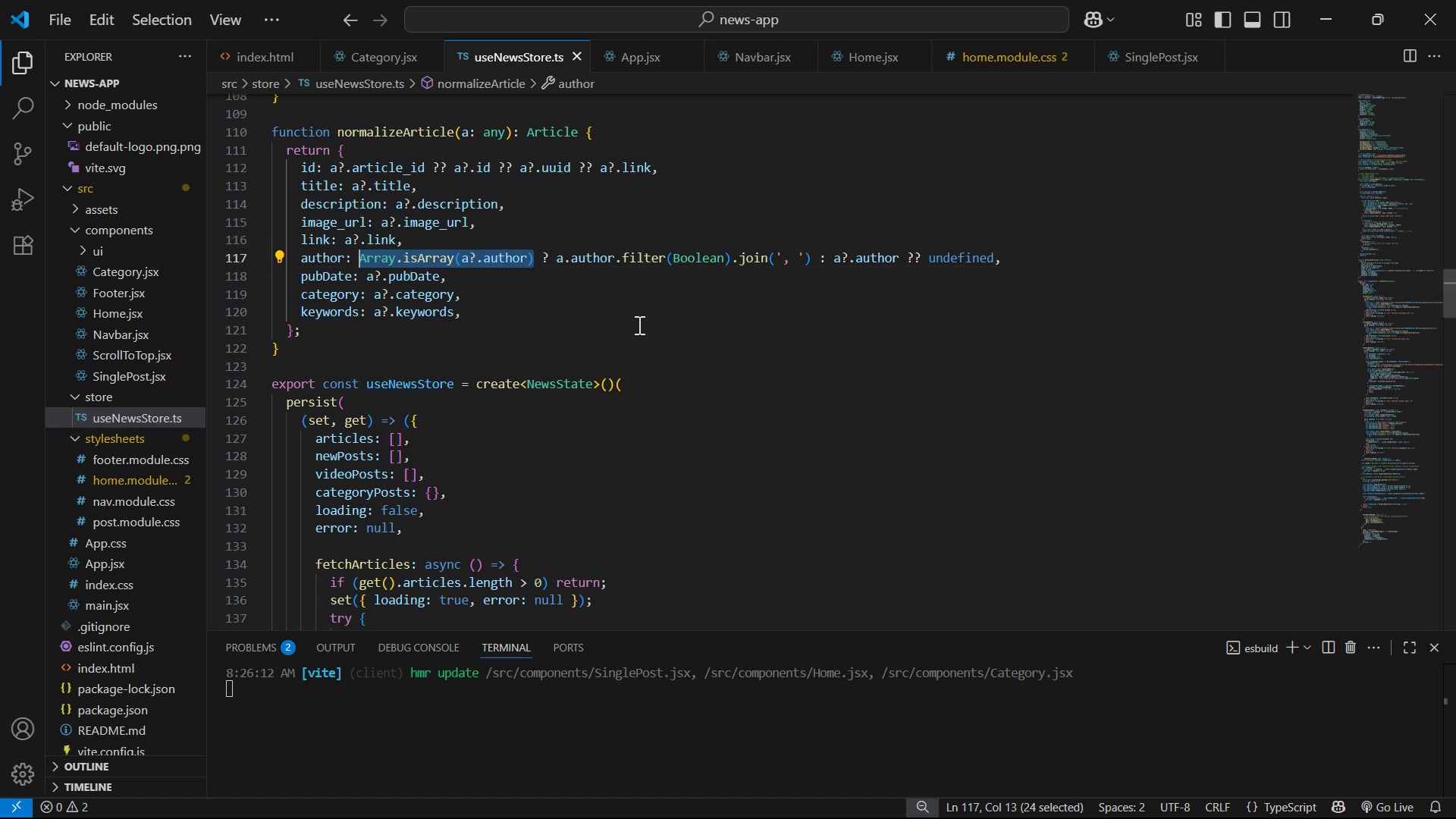 
key(Control+C)
 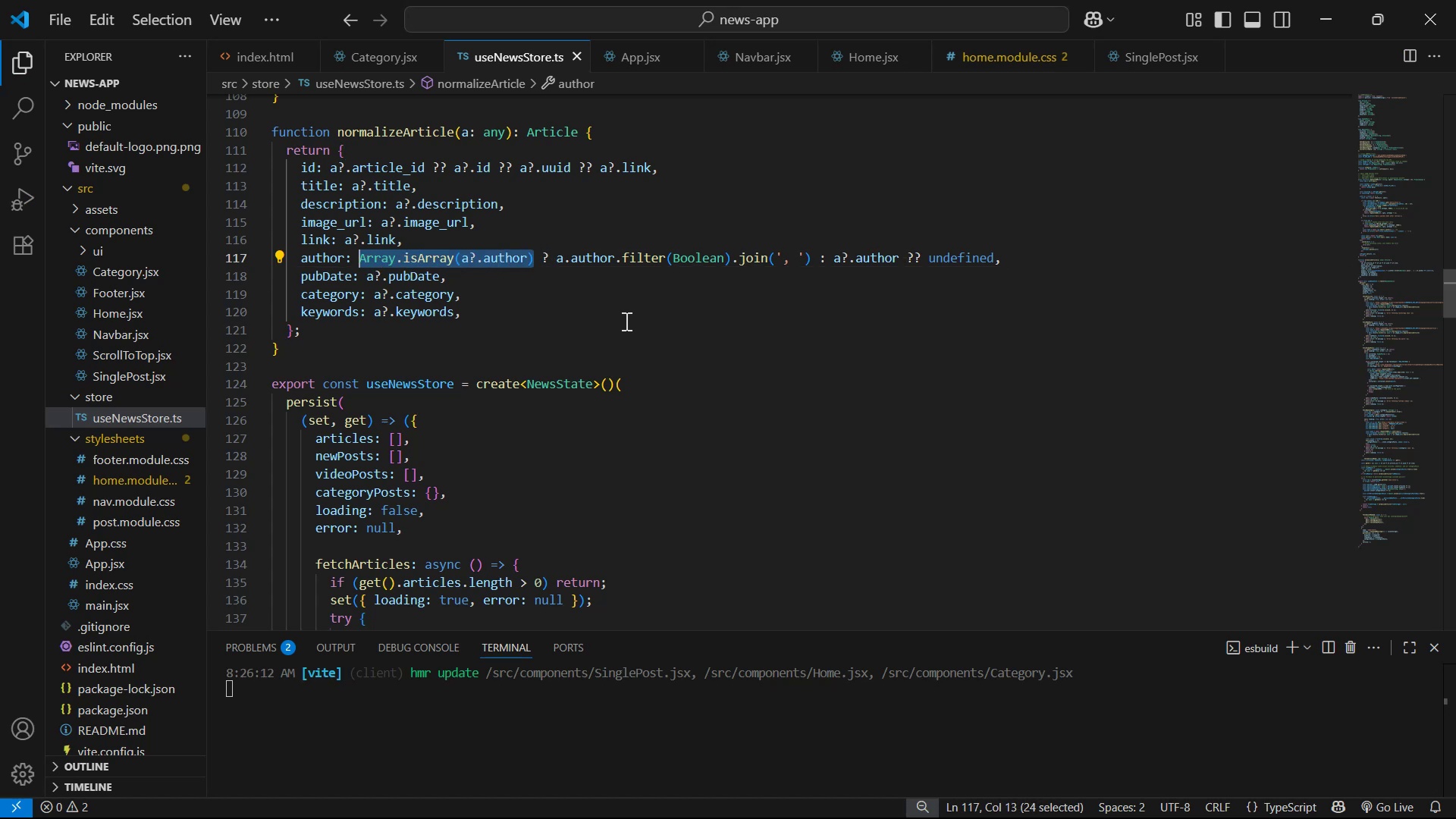 
key(Control+C)
 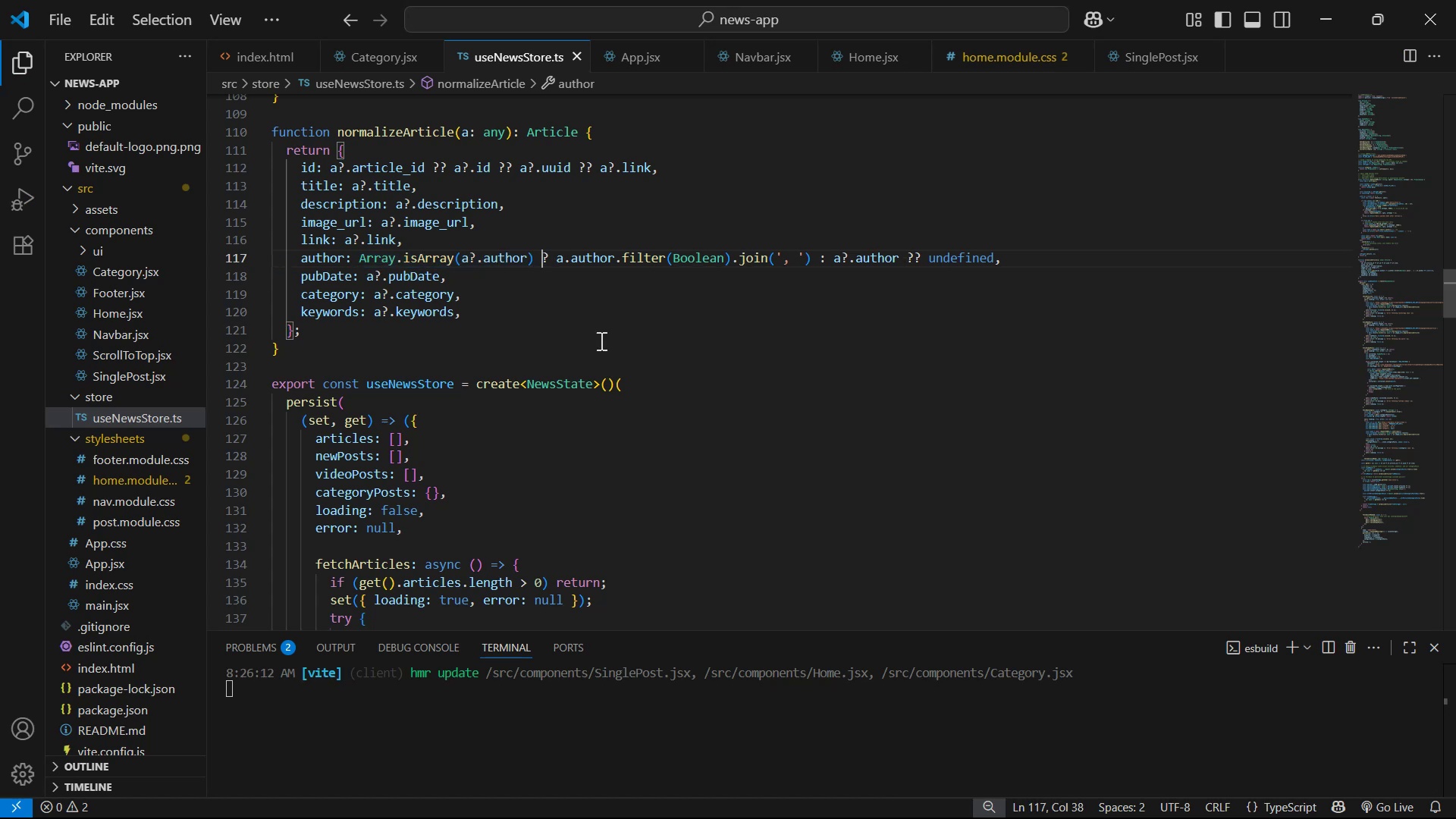 
key(Space)
 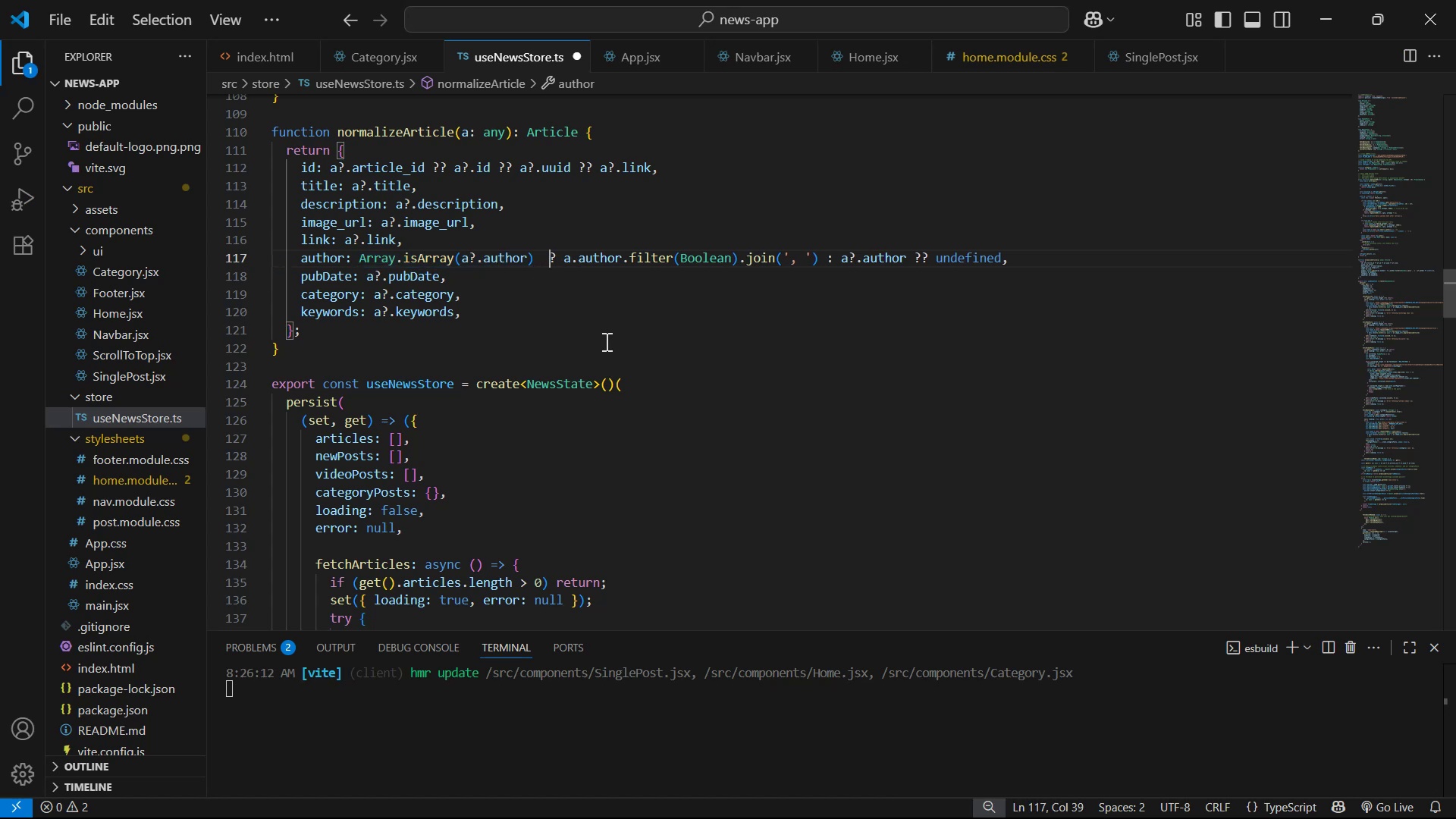 
key(ArrowLeft)
 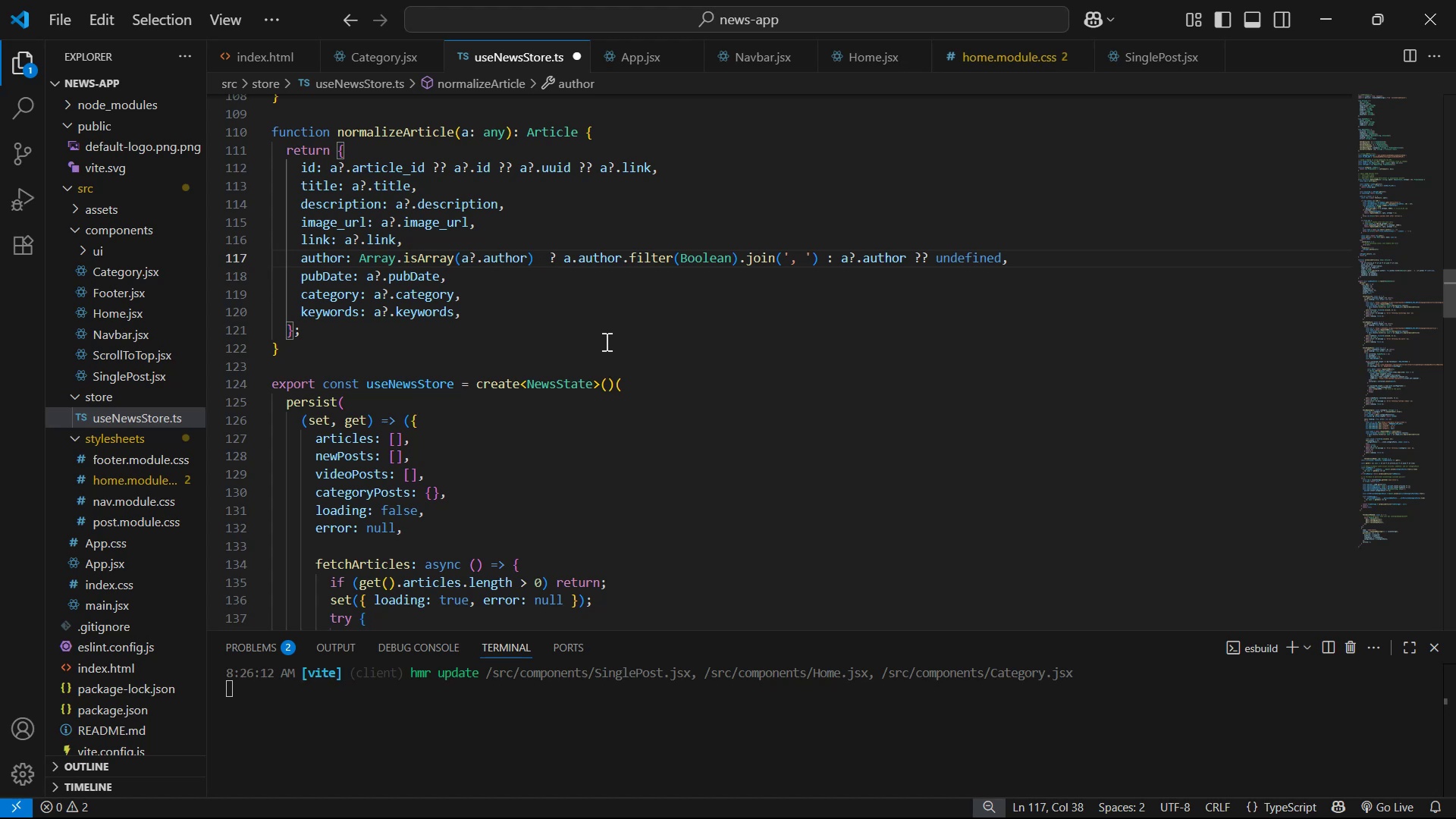 
key(Shift+Backslash)
 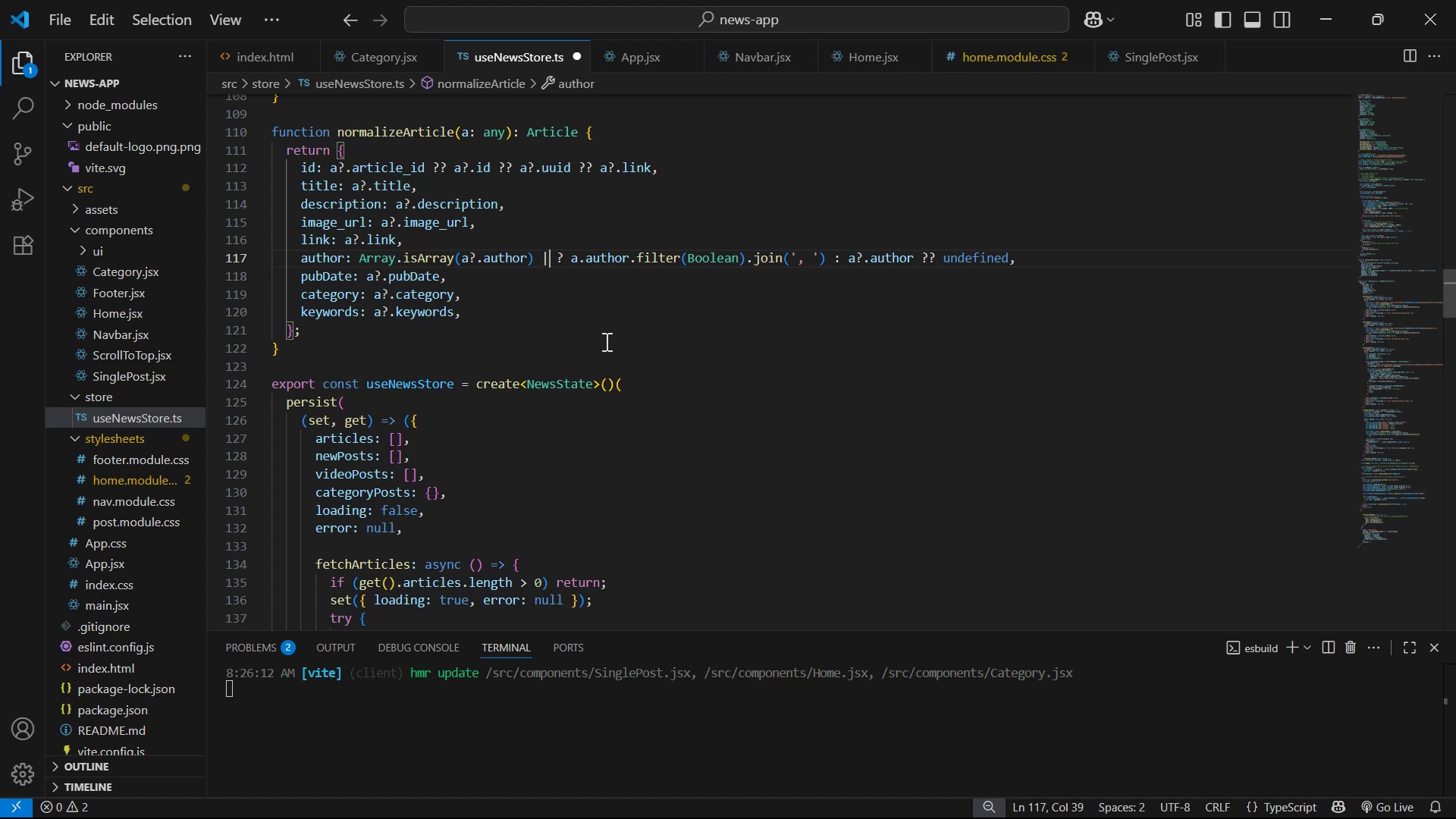 
key(Shift+Backslash)
 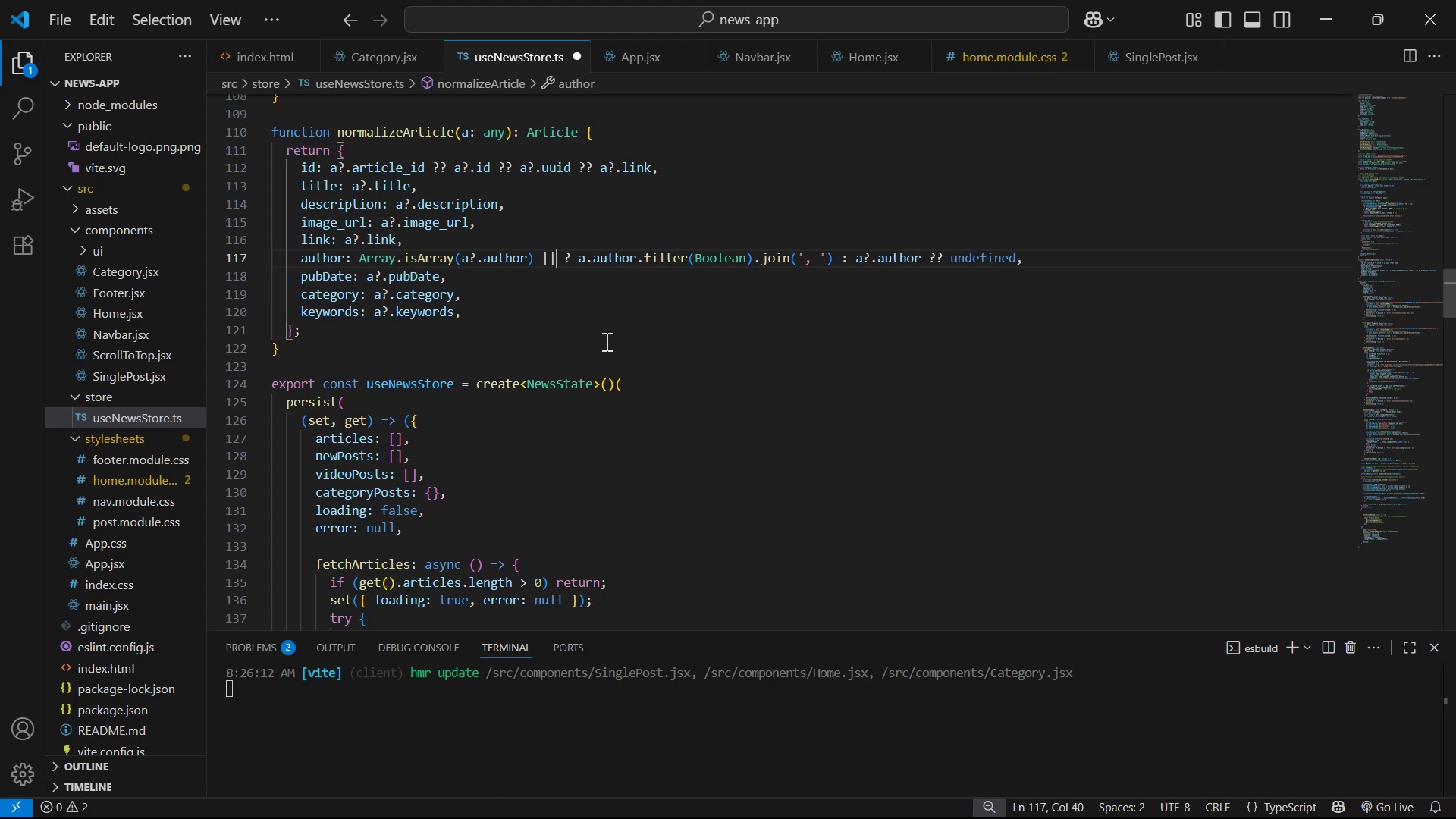 
key(Space)
 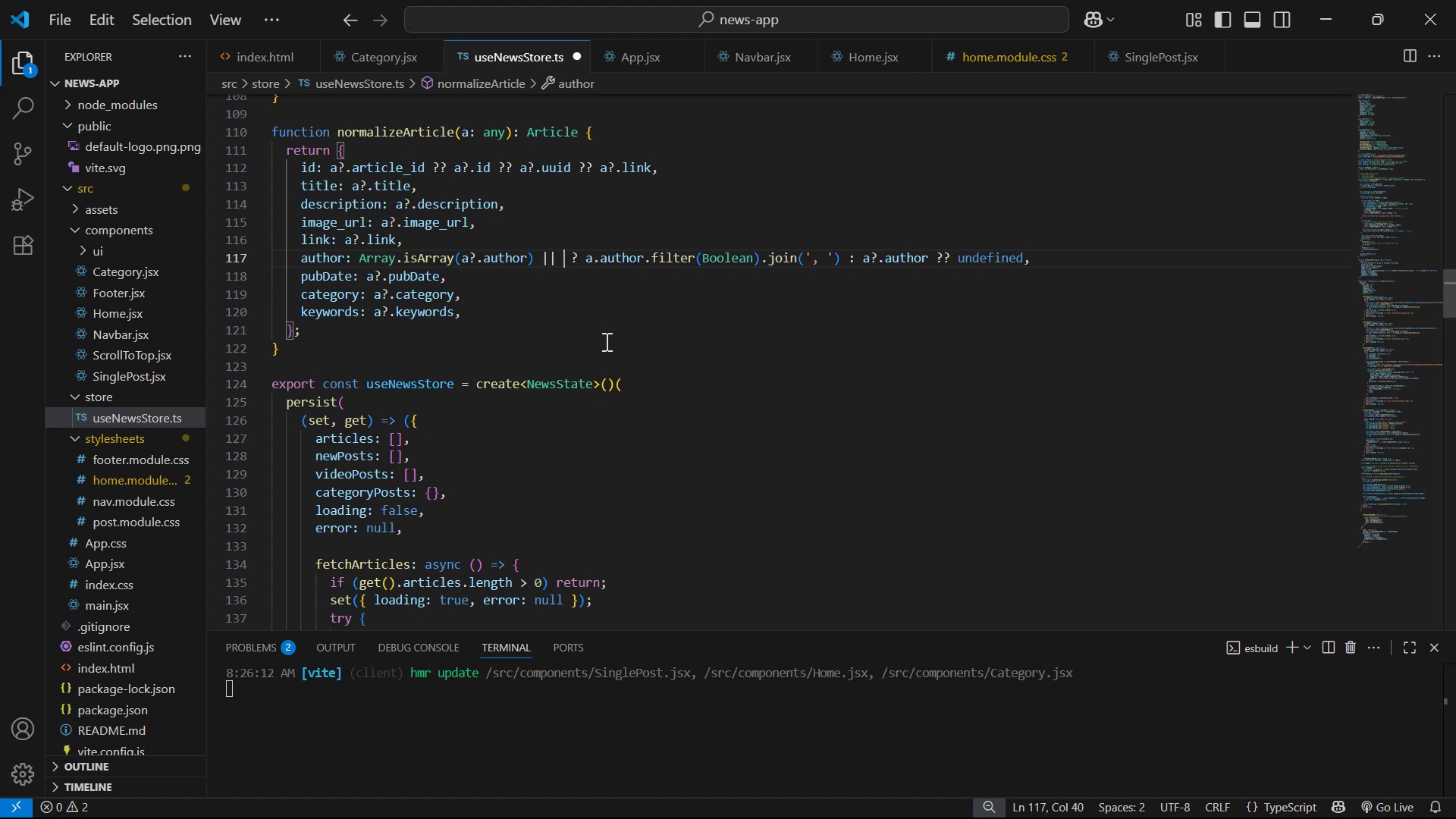 
key(Control+V)
 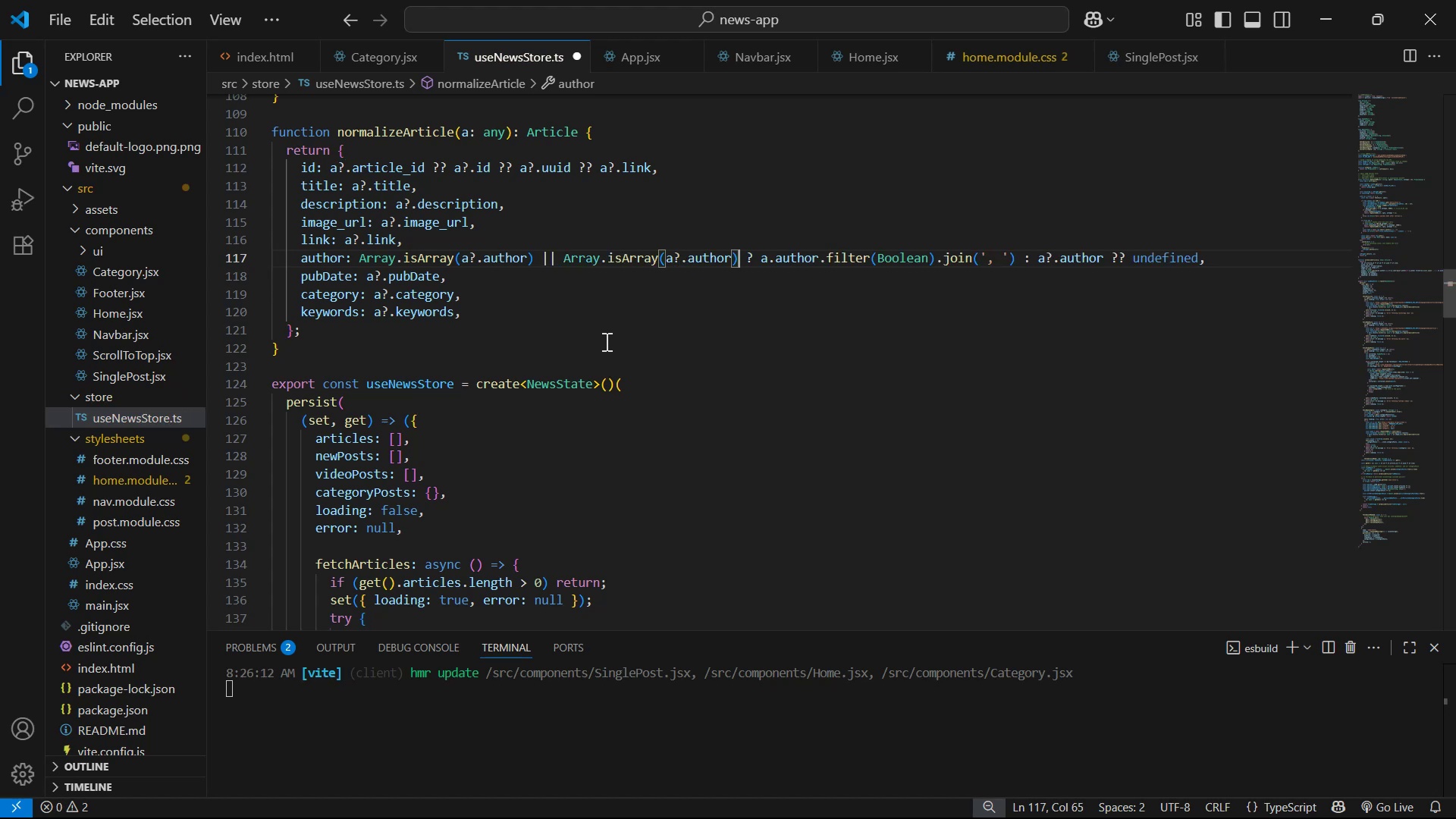 
key(ArrowLeft)
 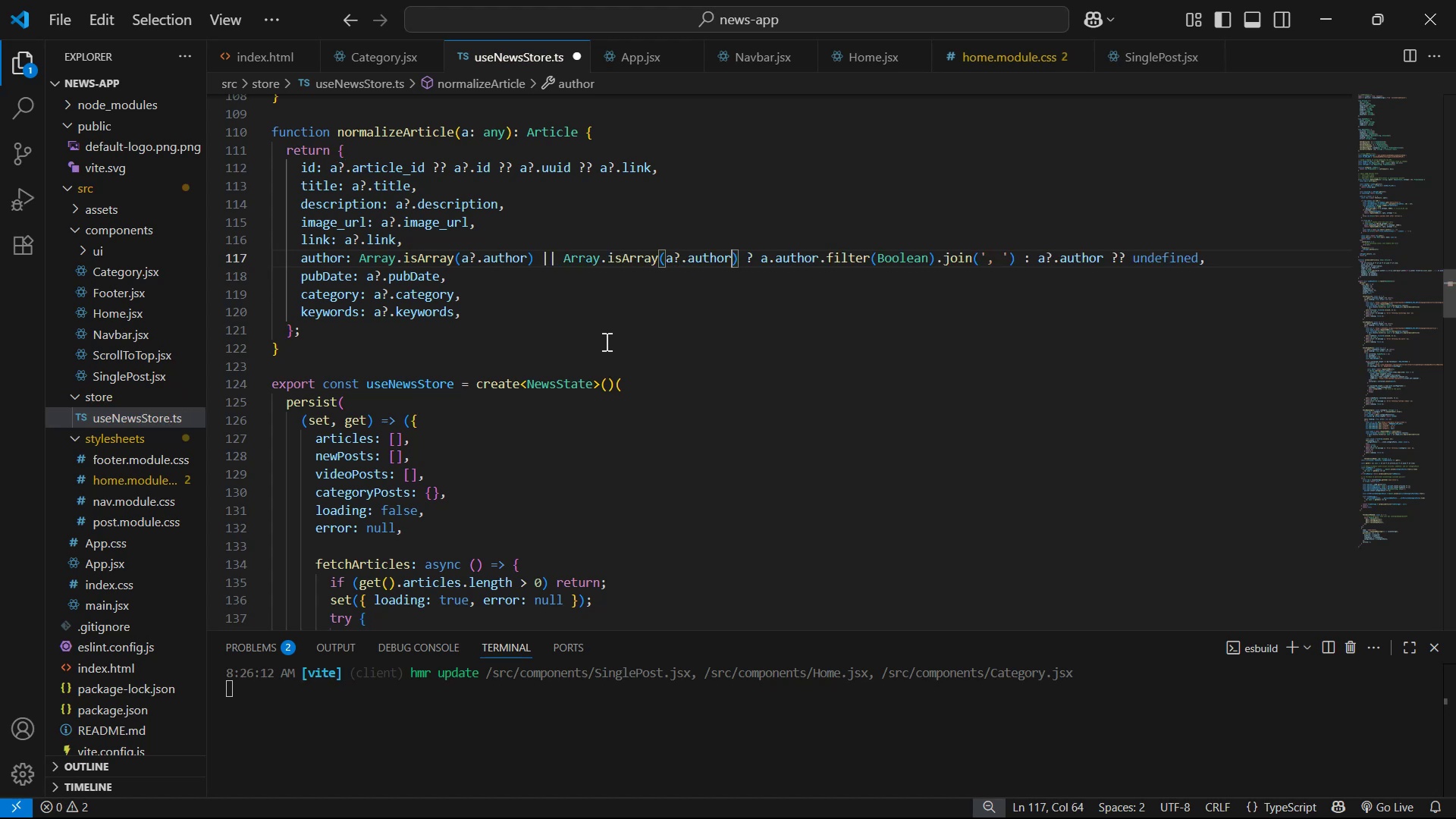 
key(Backspace)
key(Backspace)
key(Backspace)
key(Backspace)
key(Backspace)
key(Backspace)
type(creator )
key(Backspace)
 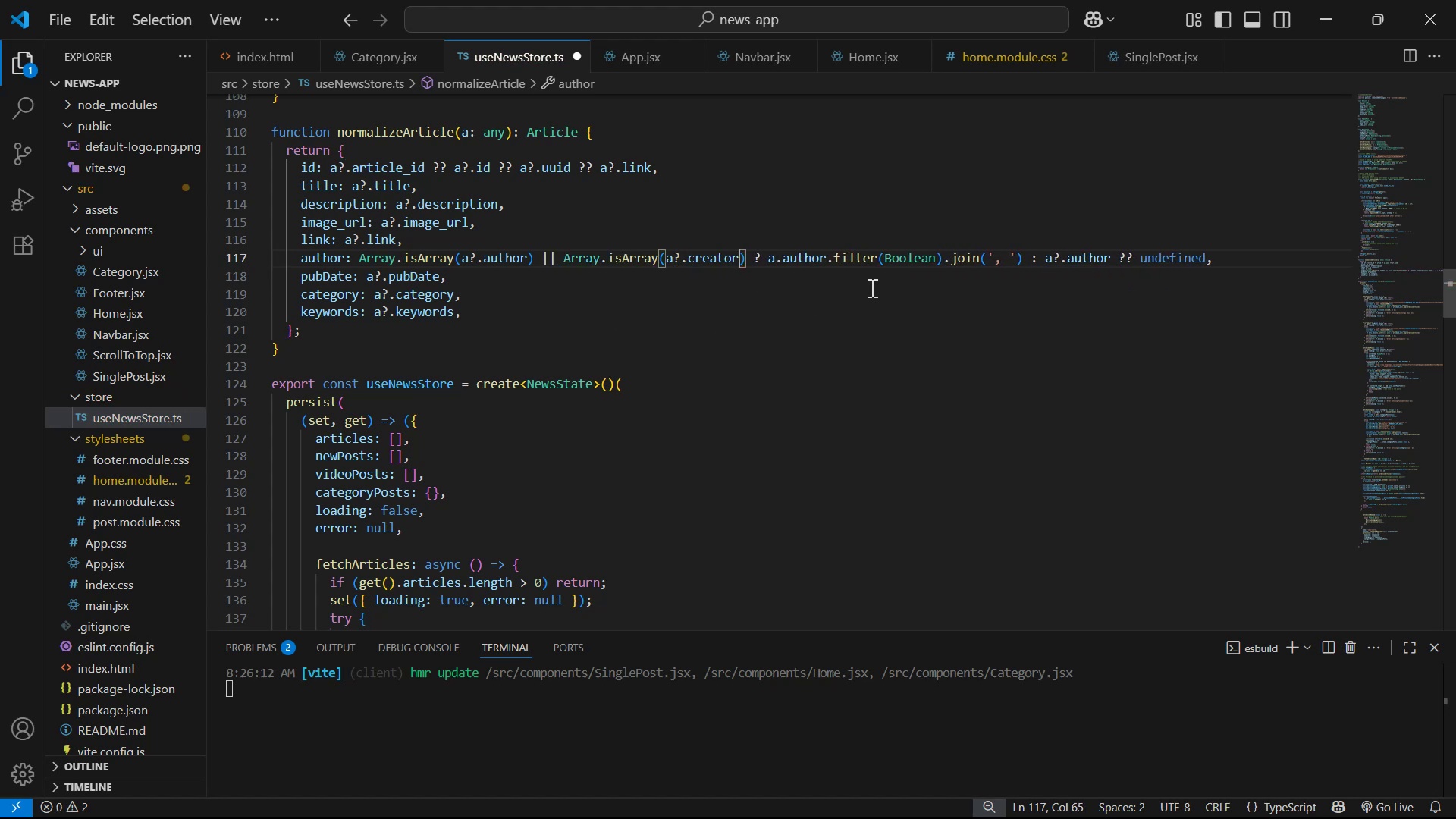 
left_click_drag(start_coordinate=[1022, 260], to_coordinate=[767, 262])
 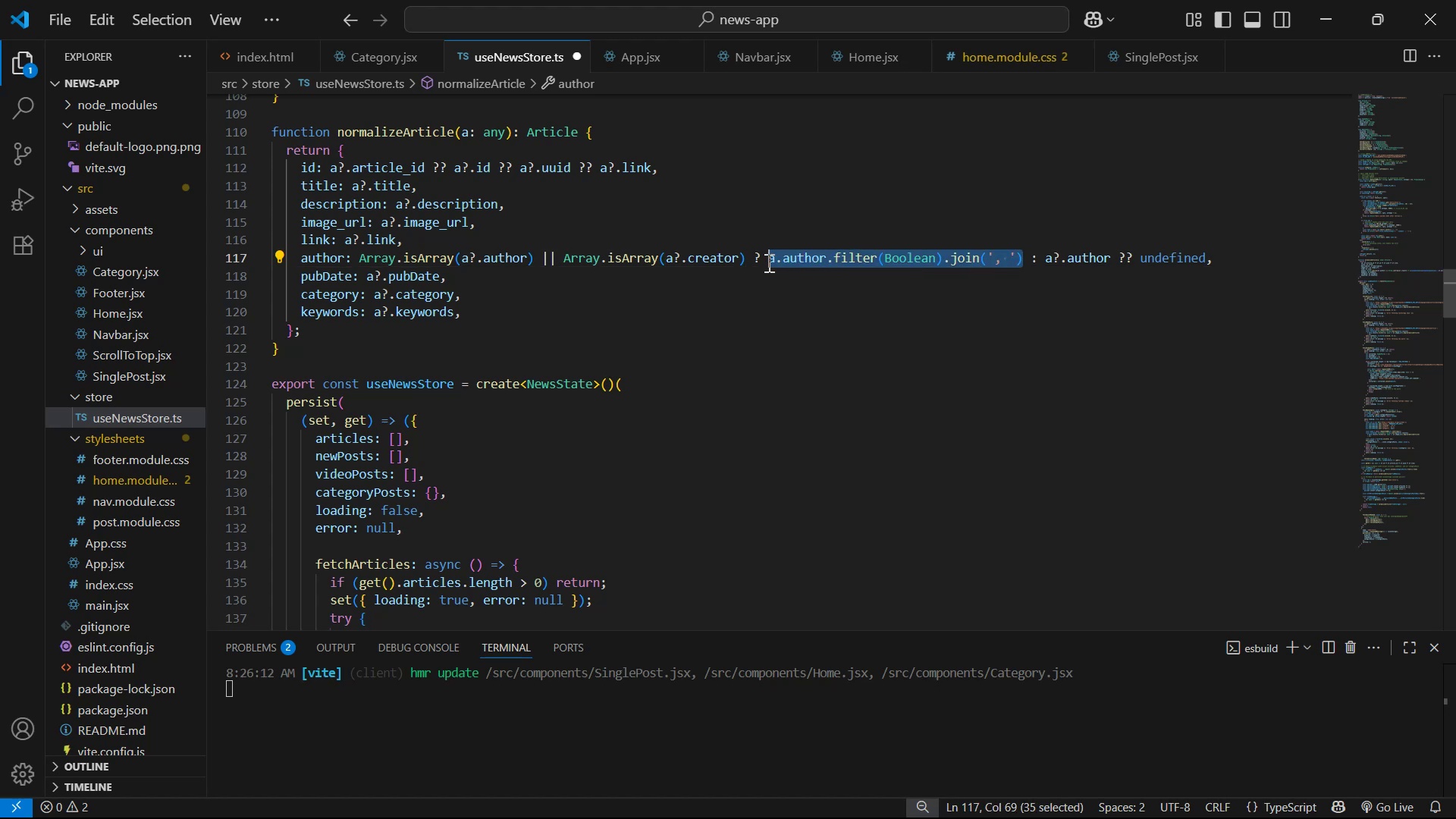 
key(Control+C)
 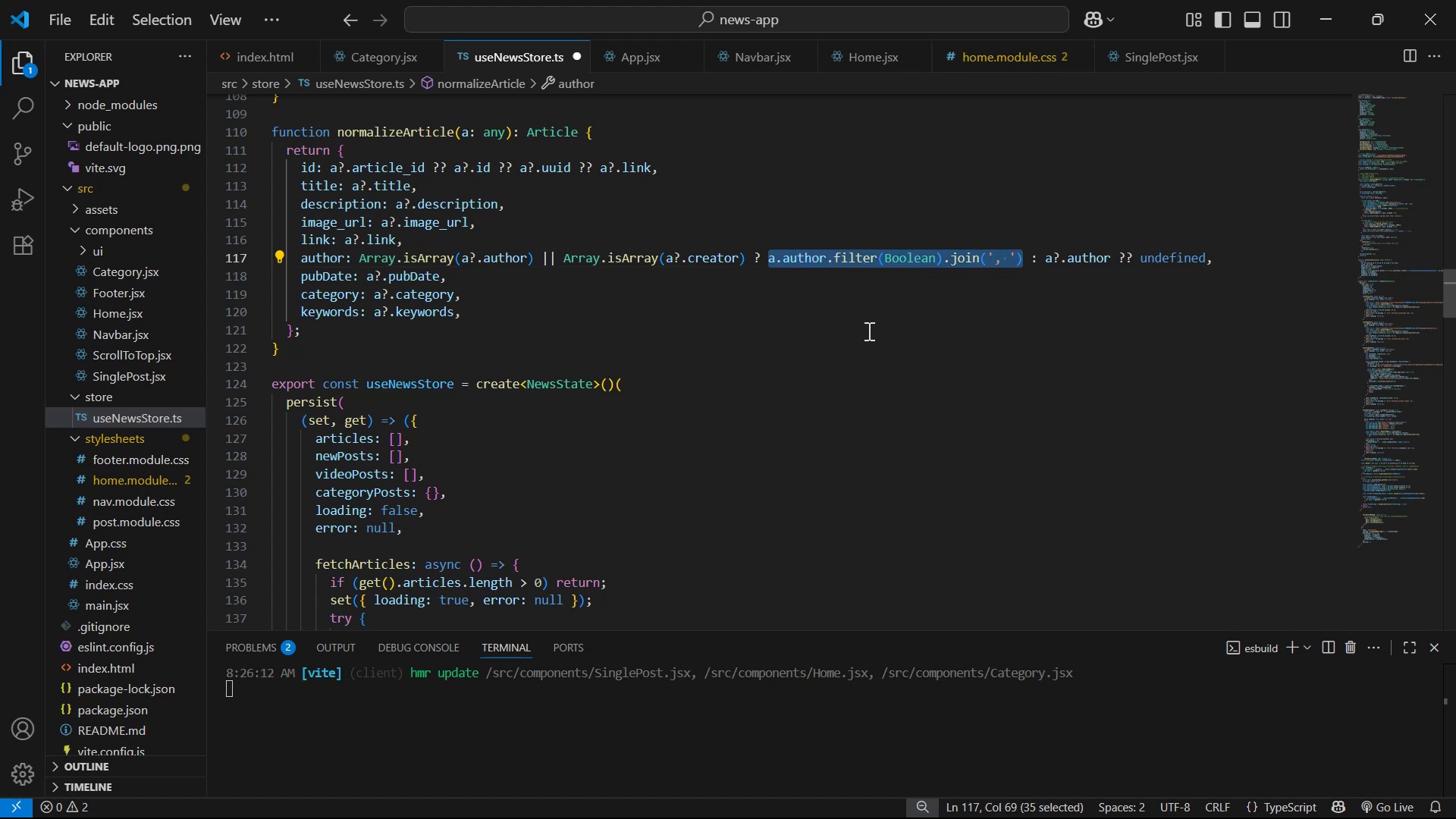 
key(Control+C)
 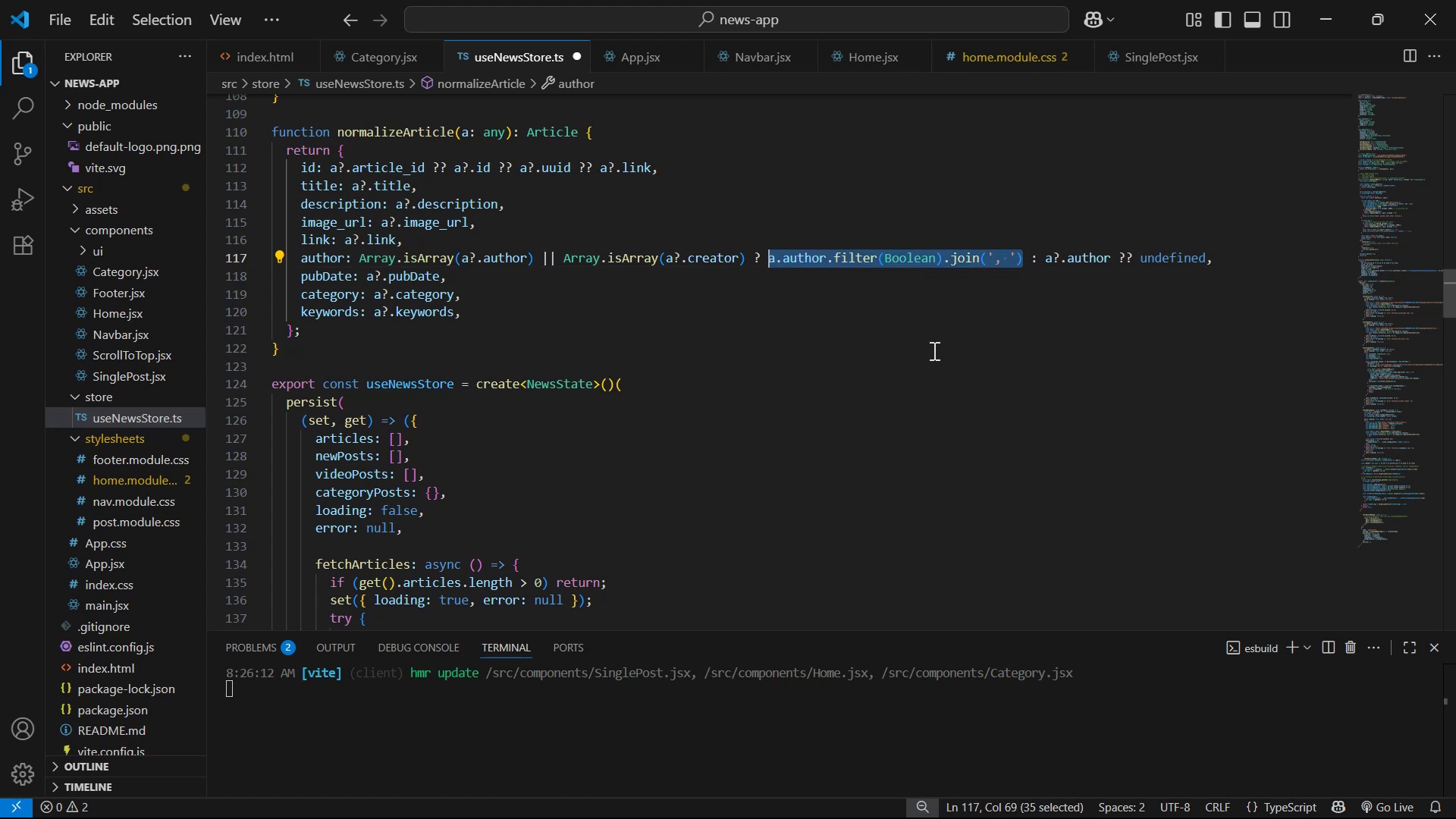 
key(Control+C)
 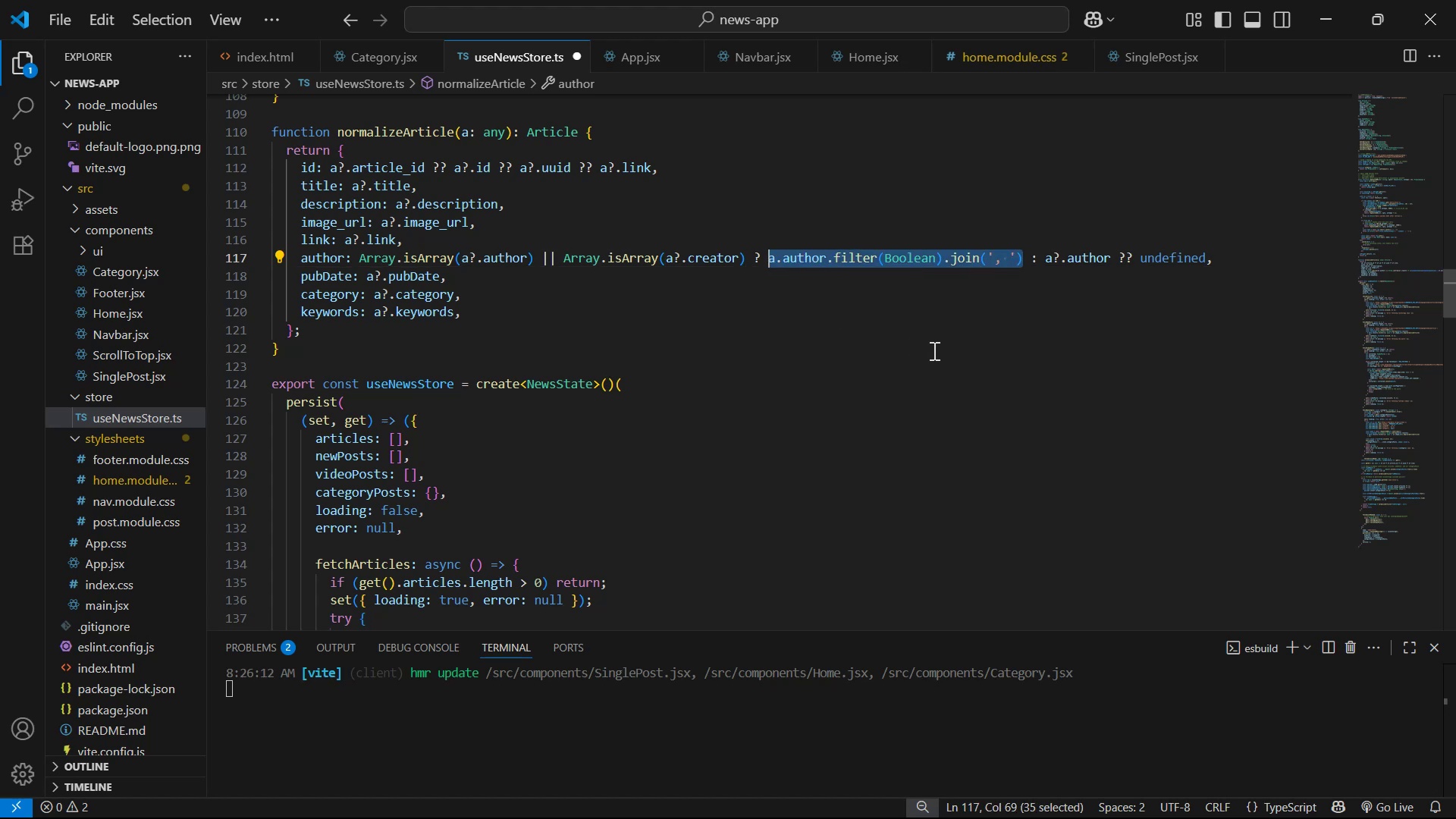 
key(ArrowRight)
 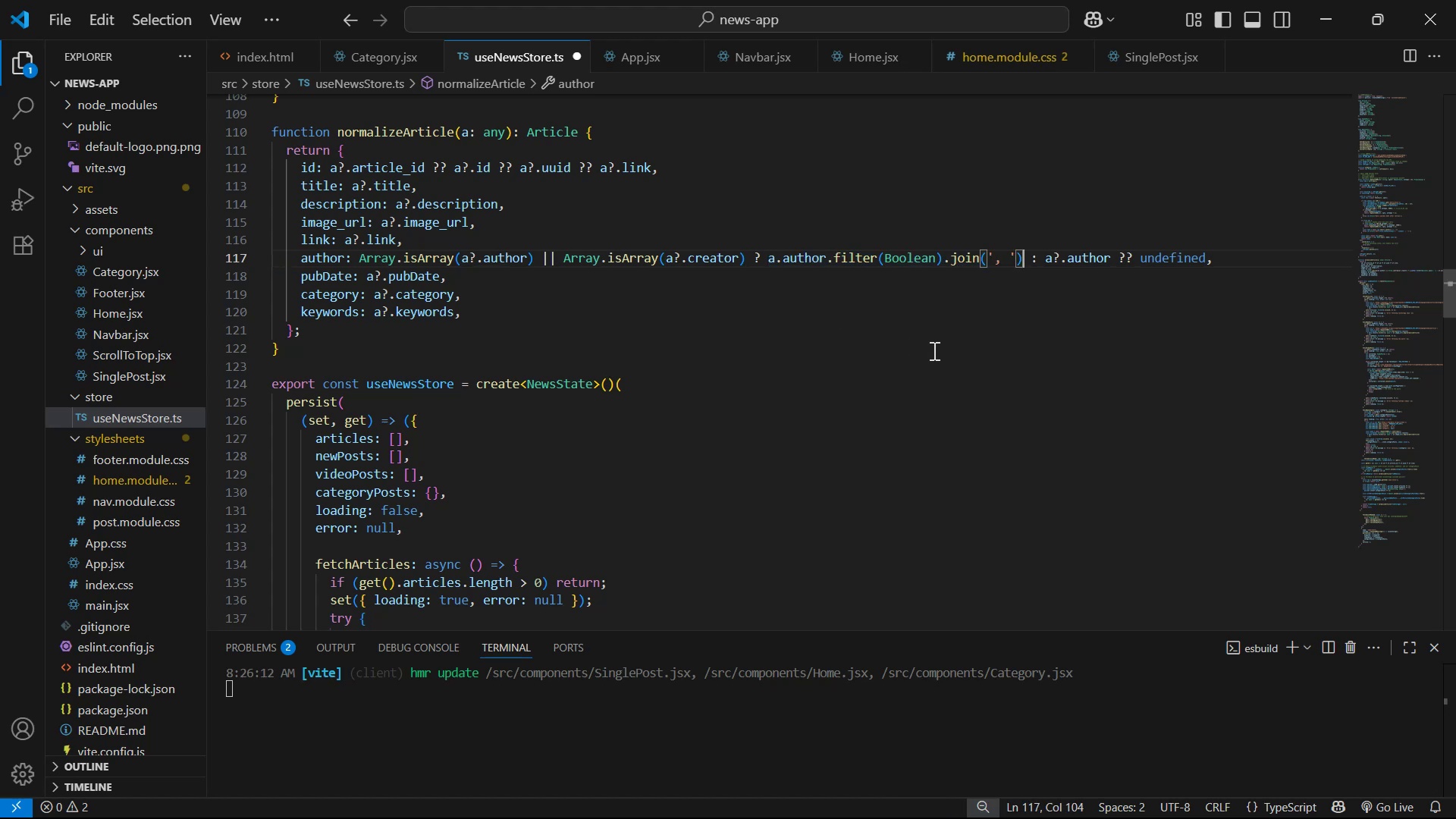 
key(Space)
 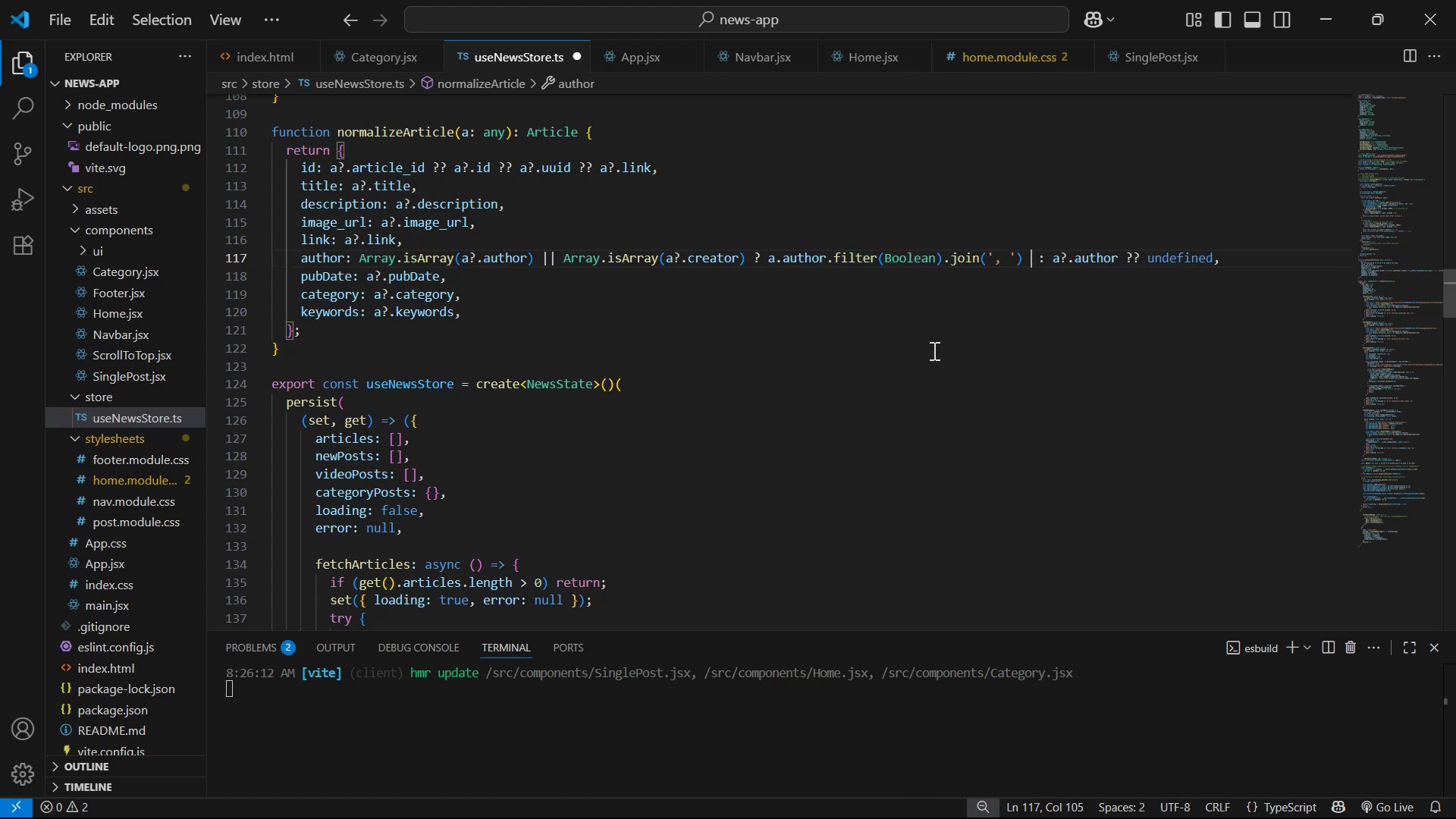 
key(Shift+Backslash)
 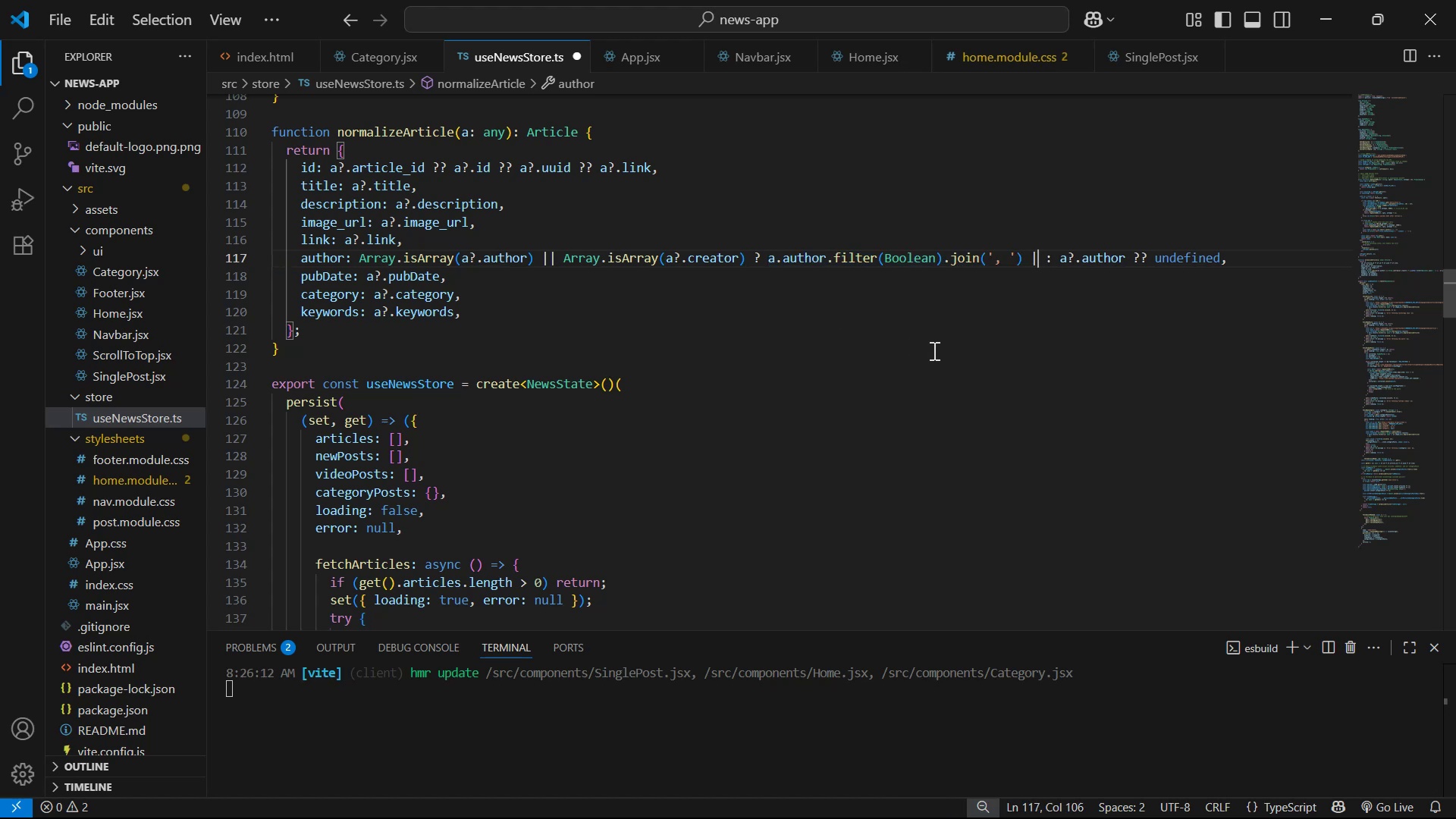 
key(Shift+Backslash)
 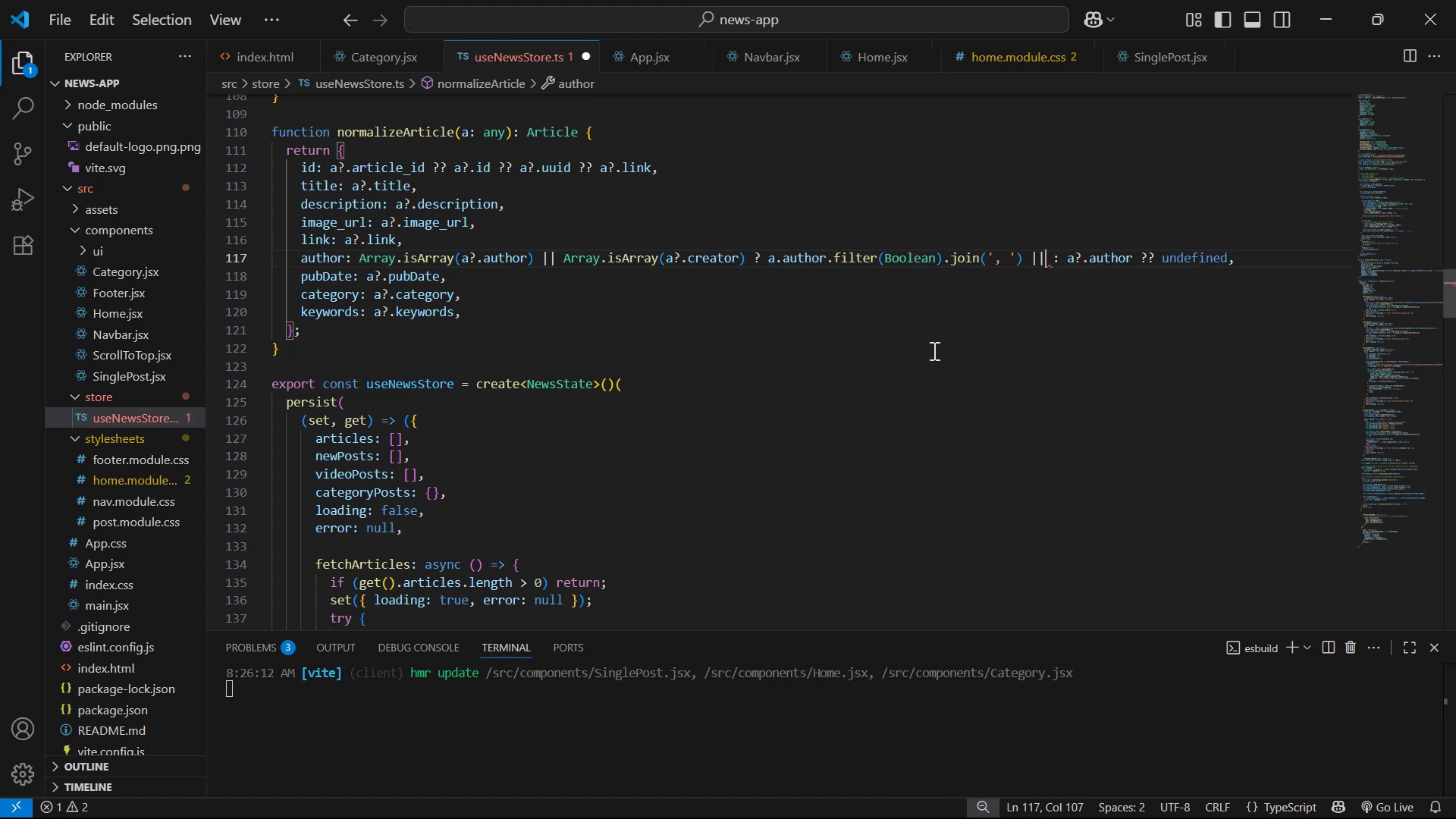 
key(Space)
 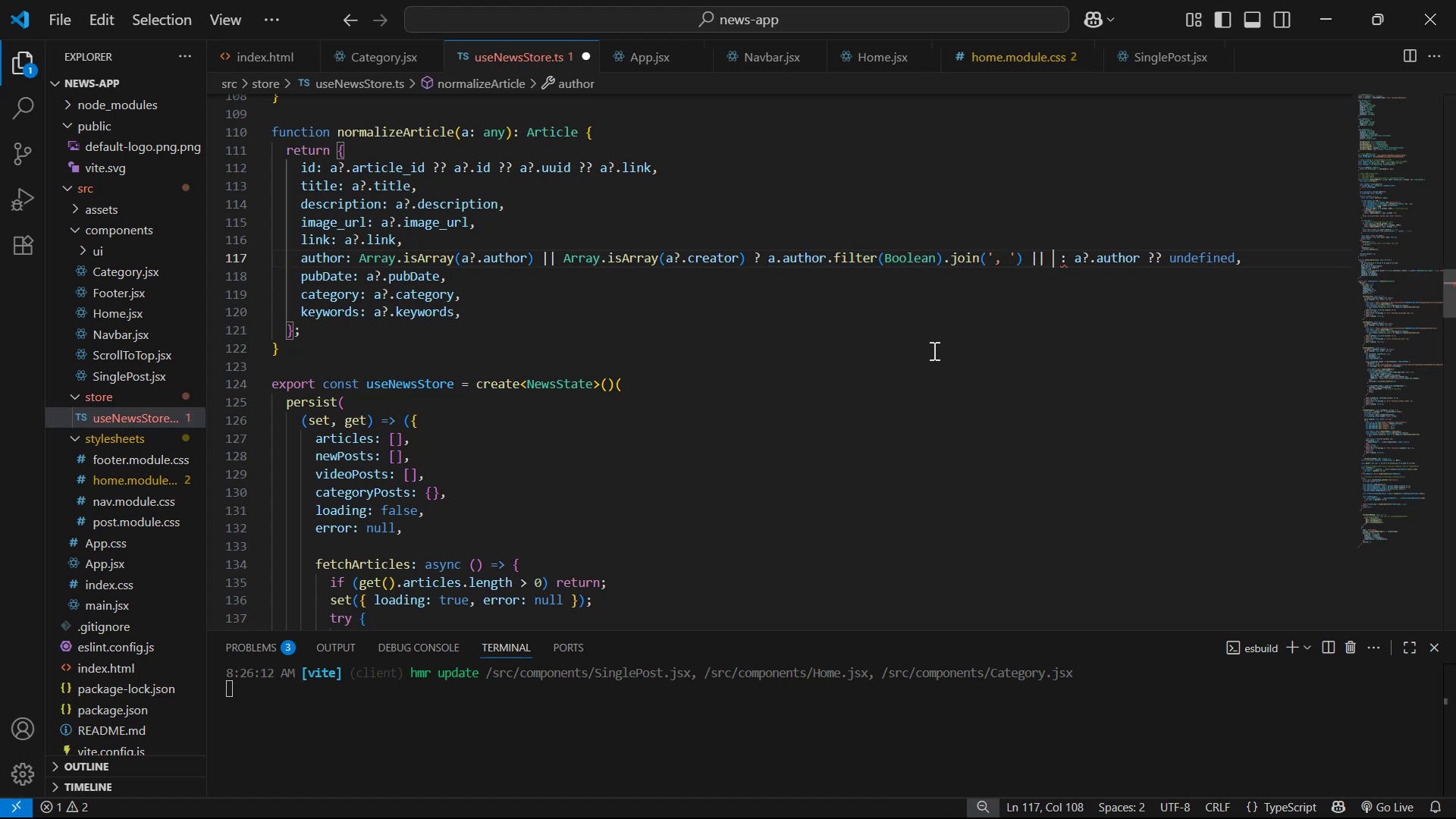 
key(Control+V)
 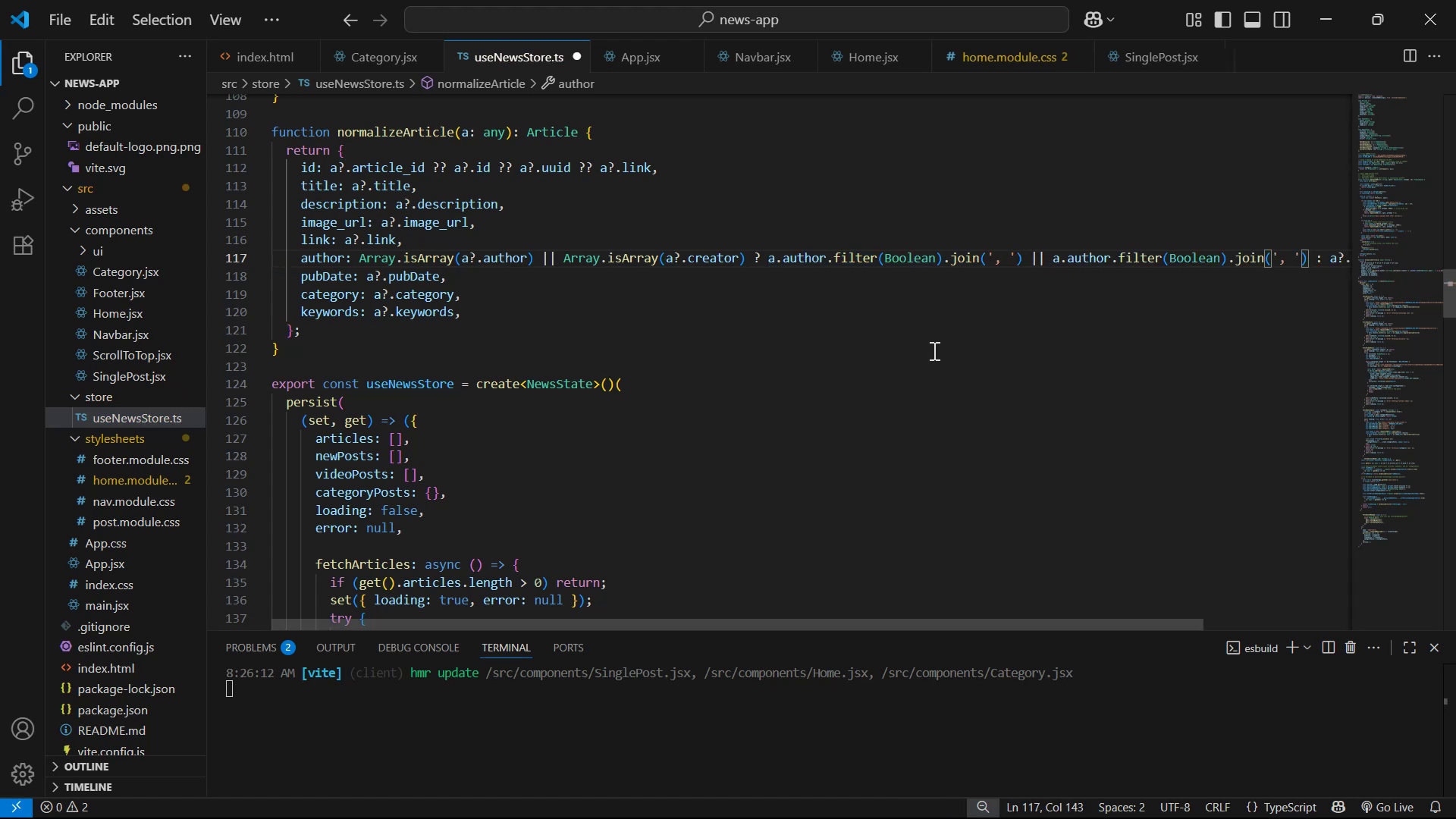 
key(Alt+Z)
 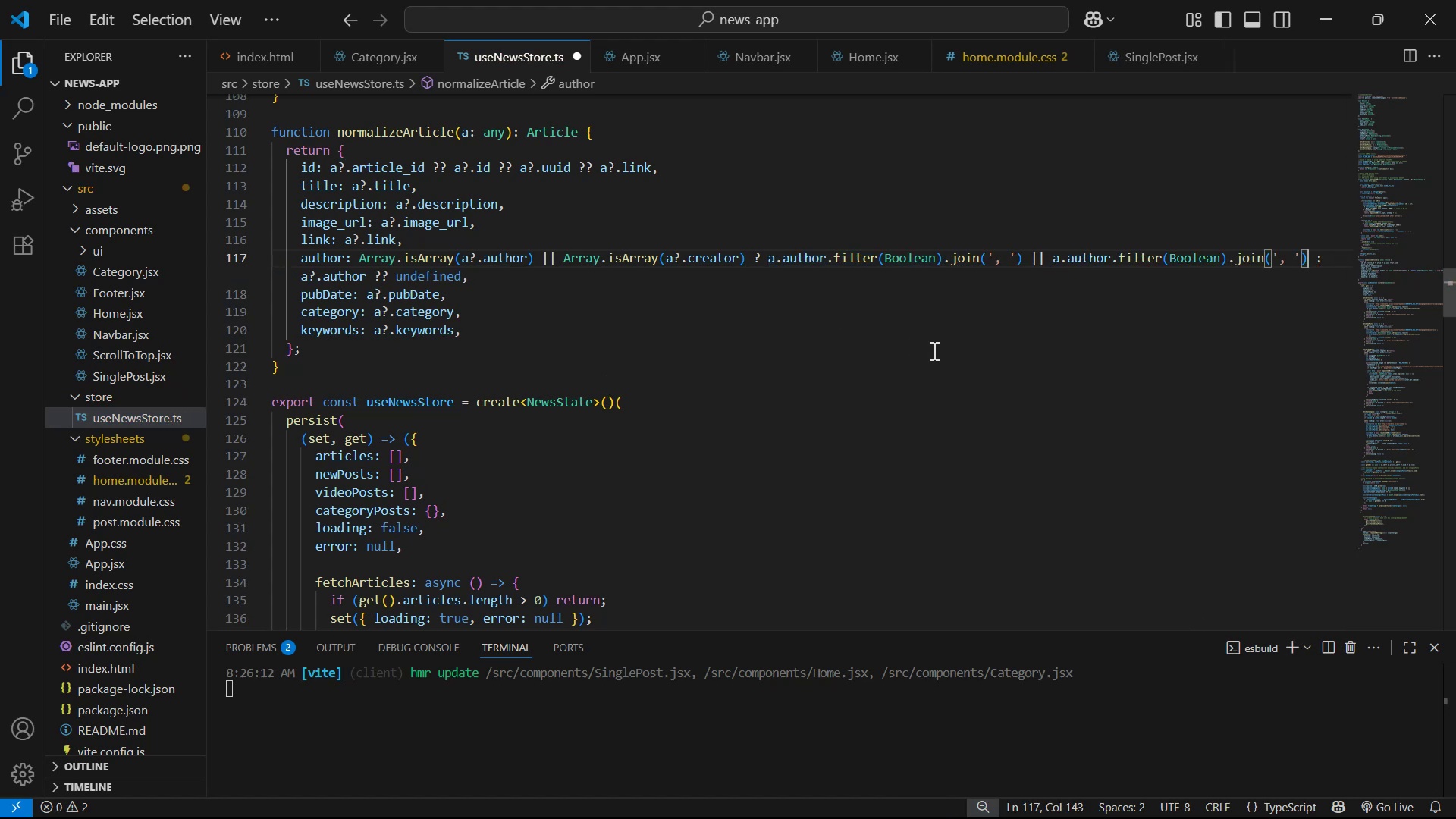 
hold_key(key=ArrowLeft, duration=1.32)
 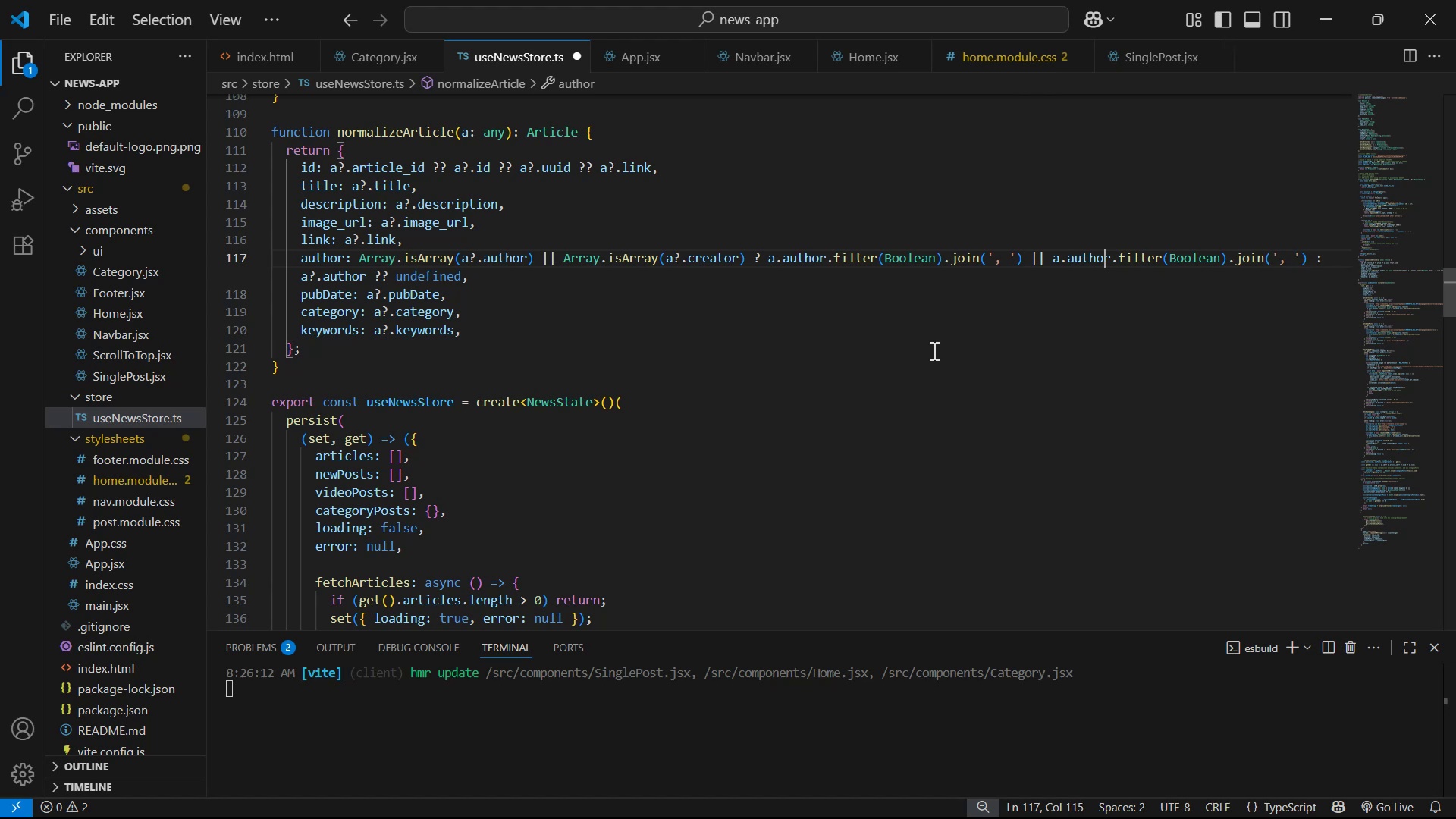 
key(ArrowRight)
 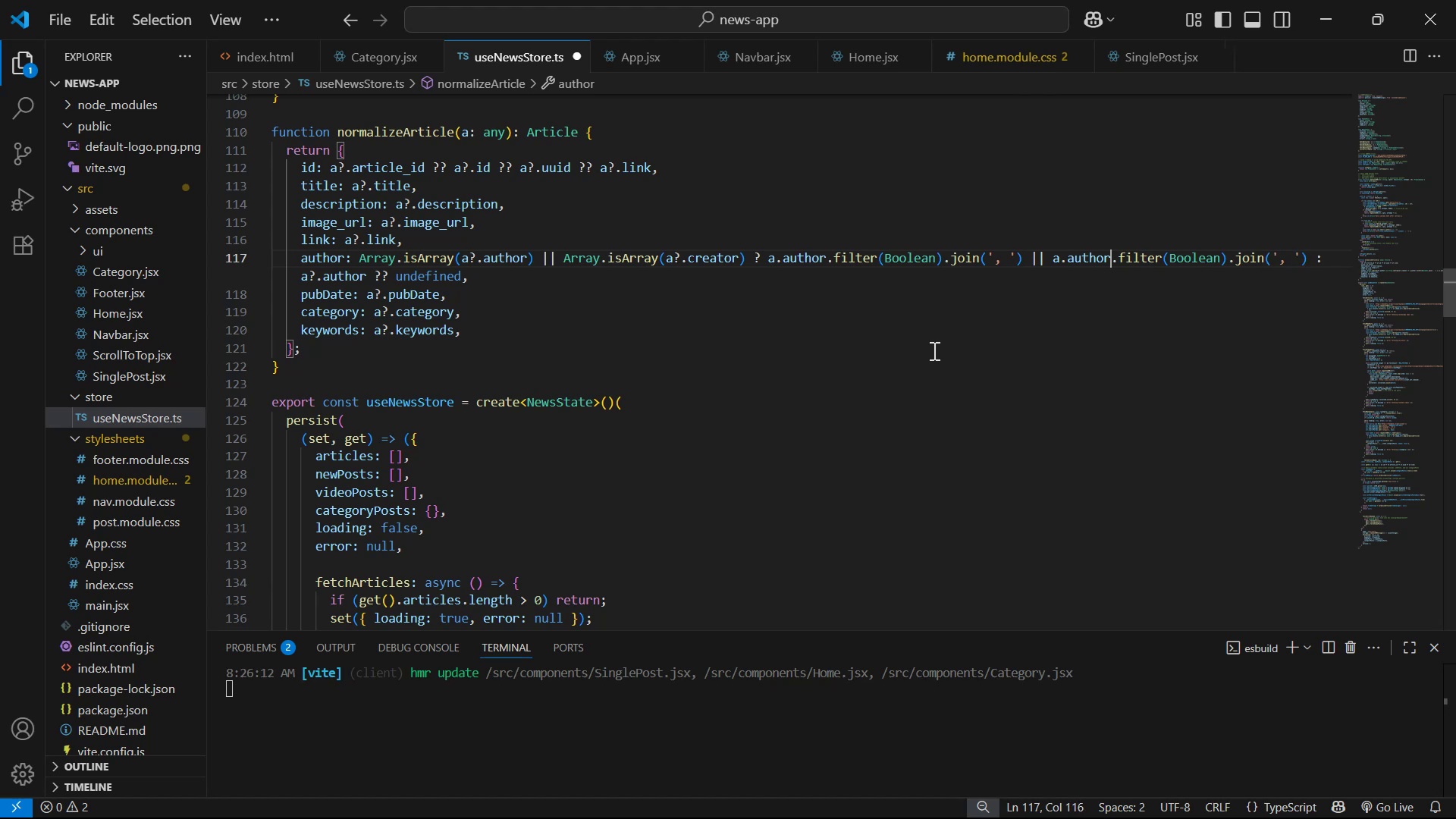 
key(Backspace)
key(Backspace)
key(Backspace)
key(Backspace)
key(Backspace)
key(Backspace)
type(creator )
key(Backspace)
 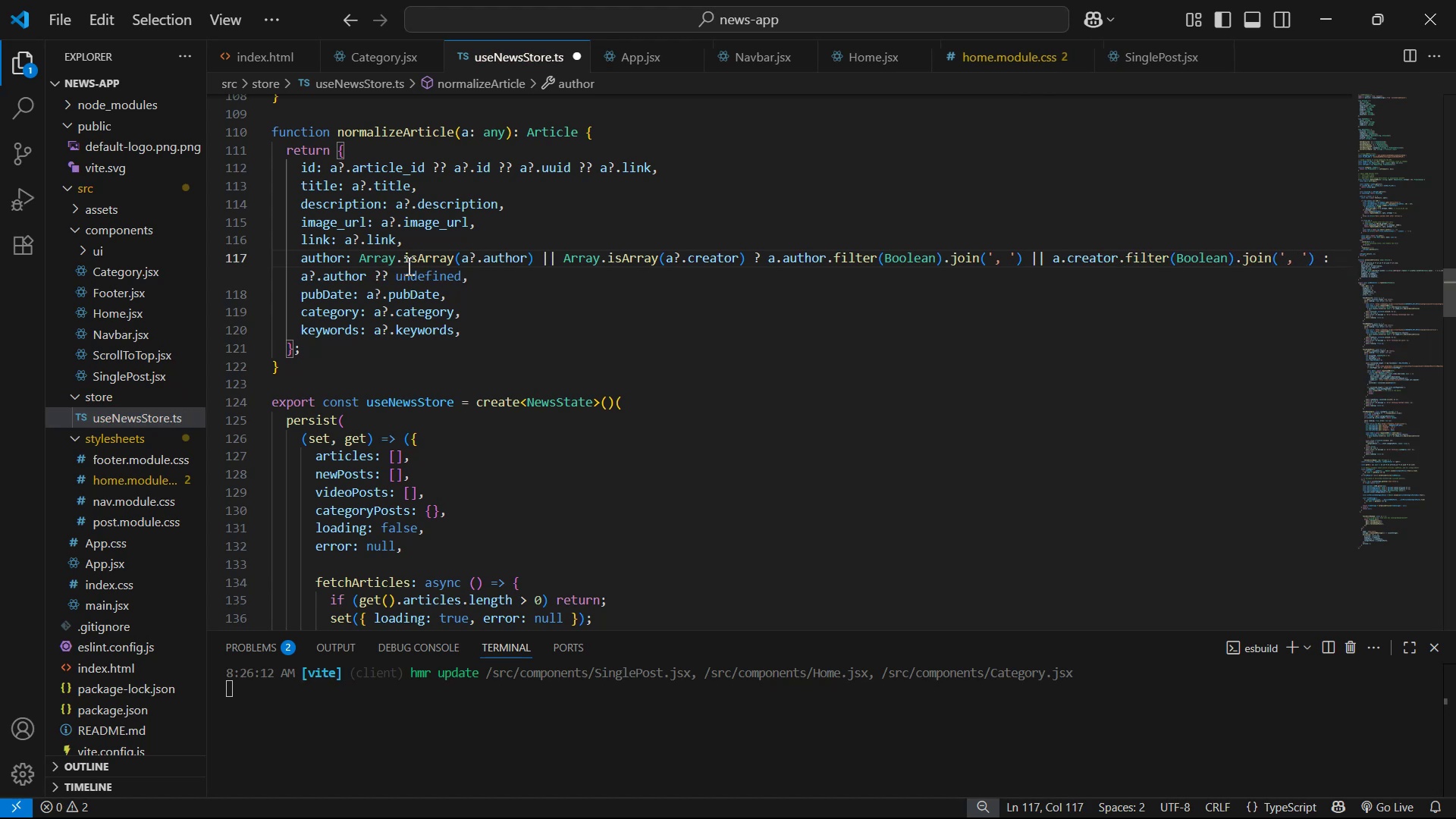 
left_click([362, 279])
 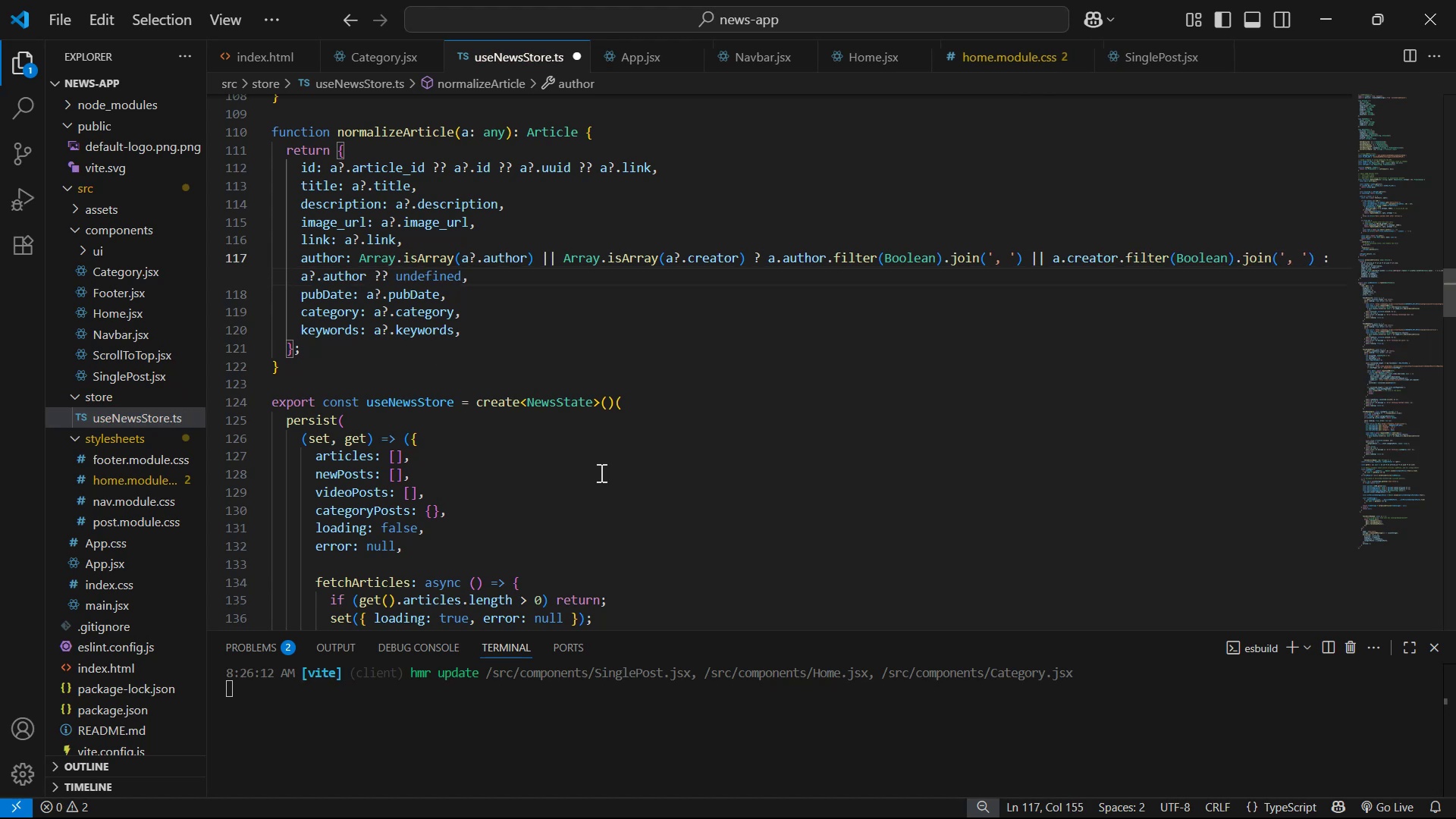 
key(ArrowRight)
 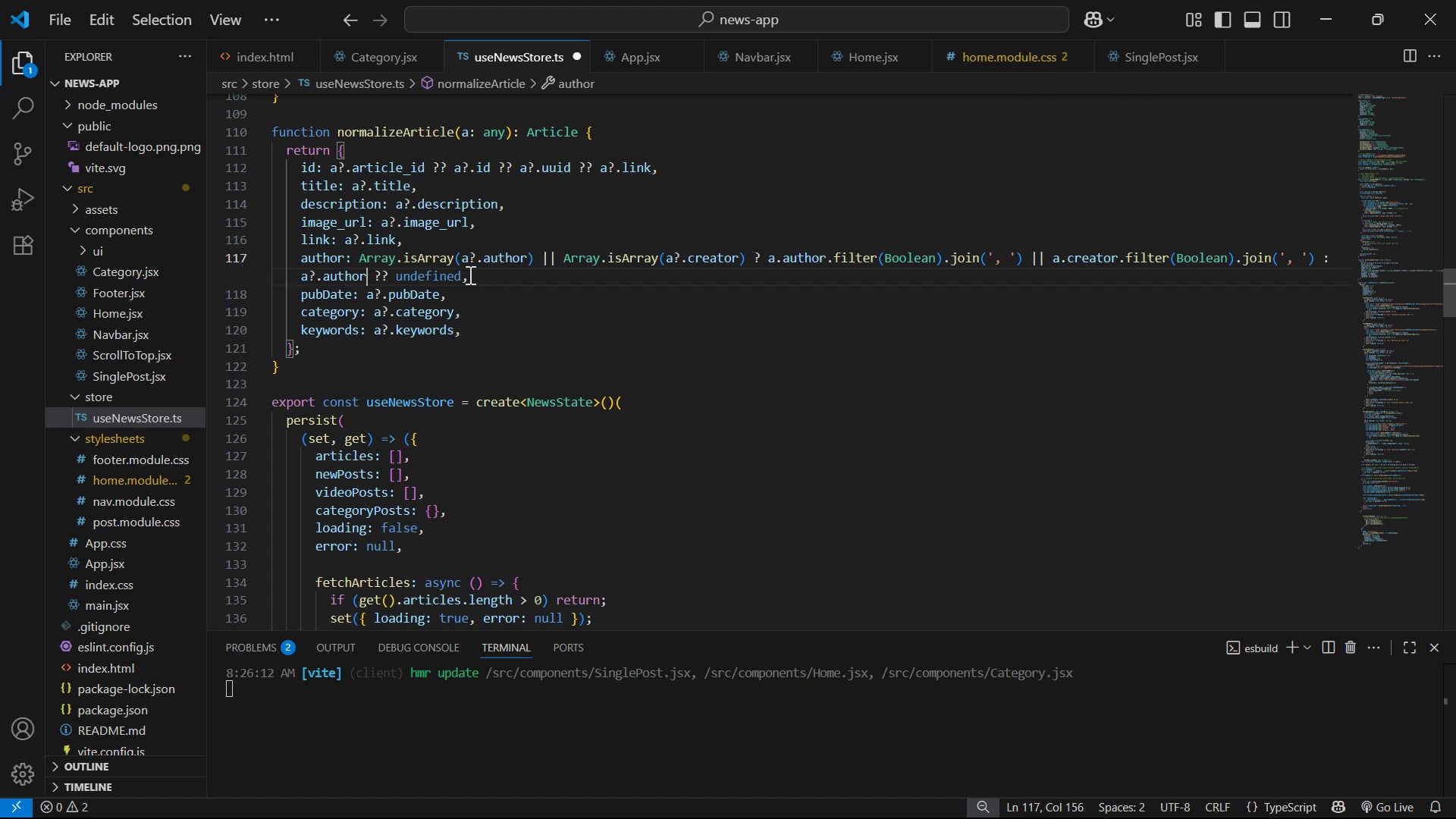 
type( || a?.creator )
key(Backspace)
 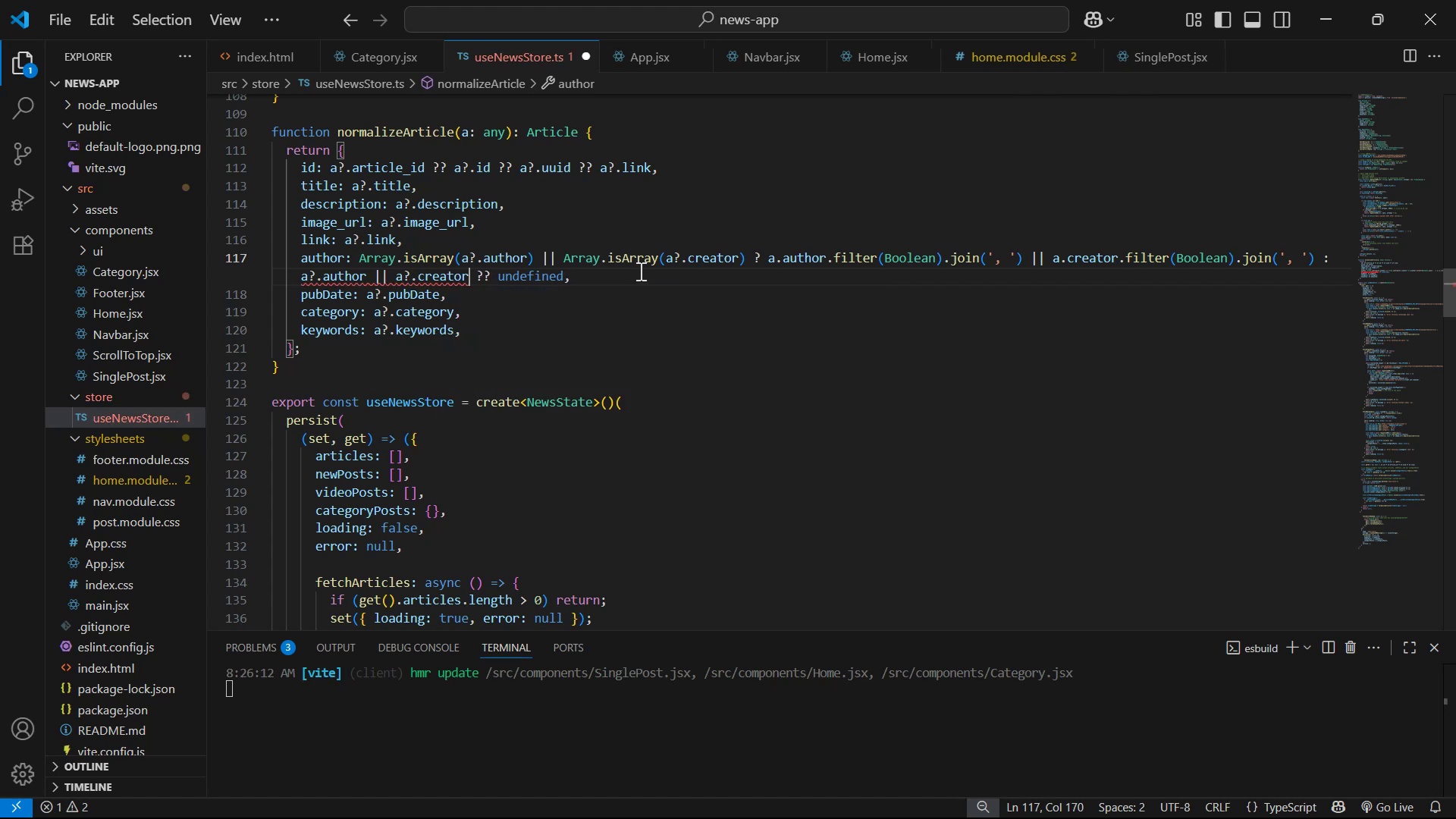 
wait(5.2)
 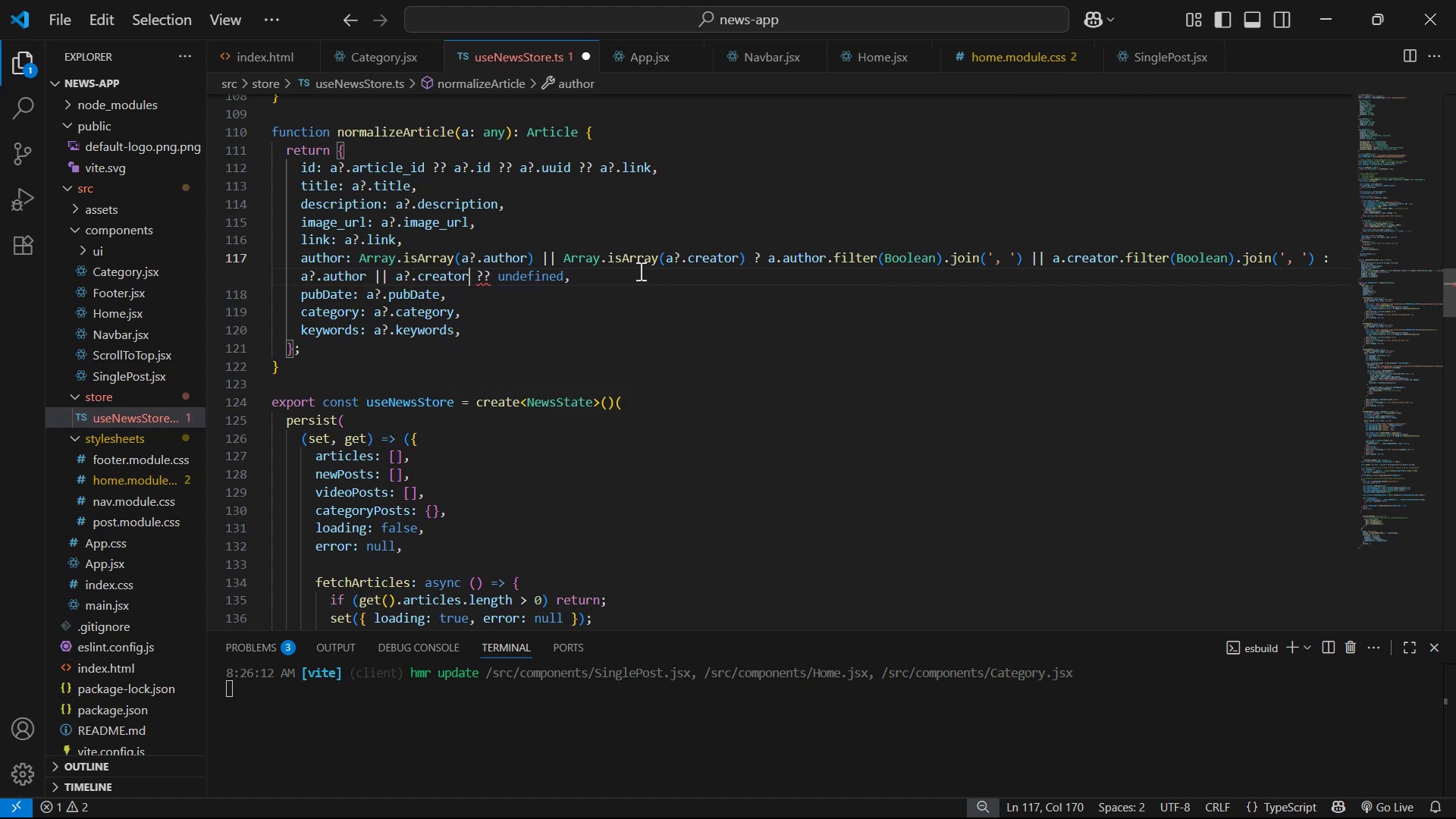 
hold_key(key=ArrowLeft, duration=0.66)
 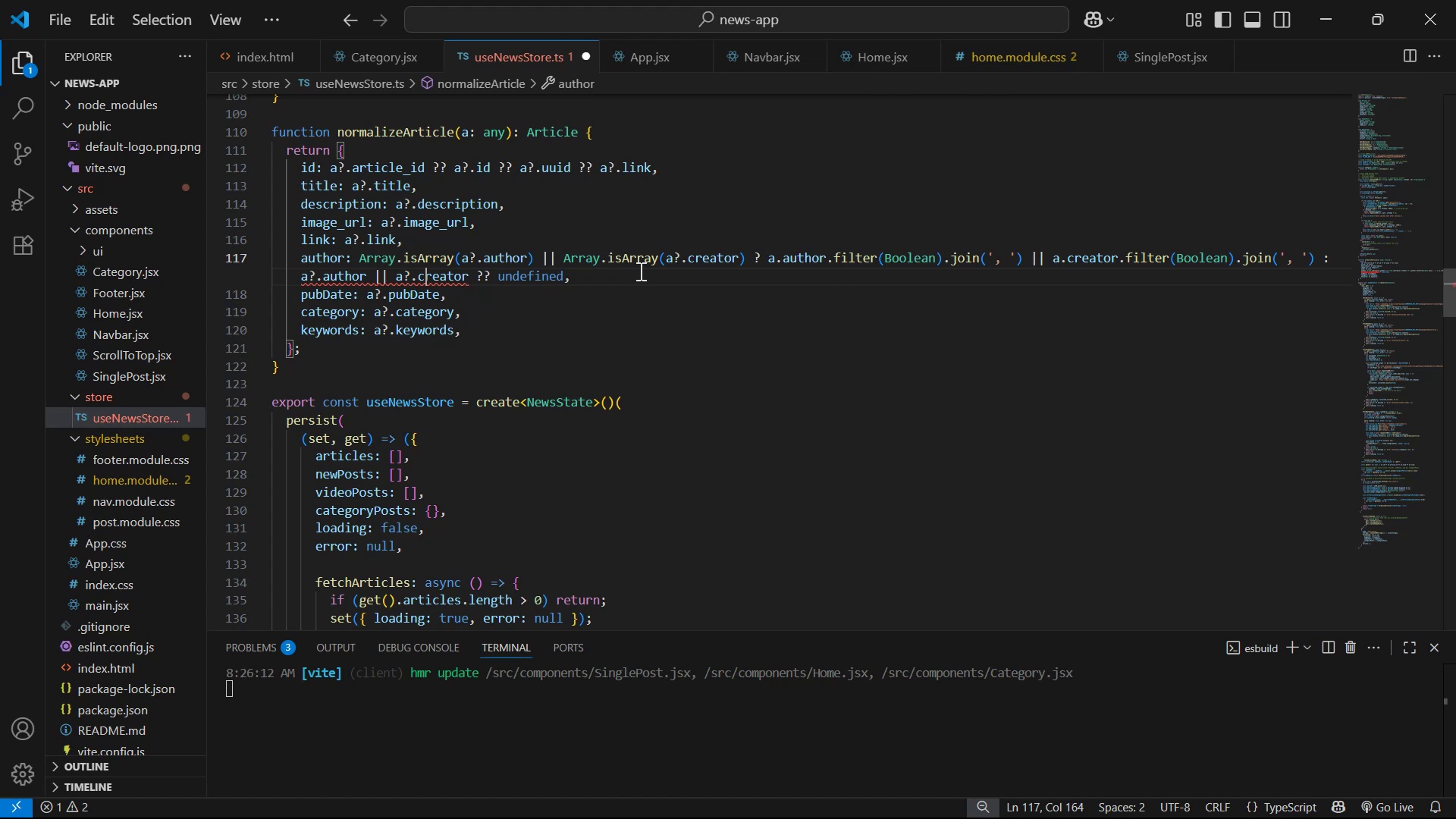 
hold_key(key=ArrowRight, duration=0.63)
 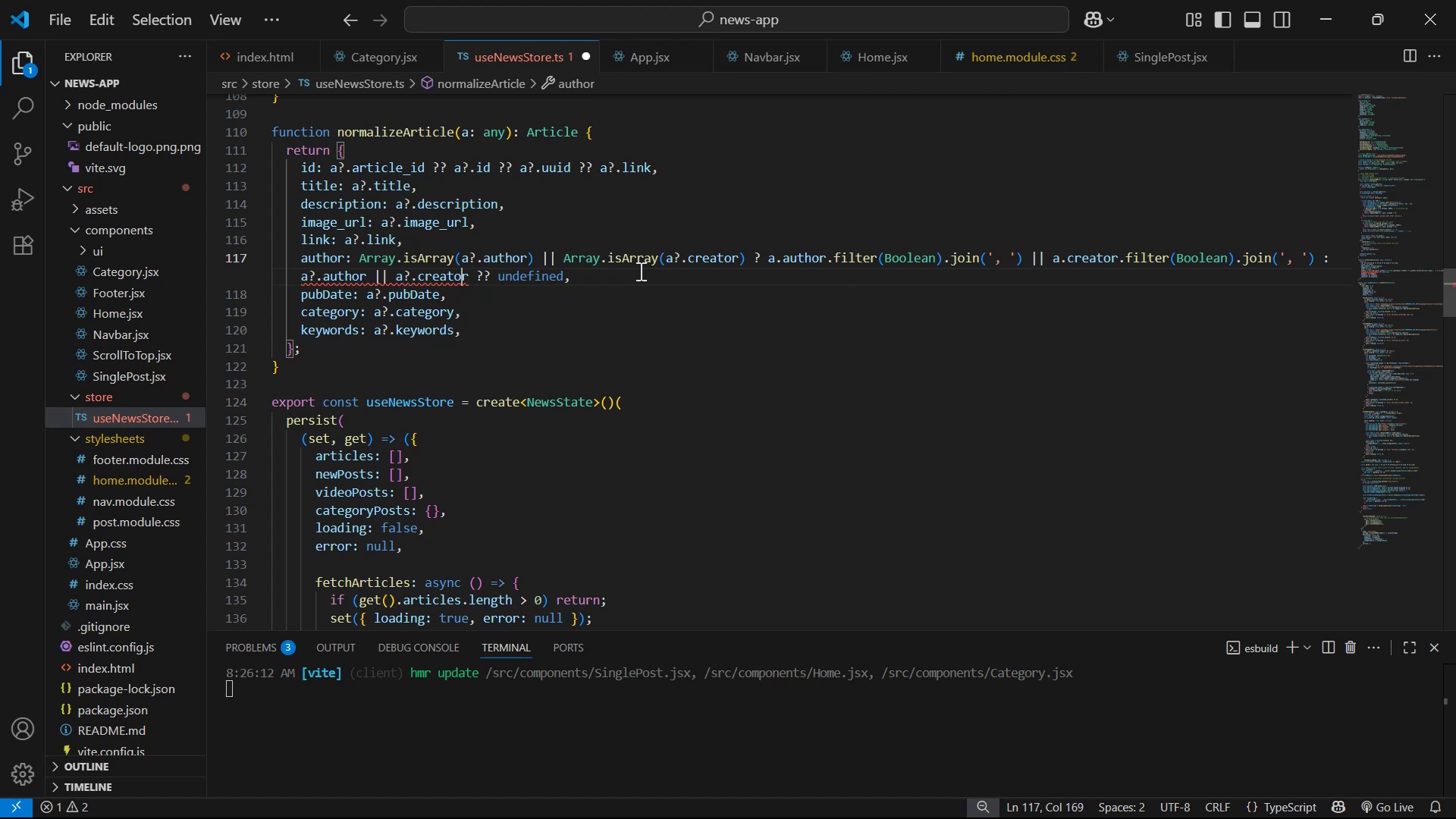 
hold_key(key=ArrowLeft, duration=0.8)
 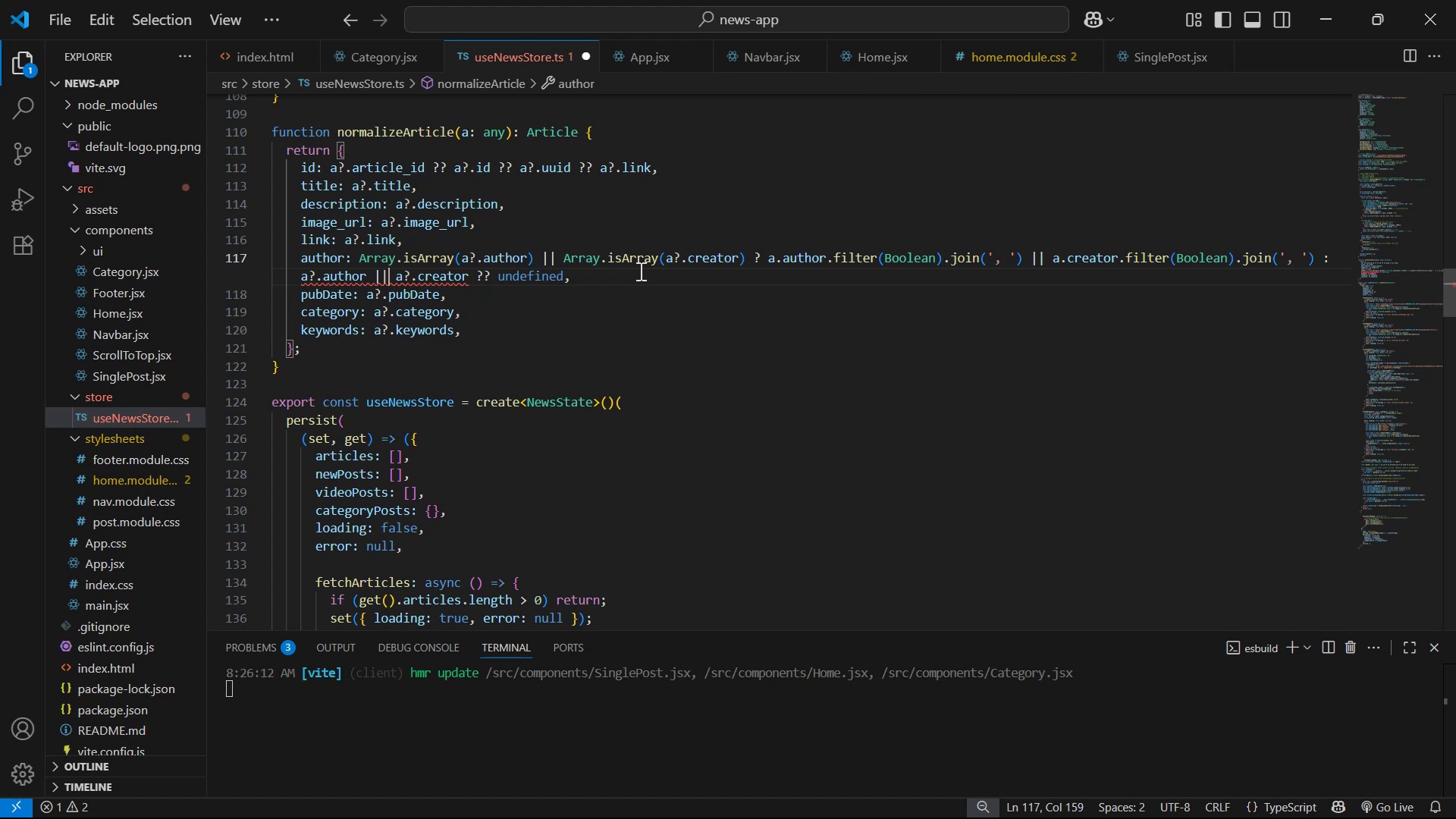 
hold_key(key=ArrowRight, duration=0.65)
 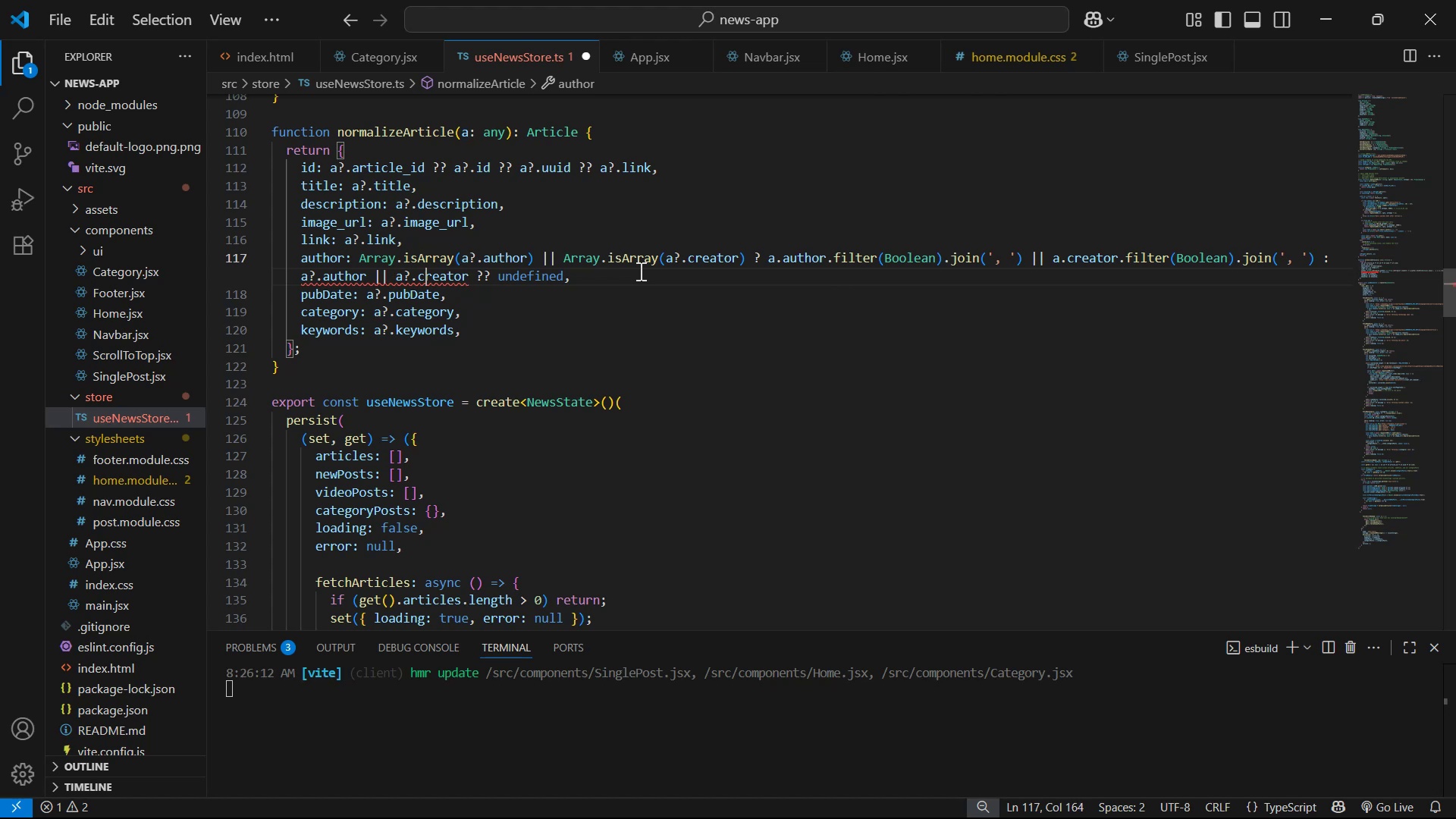 
key(ArrowRight)
 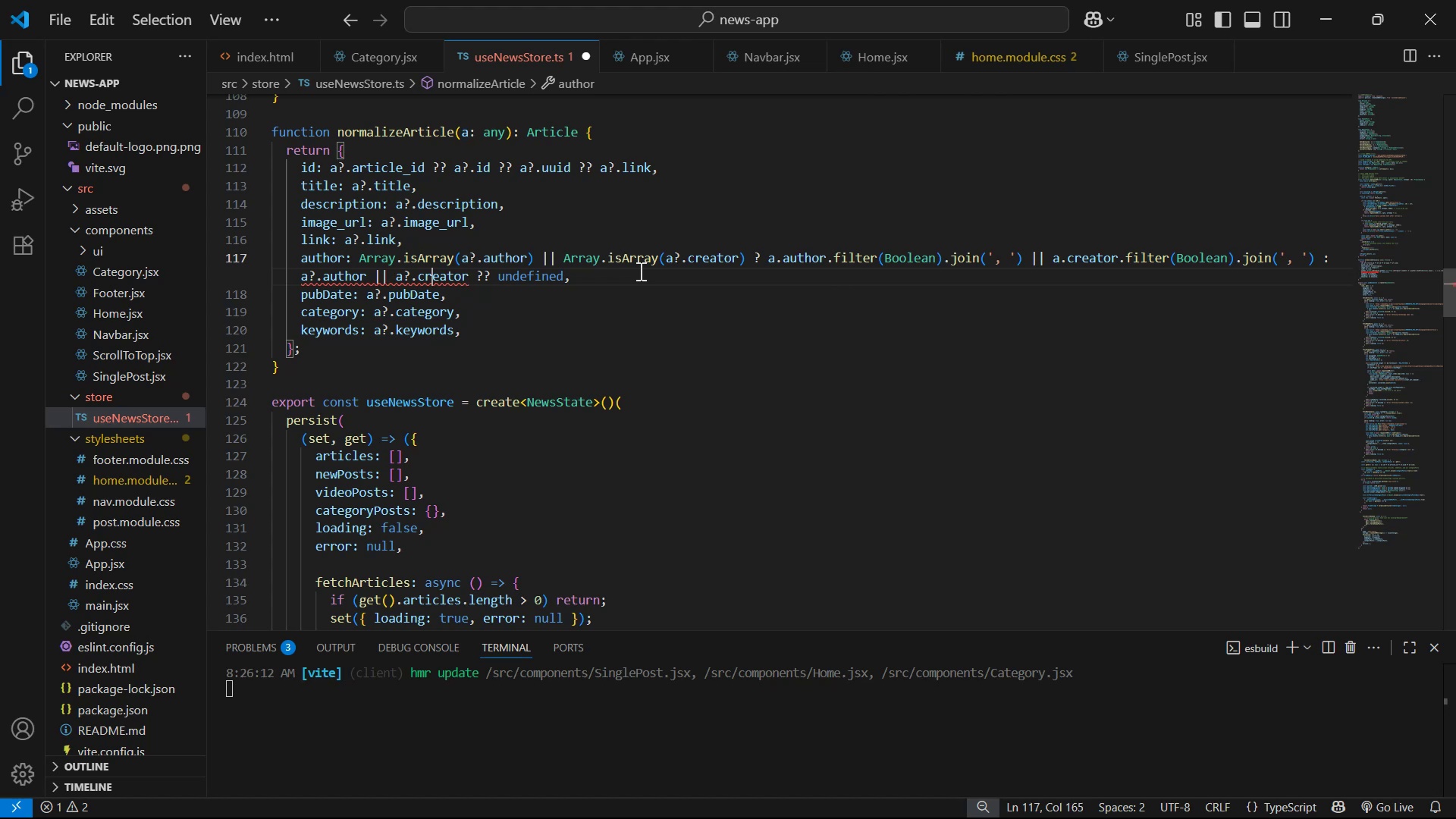 
left_click_drag(start_coordinate=[592, 281], to_coordinate=[299, 265])
 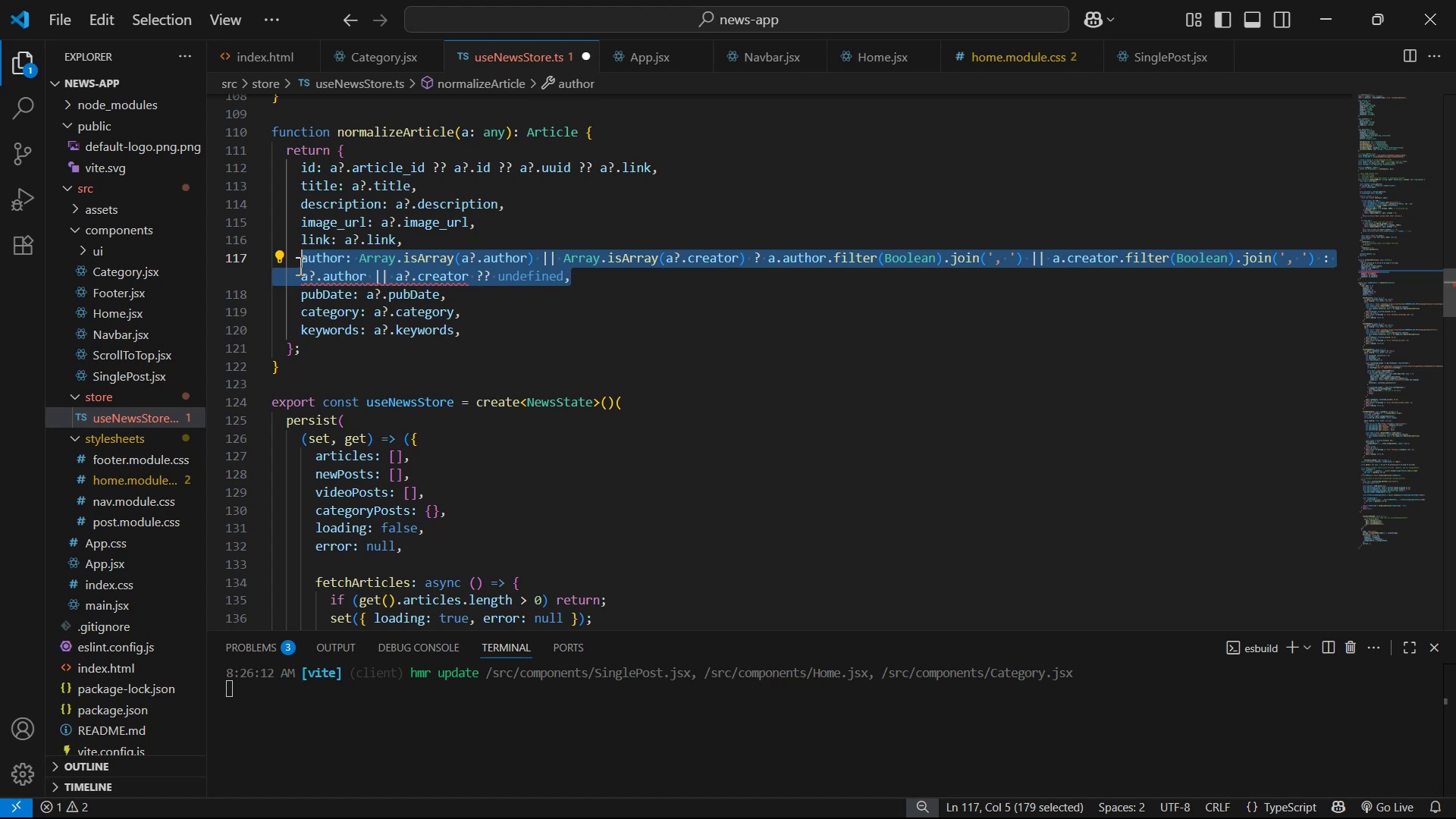 
key(Control+C)
 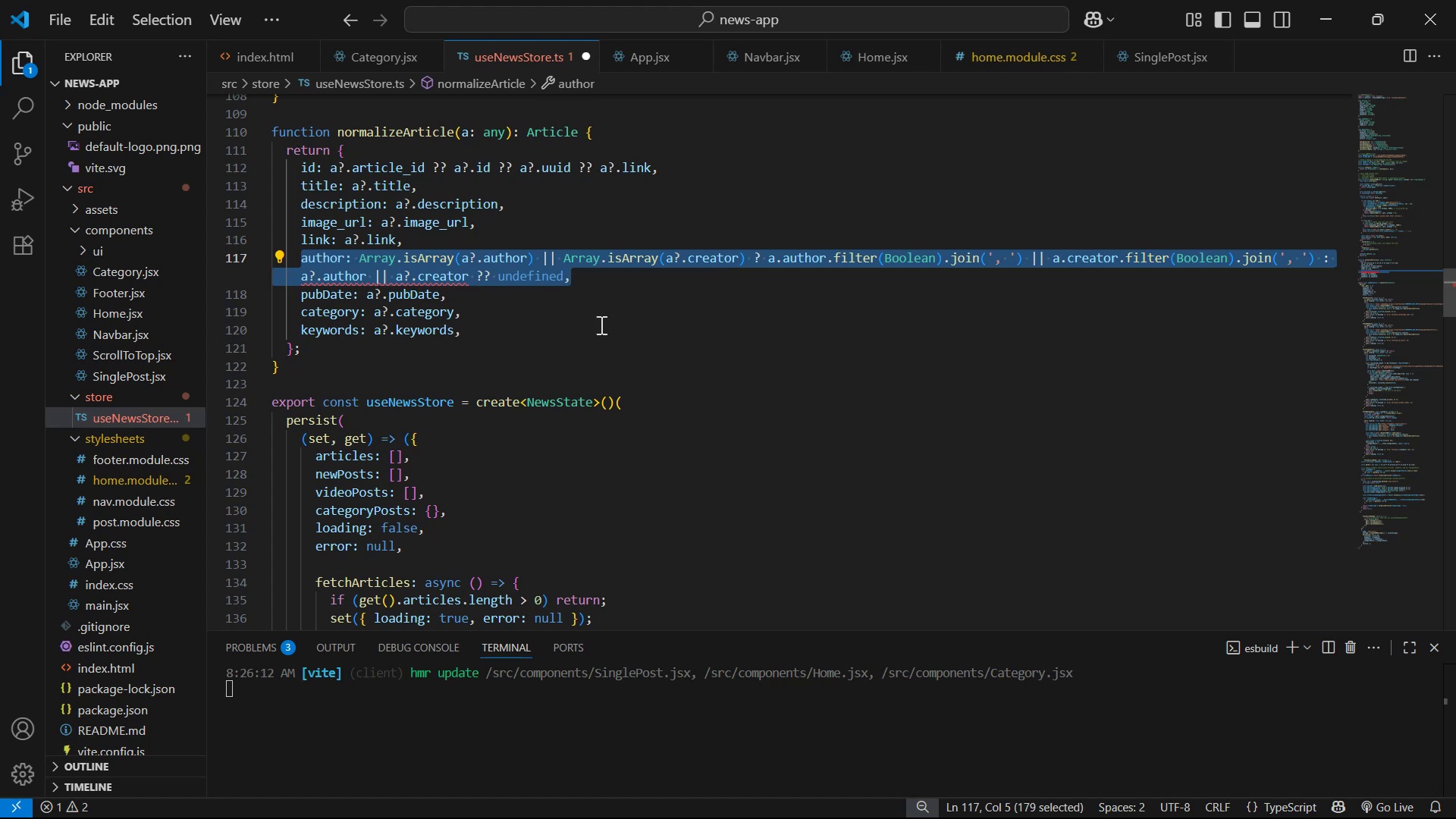 
key(Alt+AltLeft)
 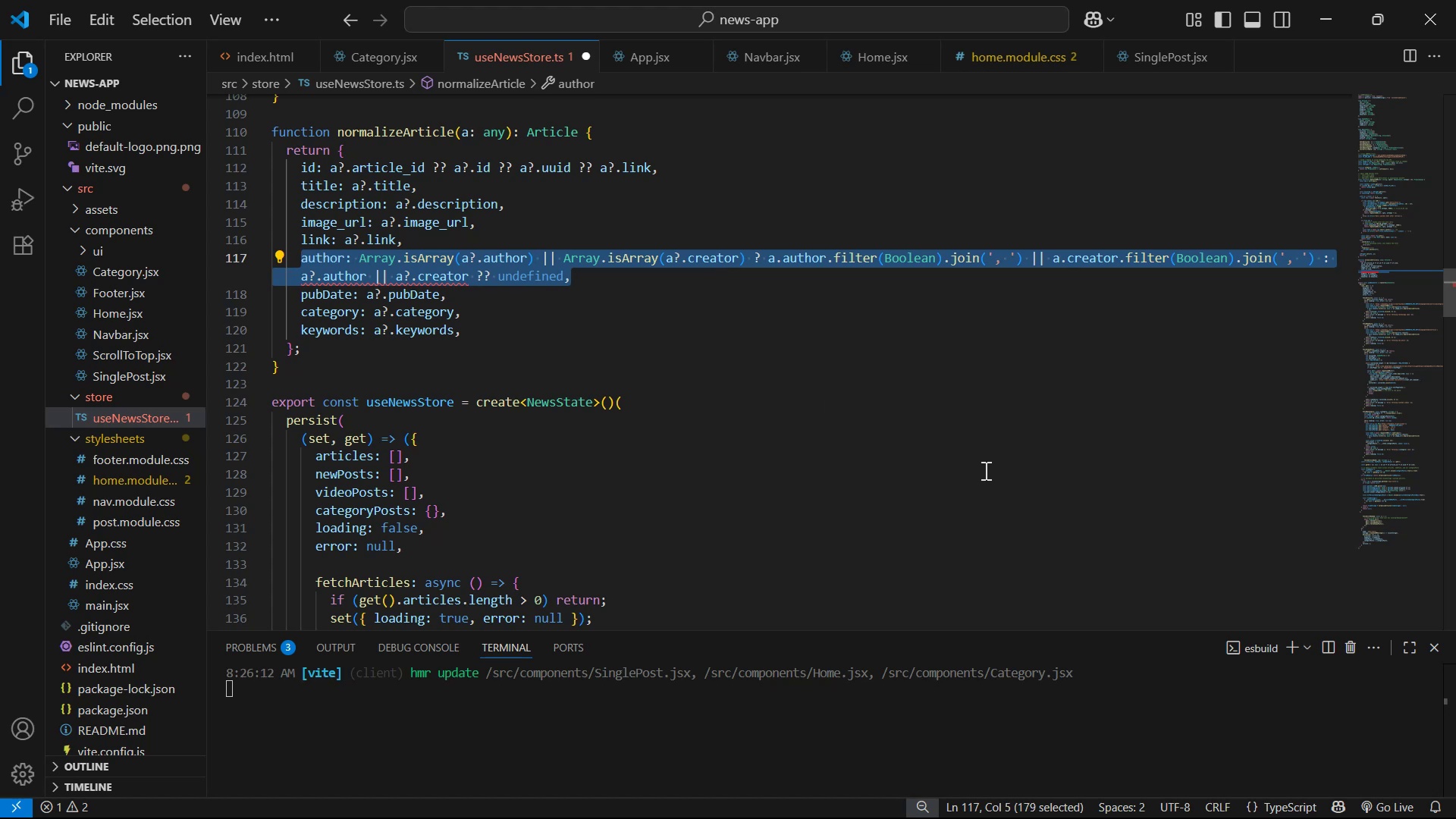 
key(Alt+Tab)
 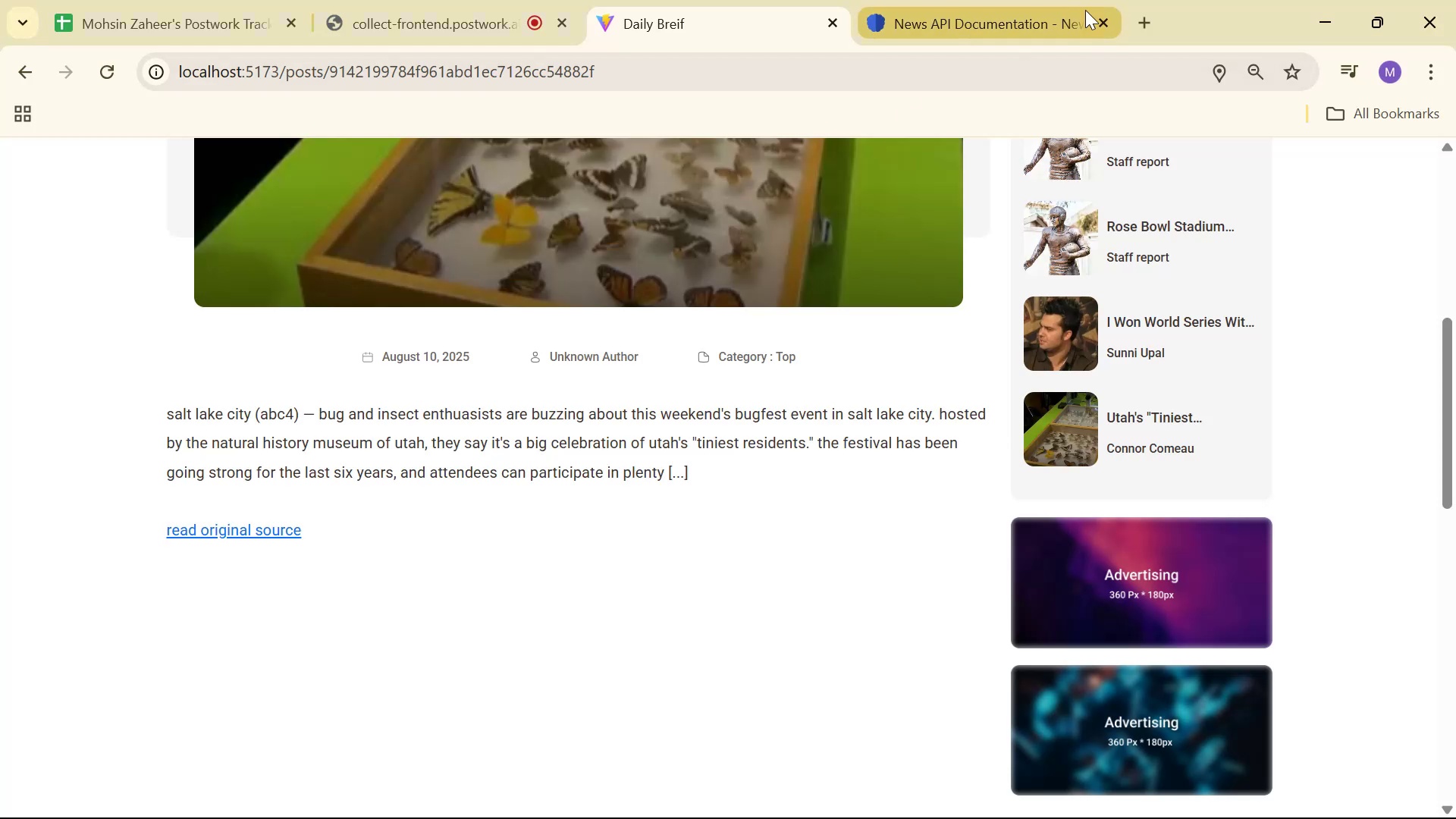 
left_click([1136, 8])
 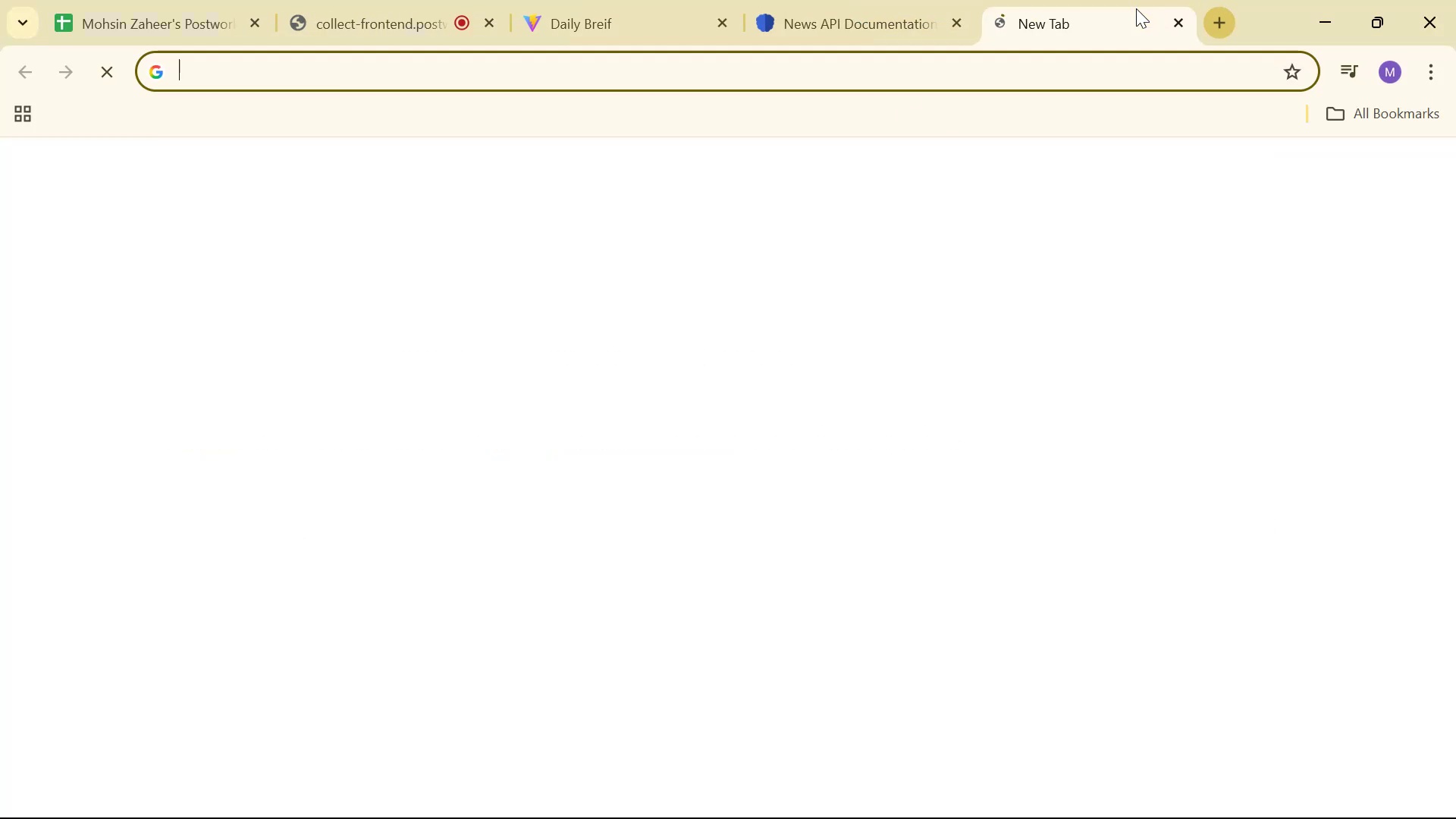 
type(gpt)
 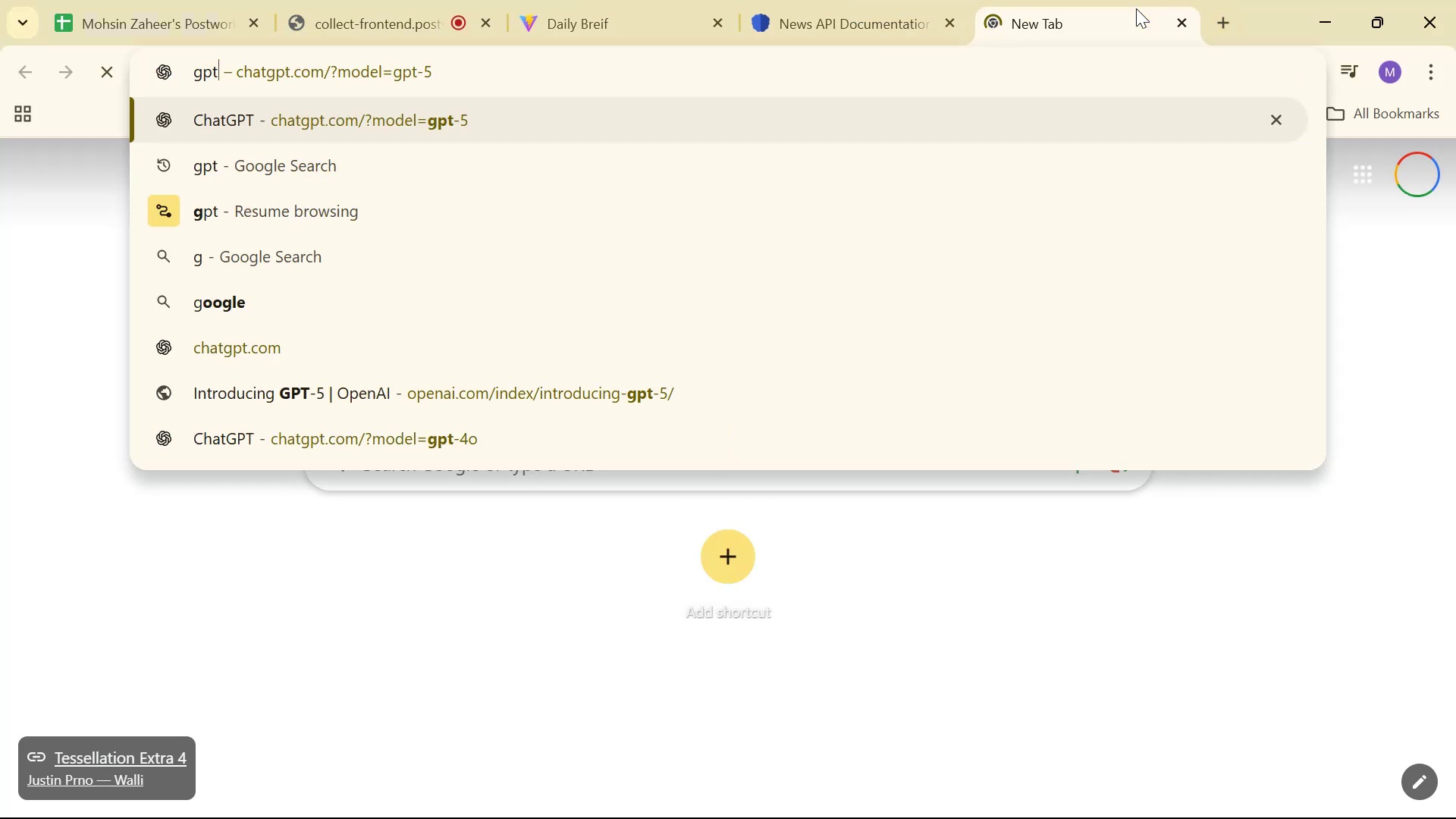 
key(ArrowDown)
 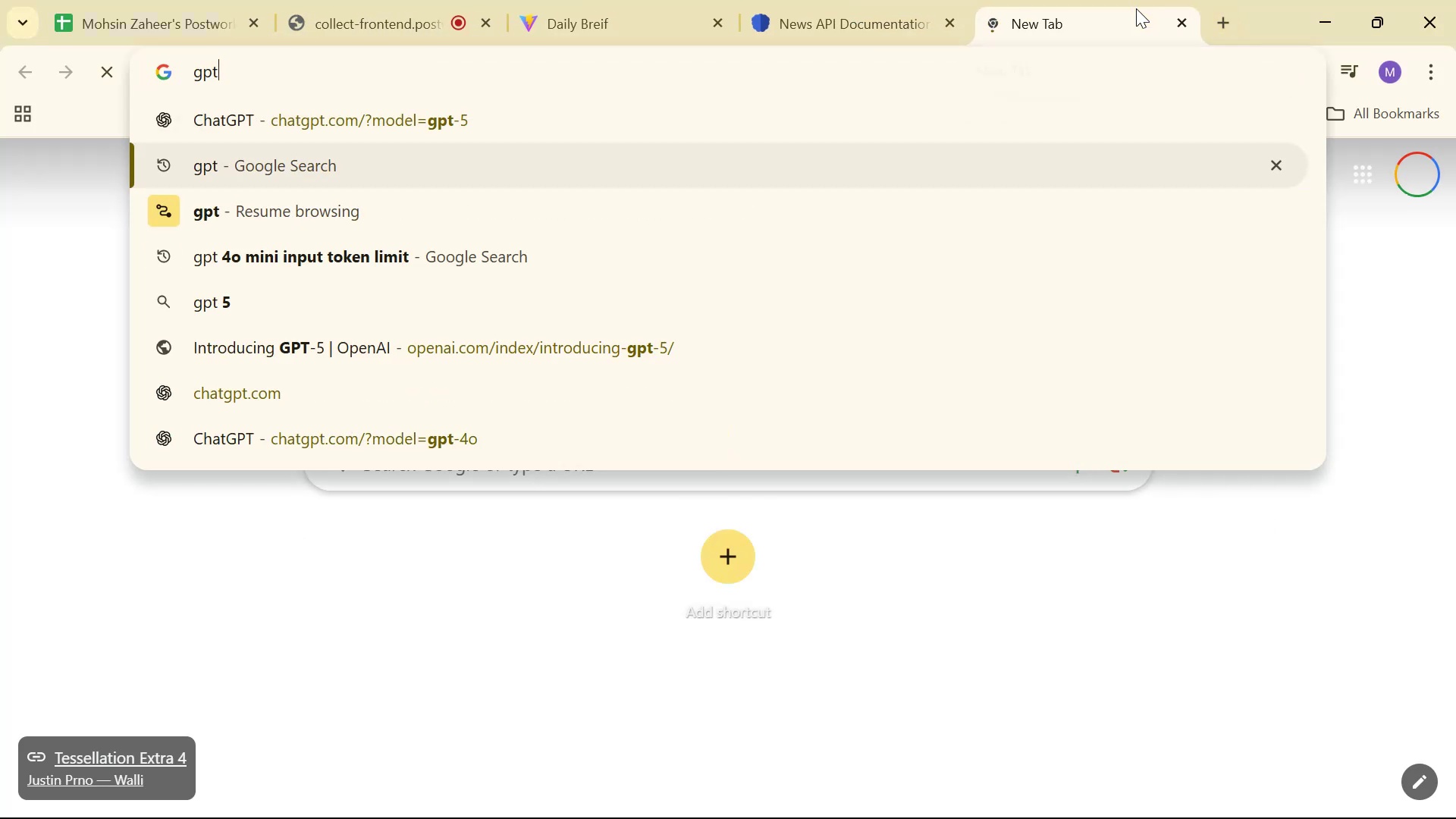 
key(ArrowUp)
 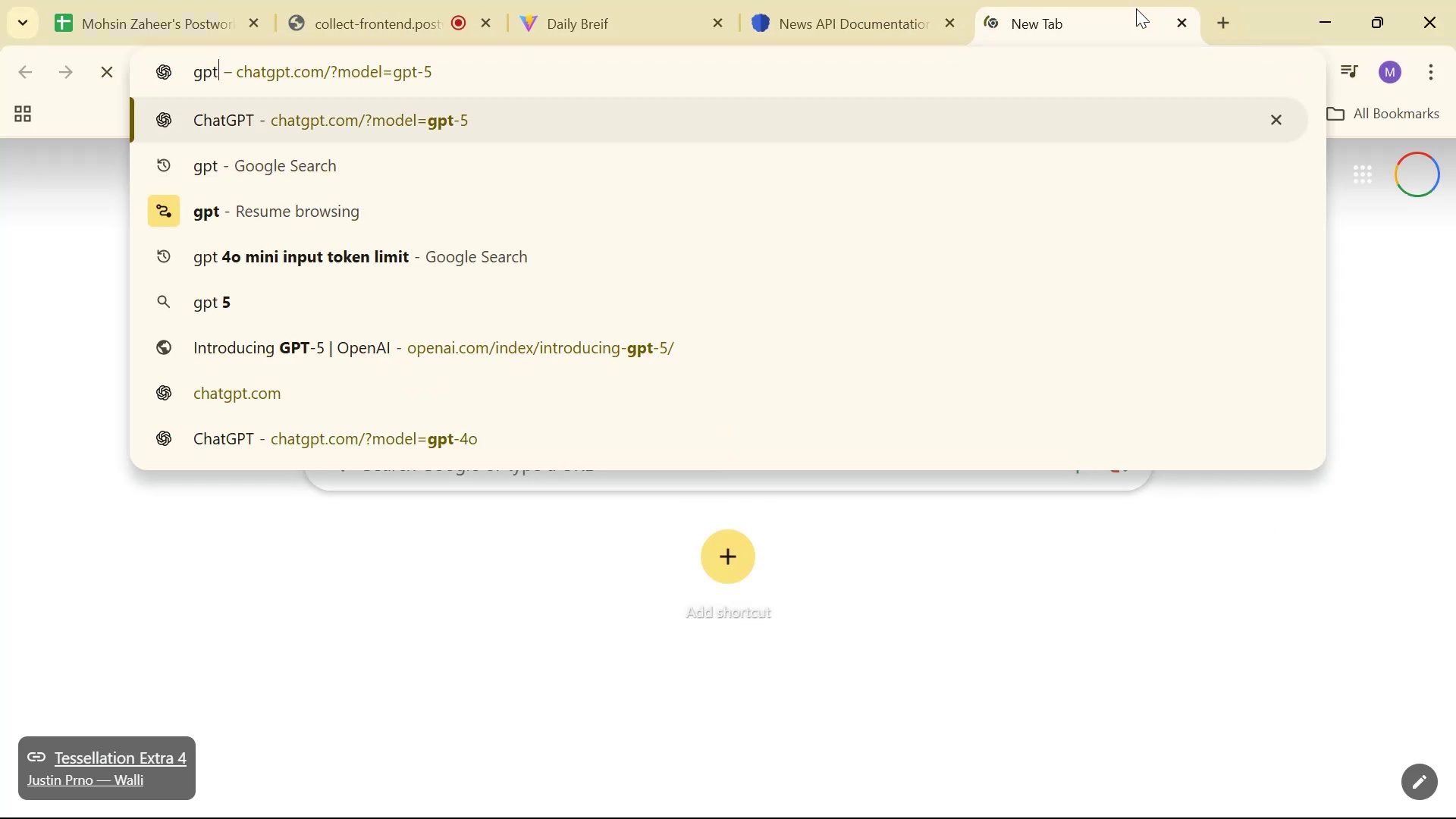 
key(Enter)
 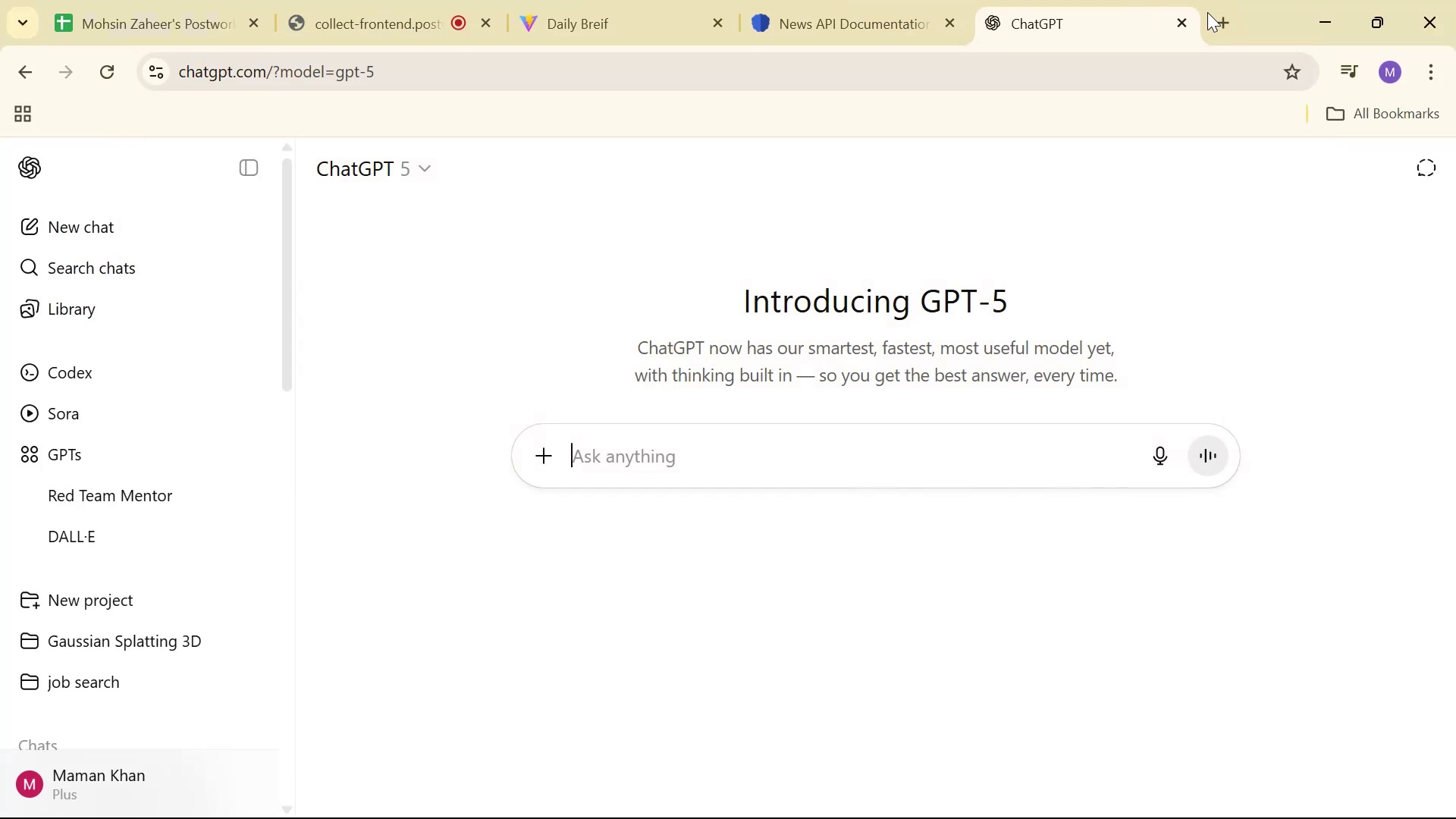 
key(Control+V)
 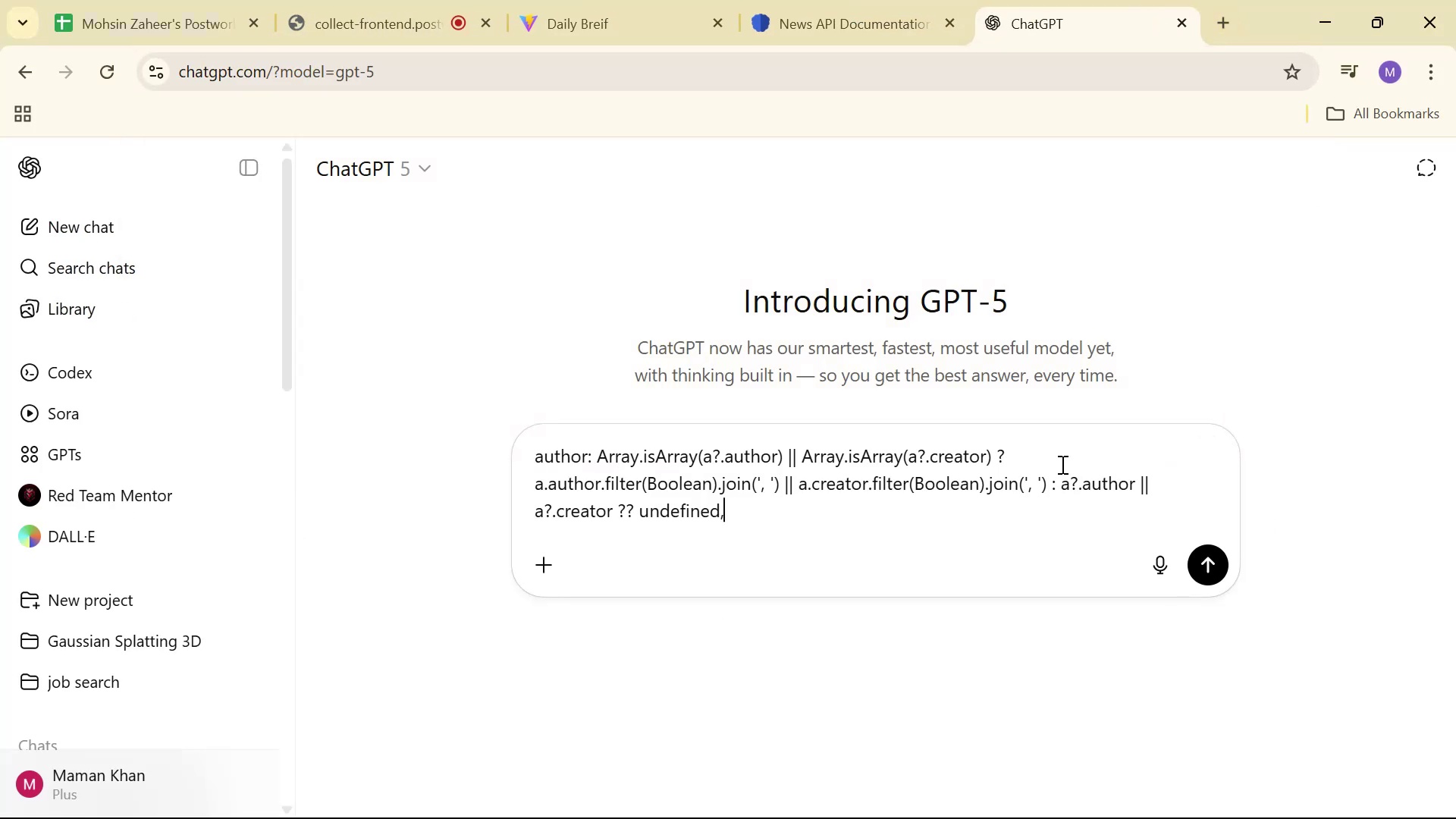 
key(Enter)
 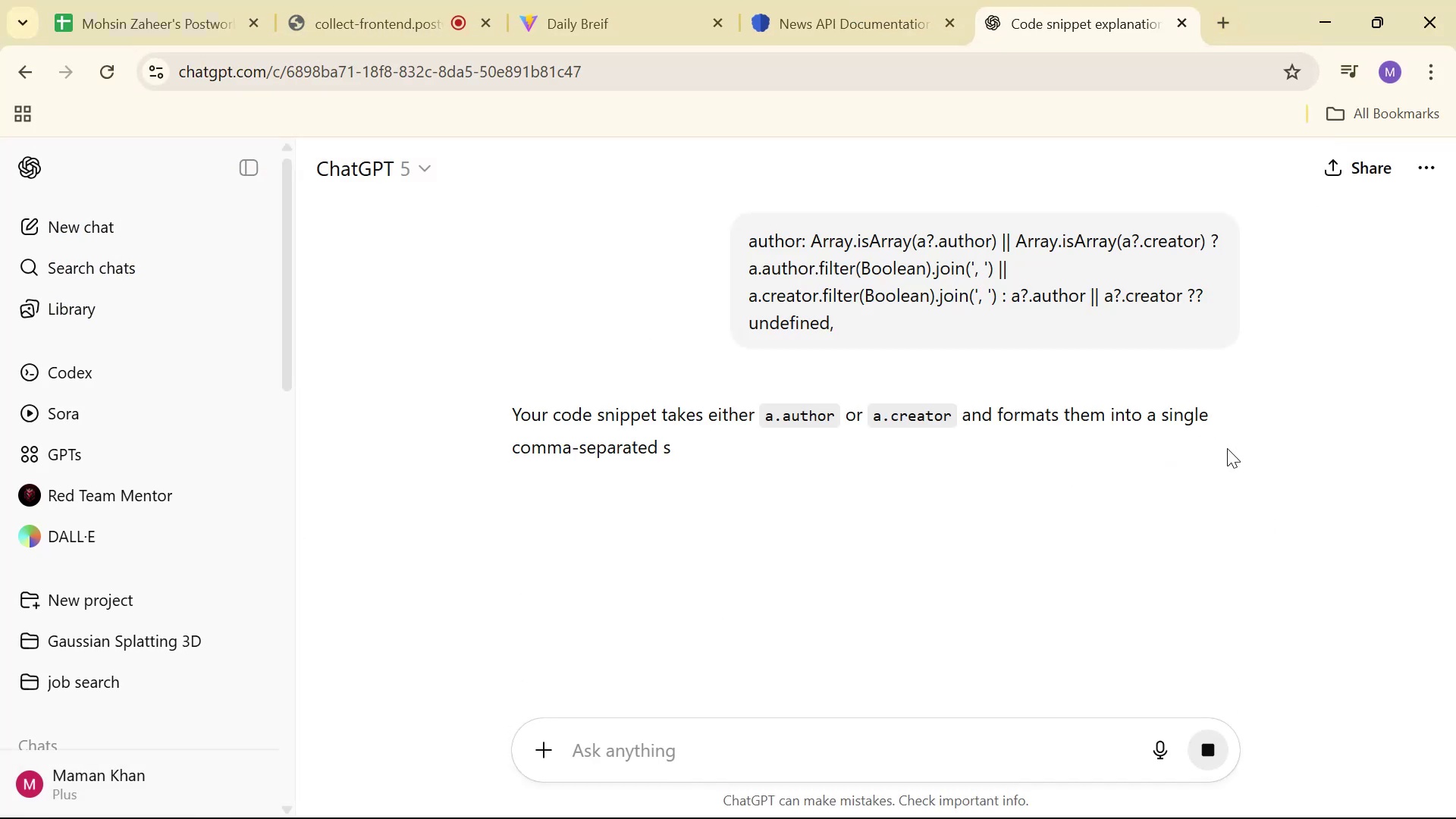 
scroll: coordinate [1168, 378], scroll_direction: down, amount: 6.0
 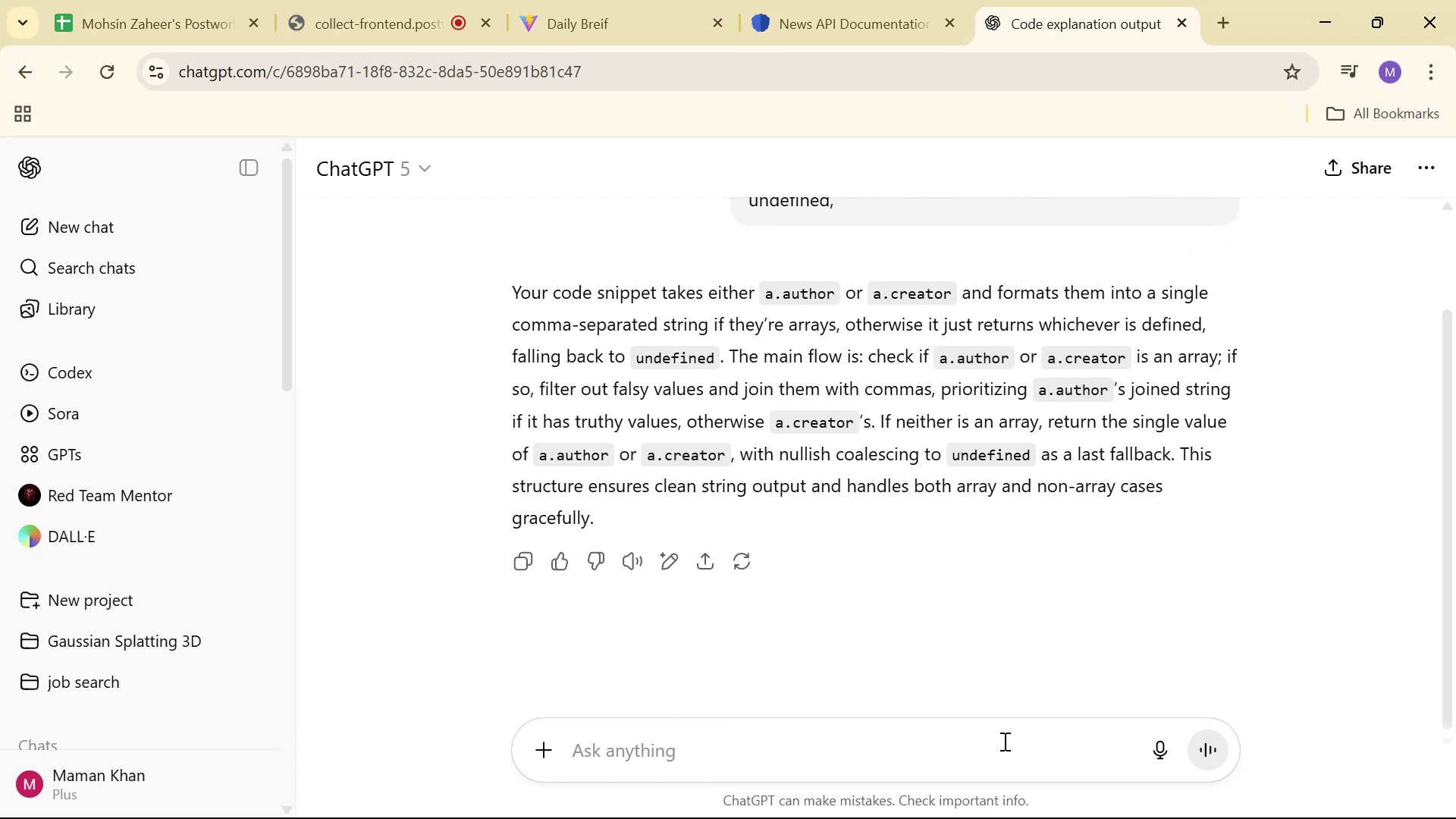 
left_click([1003, 758])
 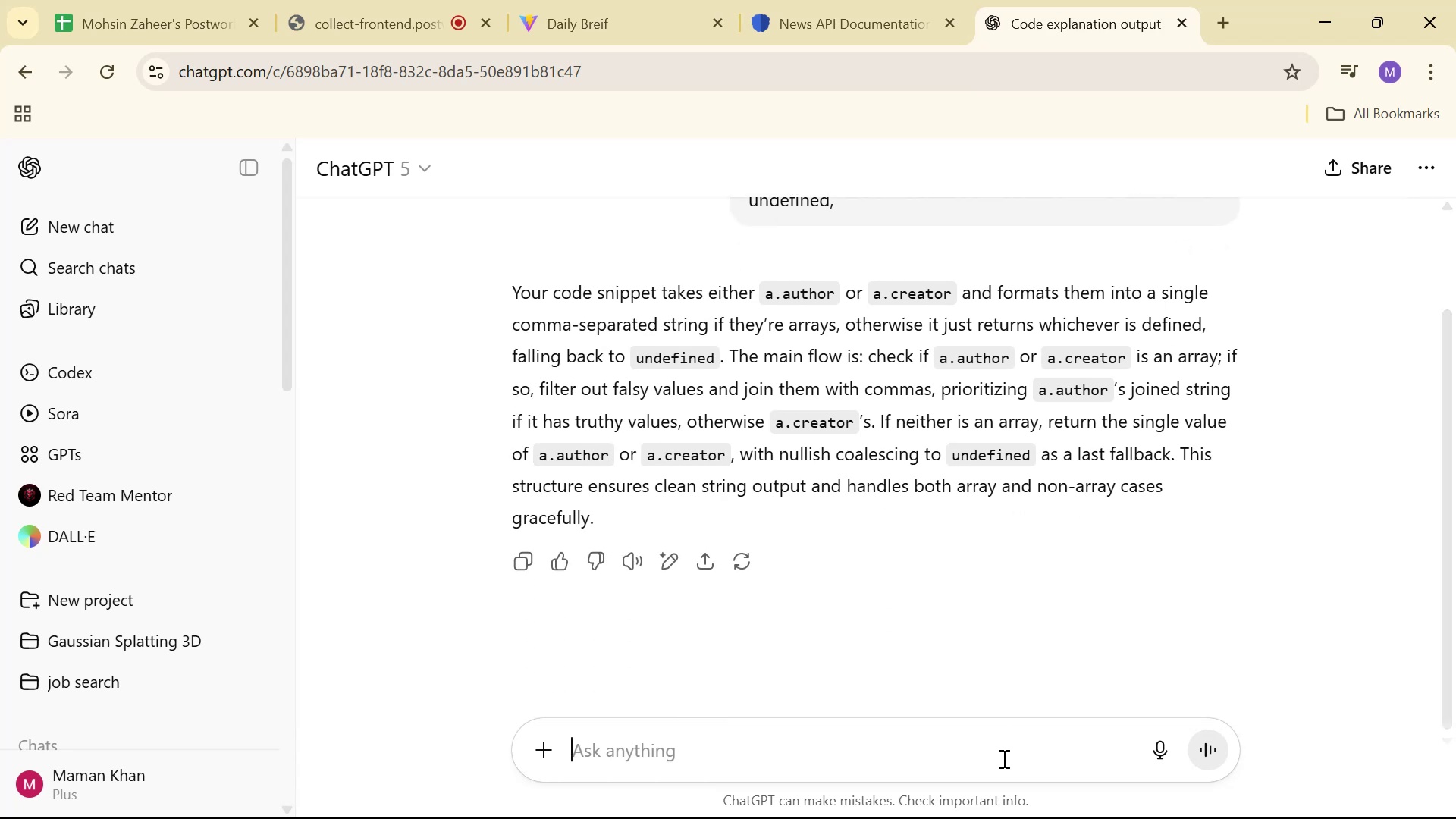 
type(f)
key(Backspace)
type(i)
key(Backspace)
type(fix to)
key(Backspace)
type(i)
key(Backspace)
type(it)
key(Backspace)
key(Backspace)
key(Backspace)
type(it)
 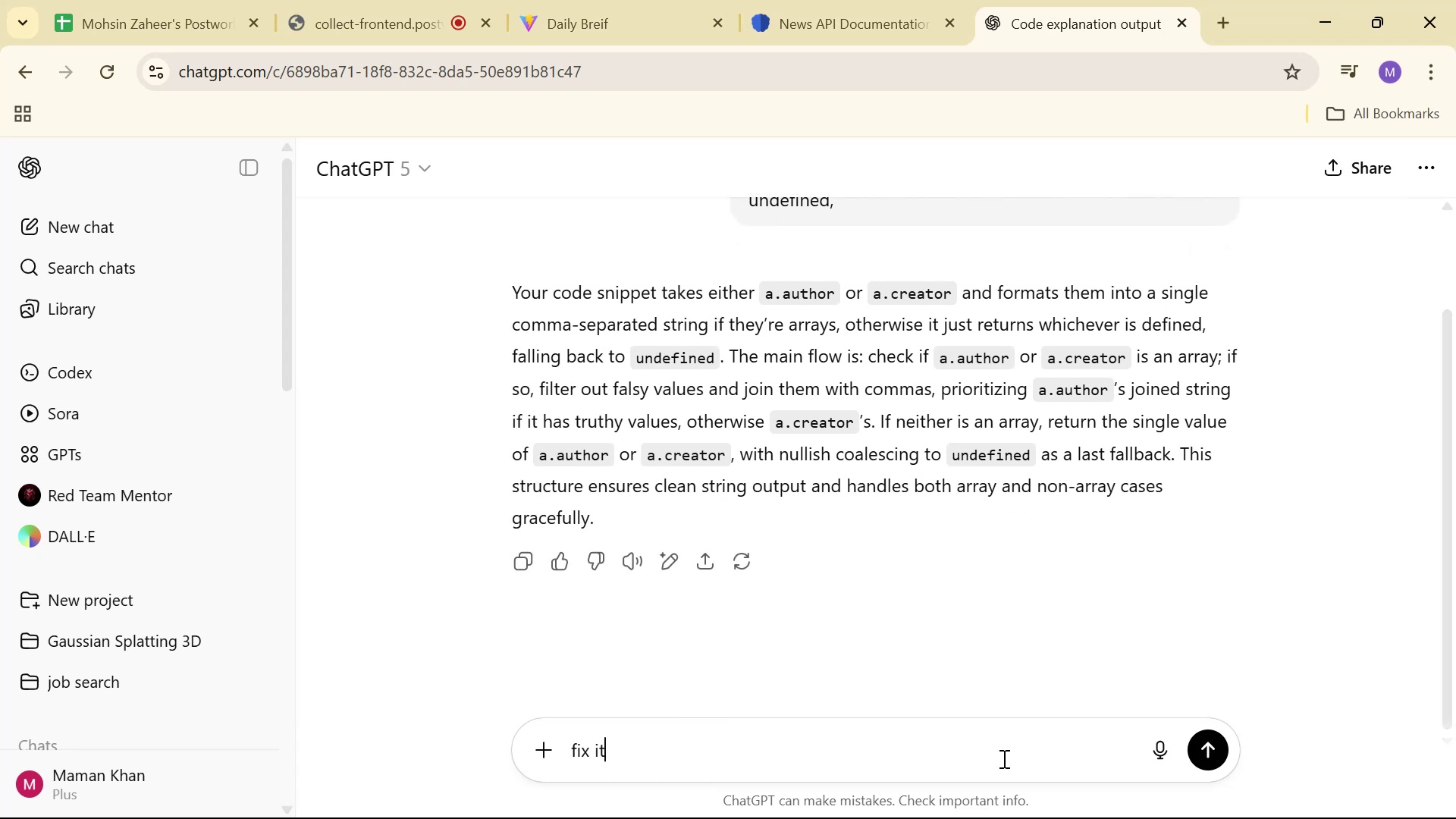 
key(Enter)
 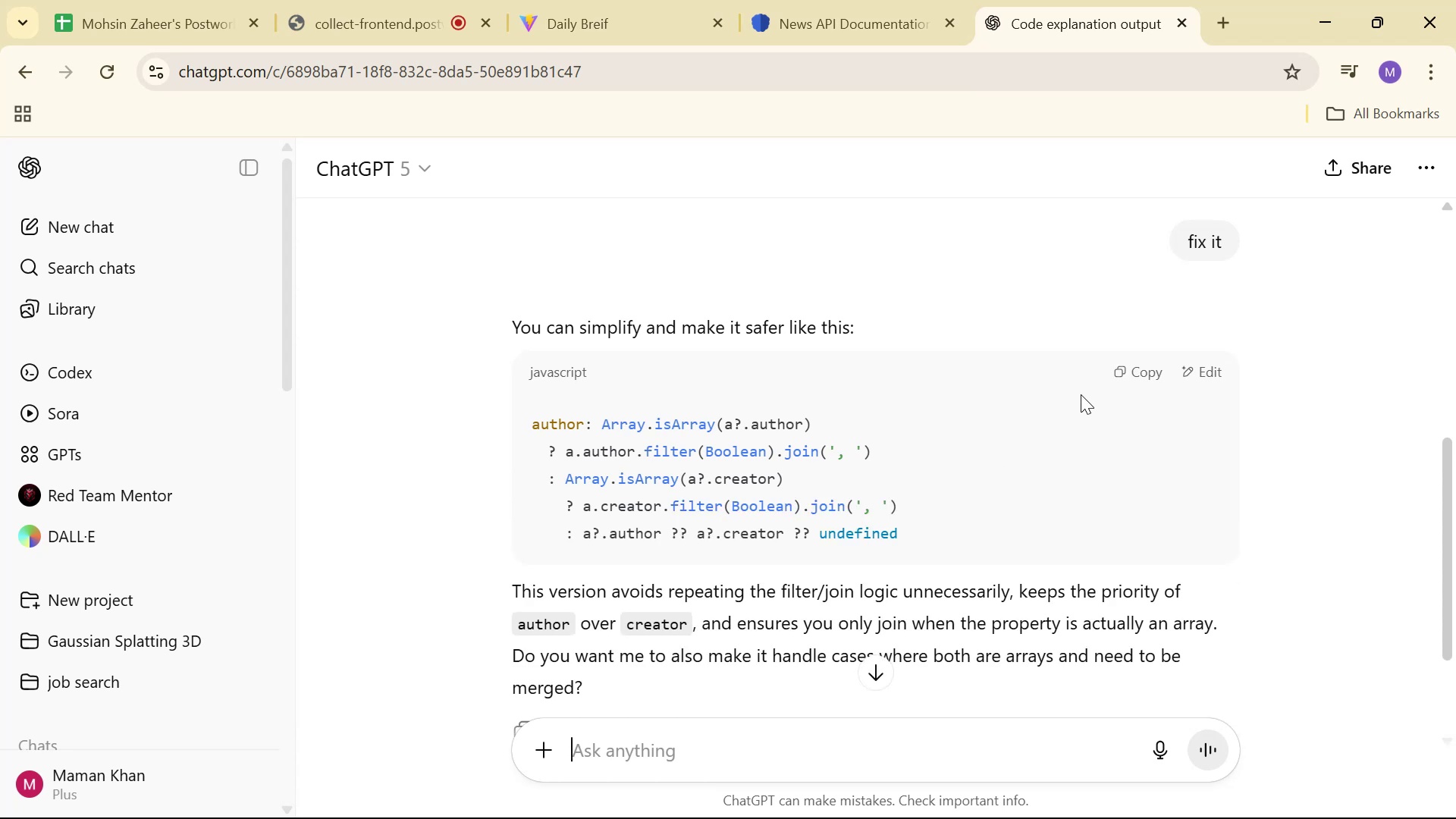 
wait(6.19)
 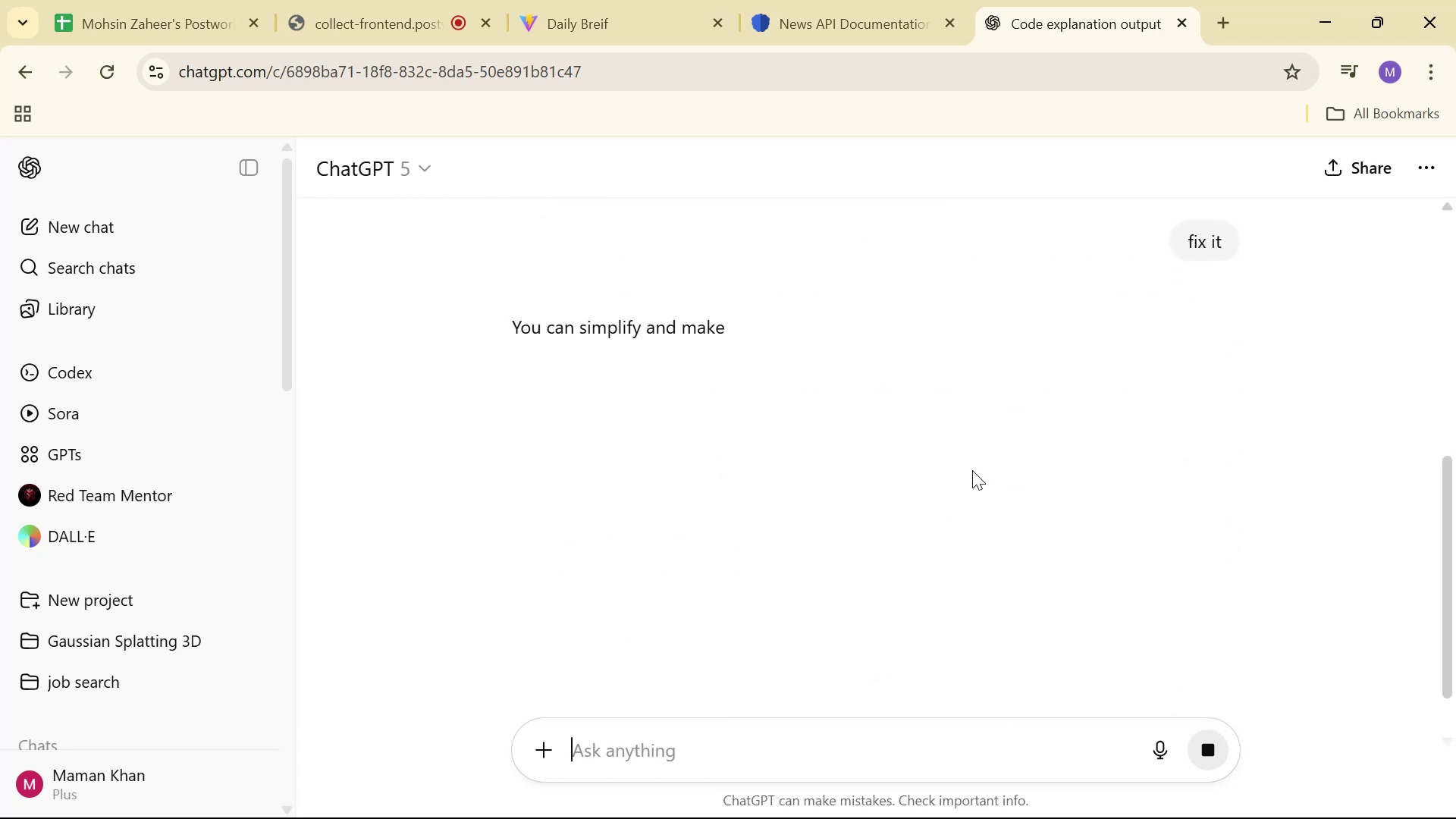 
left_click([1129, 360])
 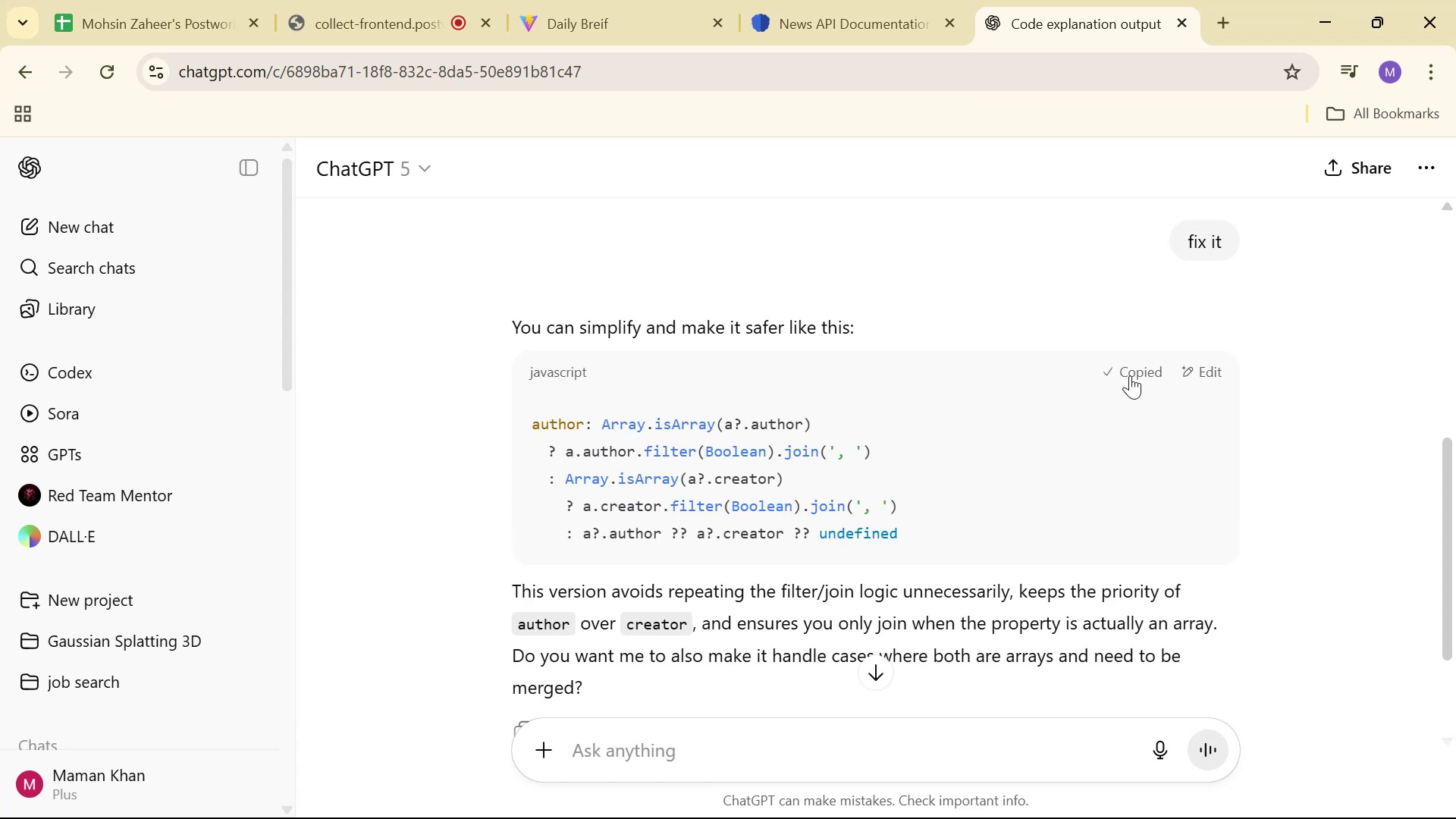 
key(Alt+AltLeft)
 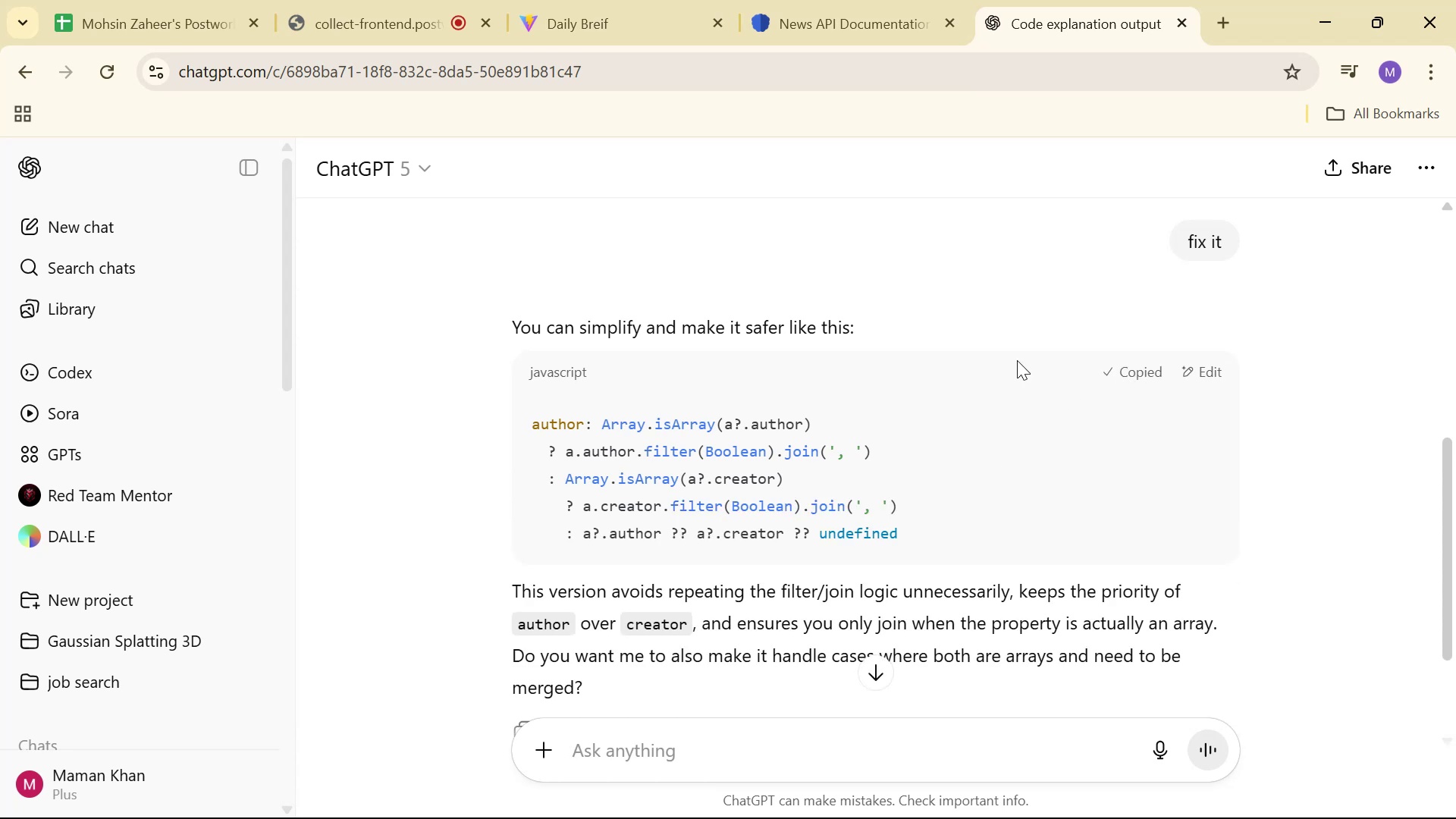 
key(Alt+Tab)
 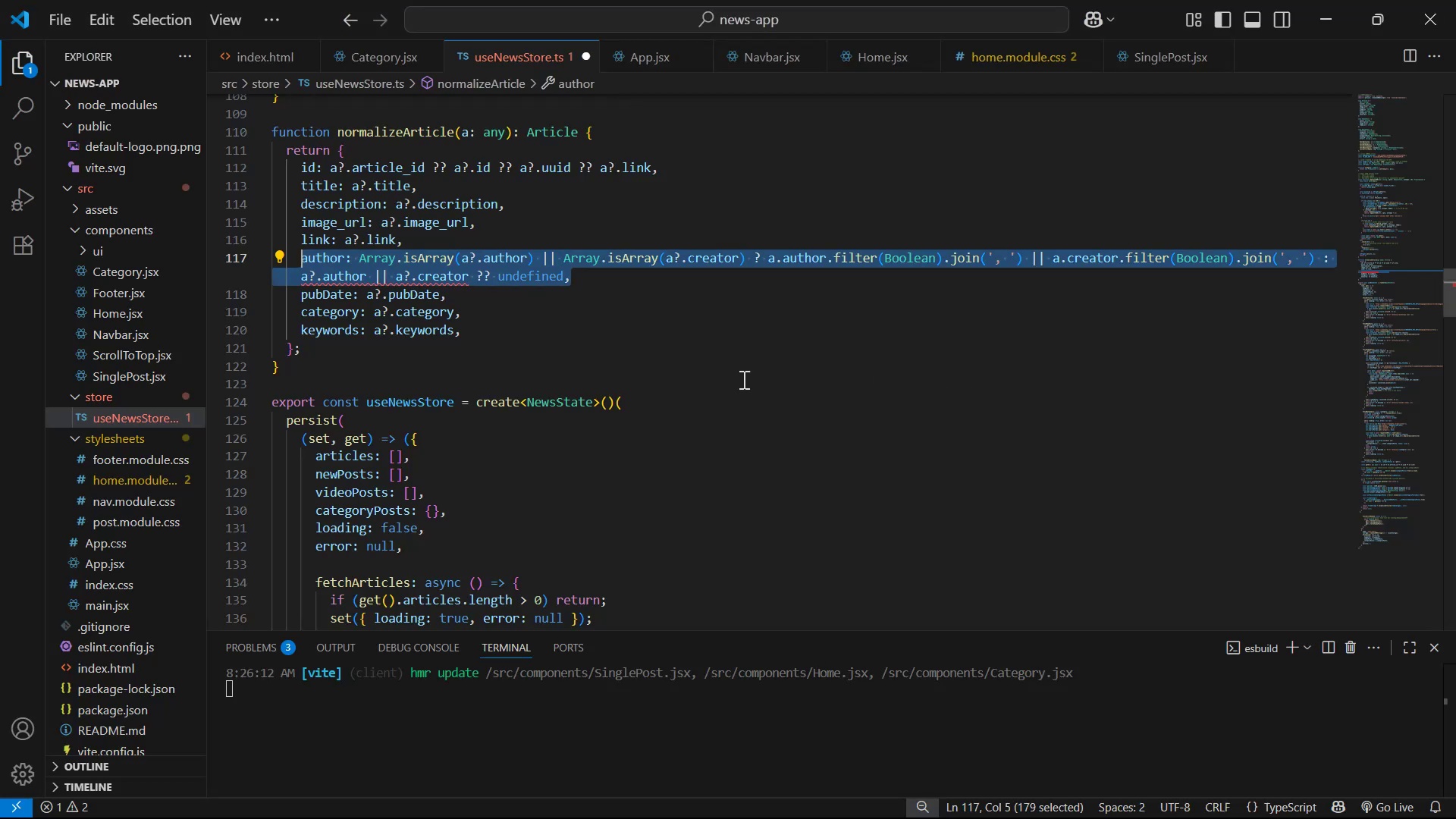 
key(Control+V)
 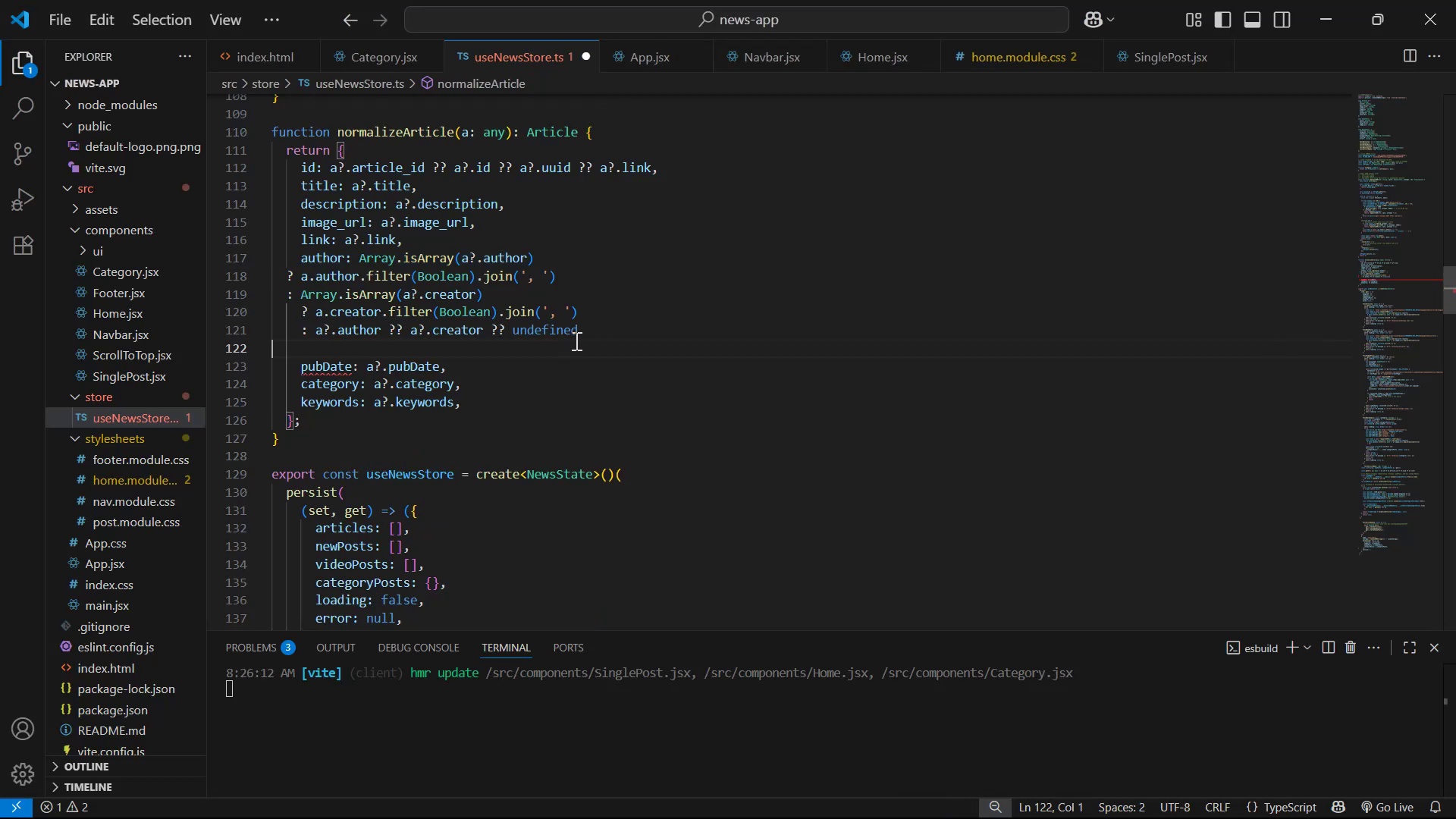 
left_click([625, 330])
 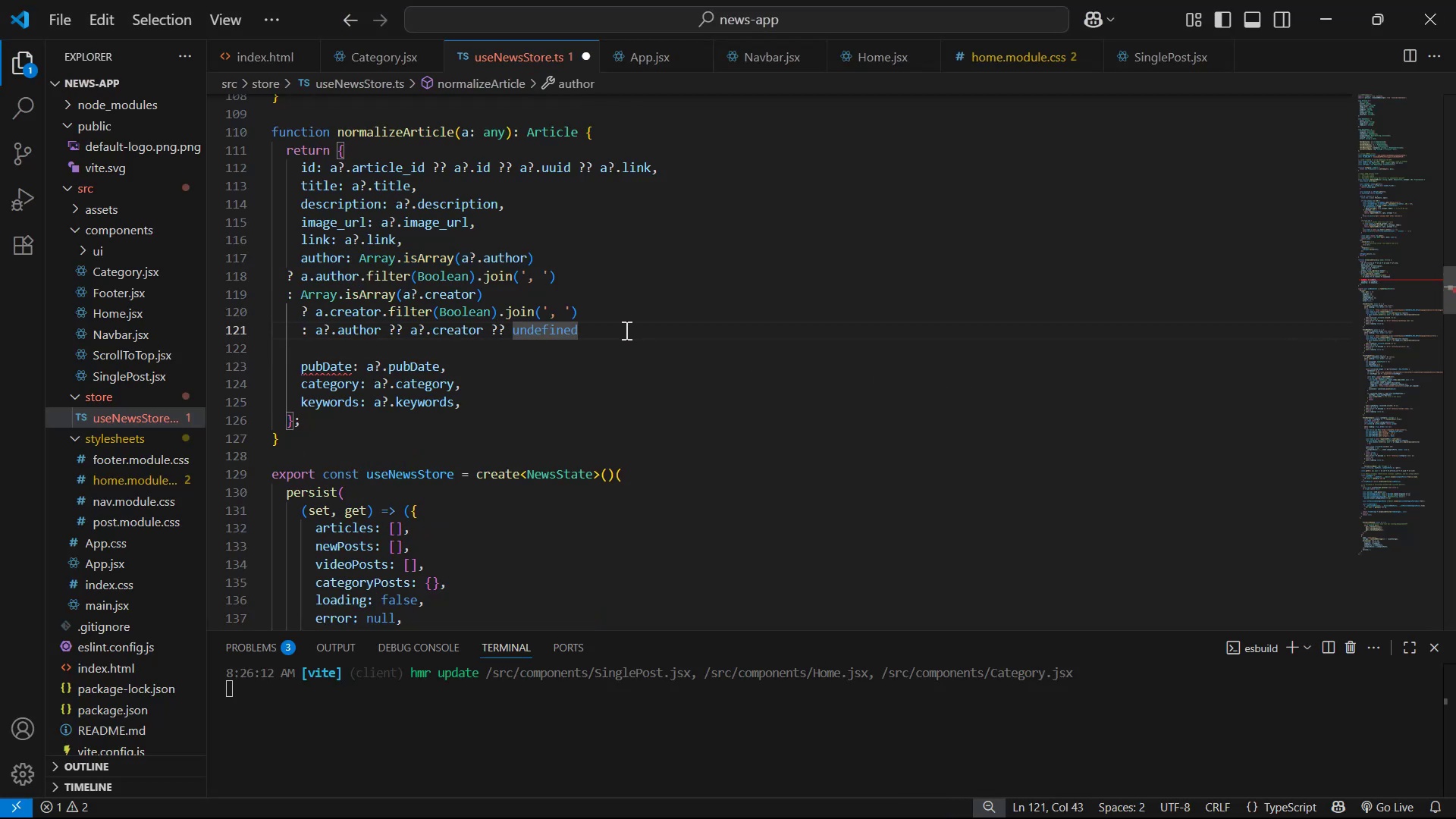 
key(Comma)
 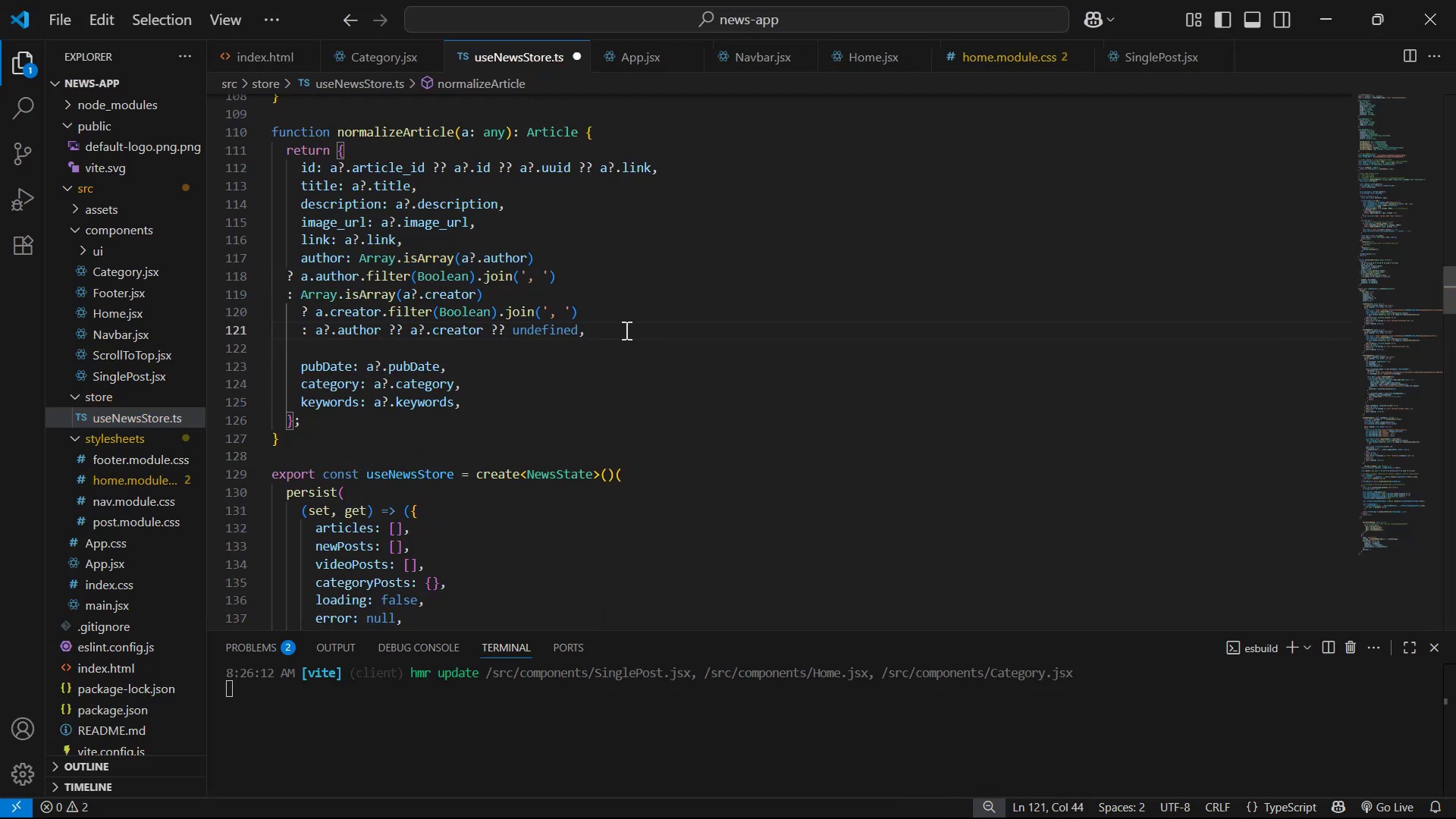 
left_click_drag(start_coordinate=[625, 329], to_coordinate=[265, 283])
 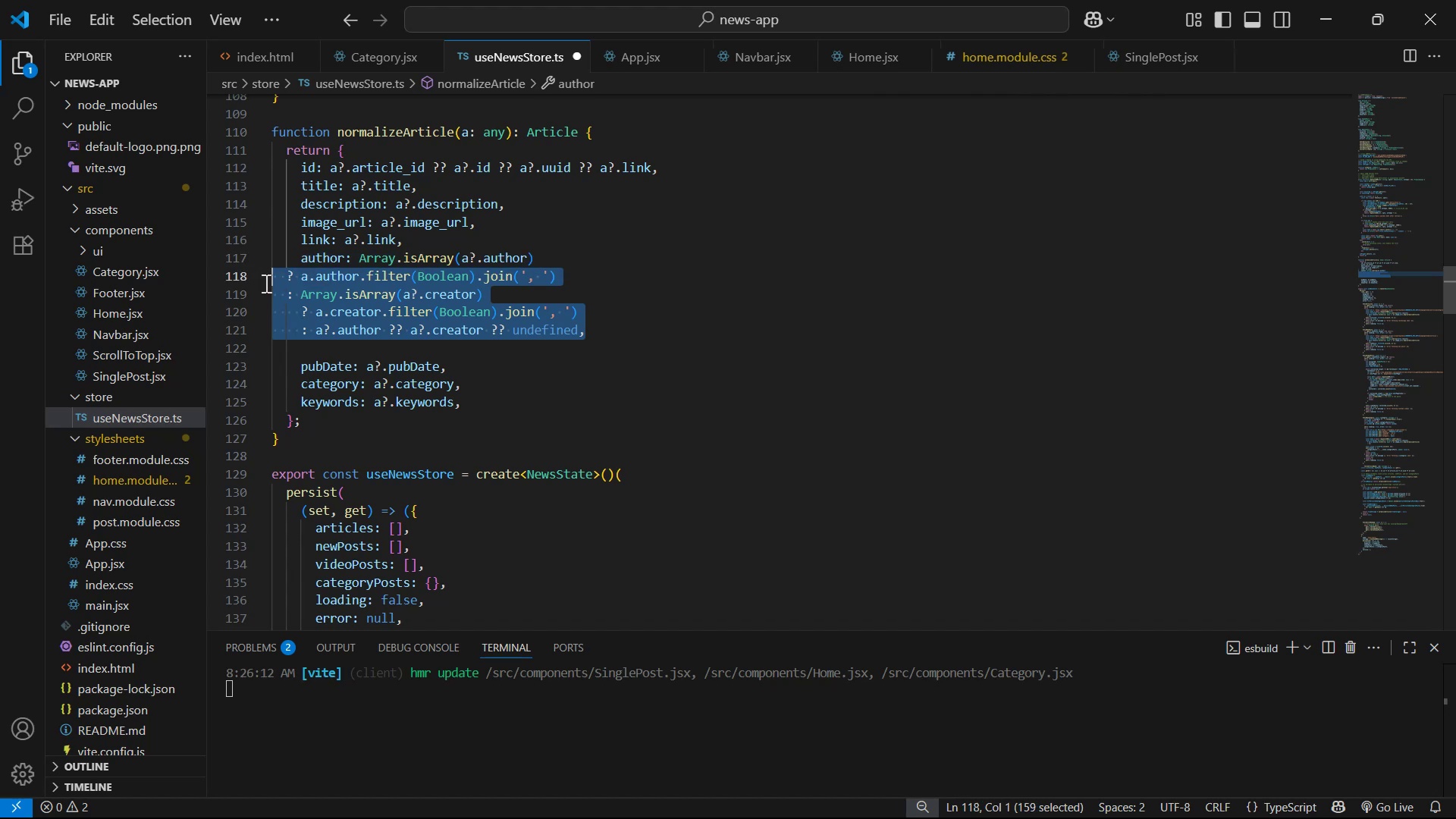 
key(Tab)
 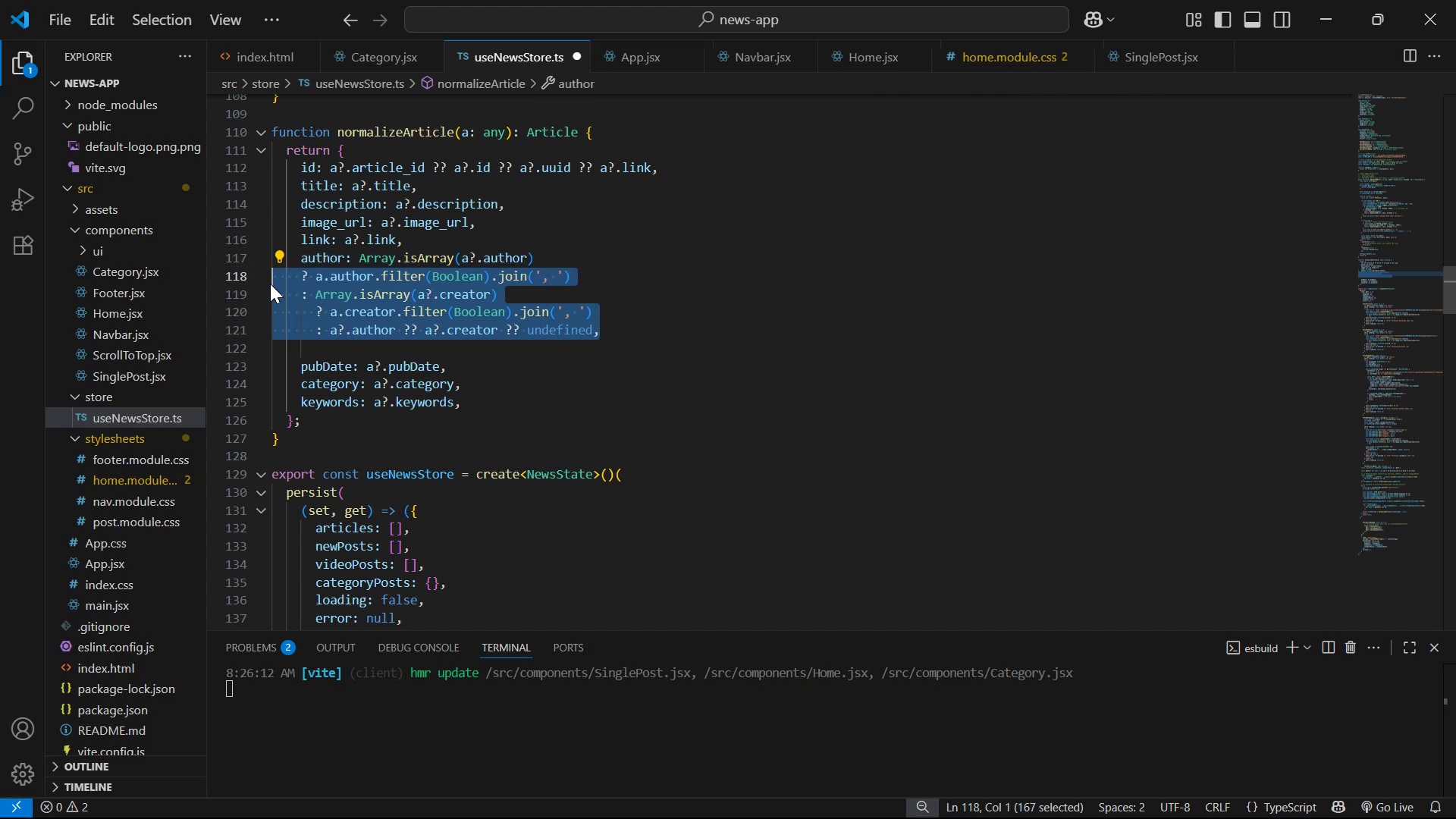 
key(Tab)
 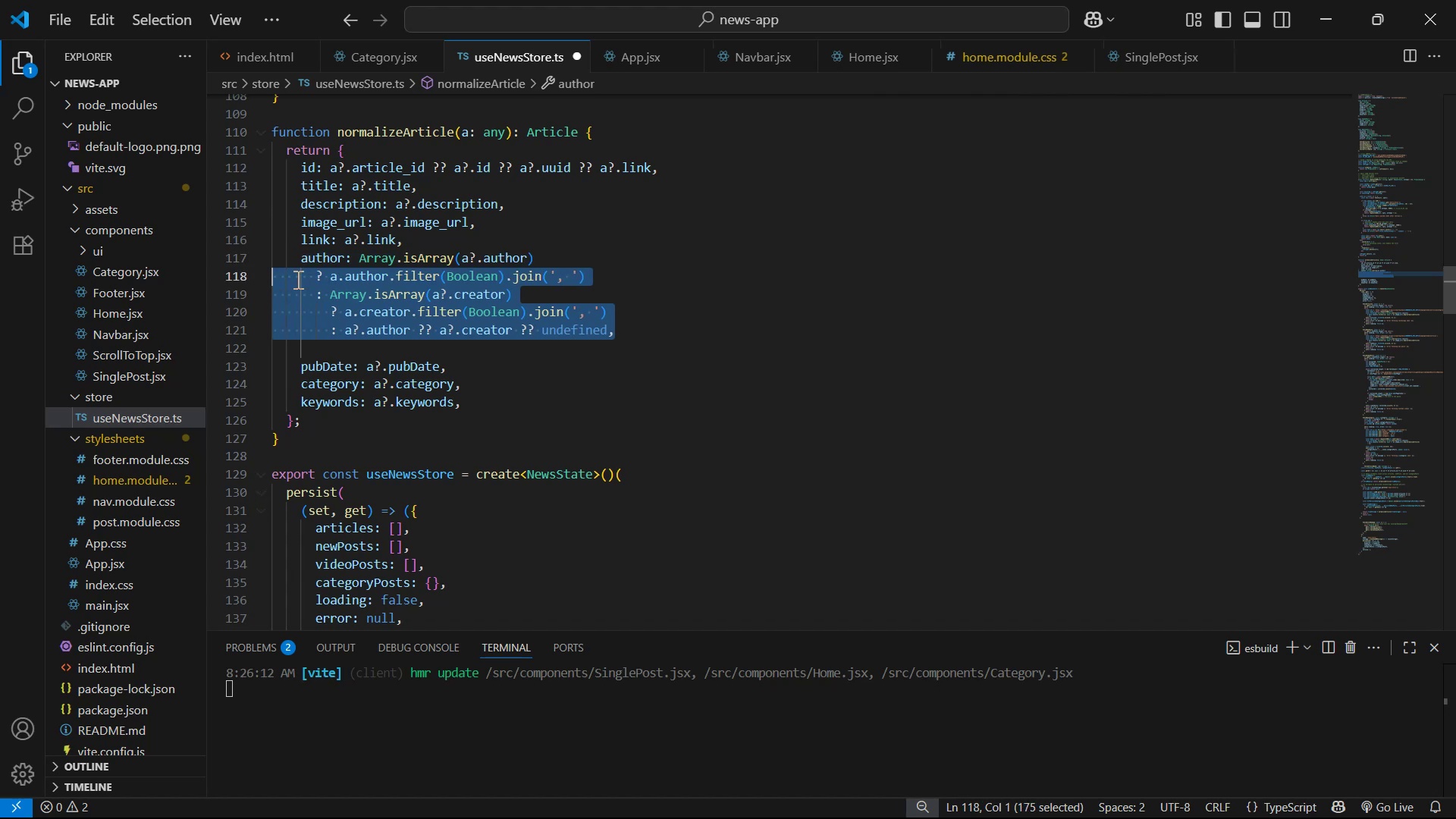 
key(Control+S)
 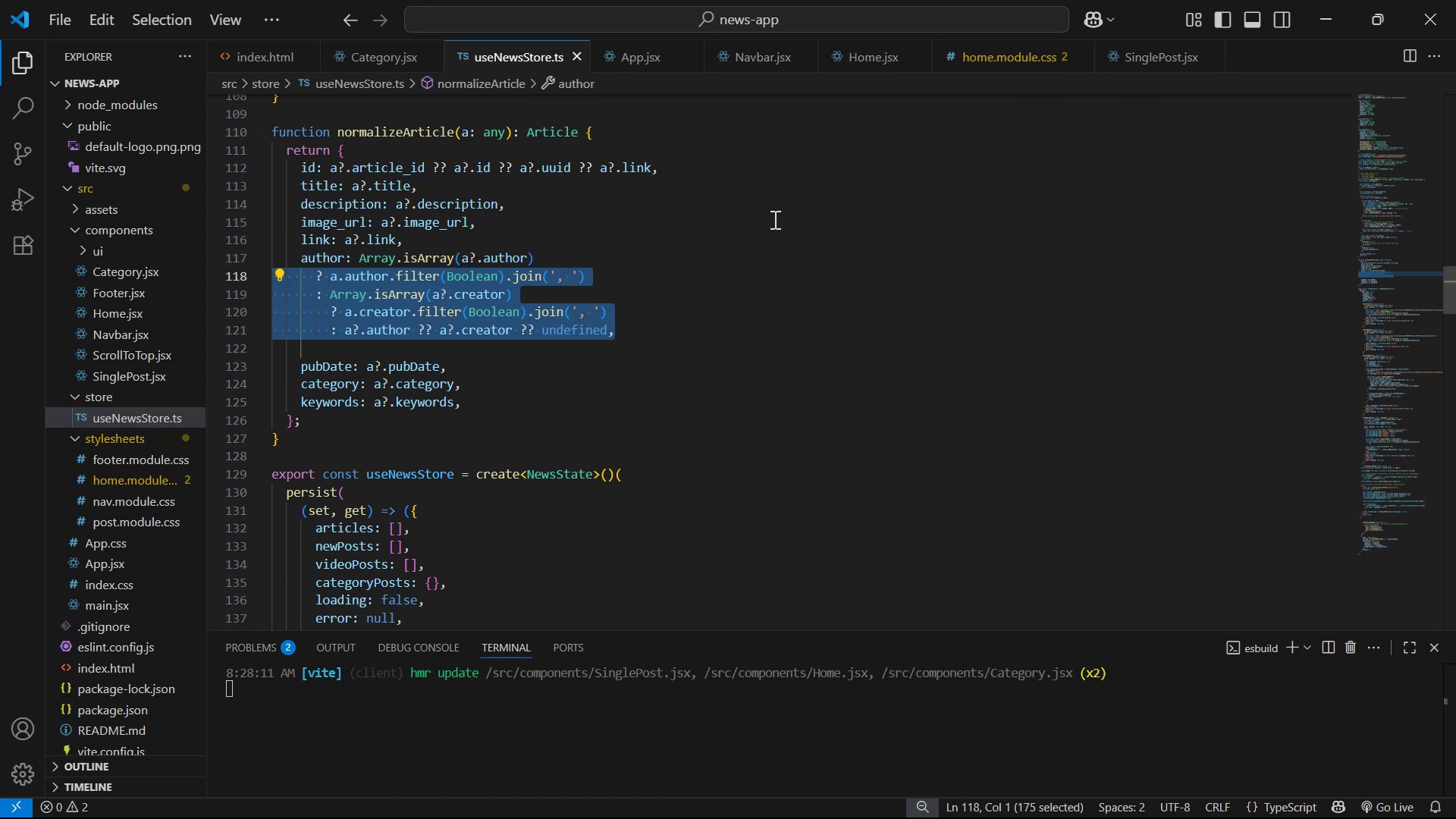 
wait(6.57)
 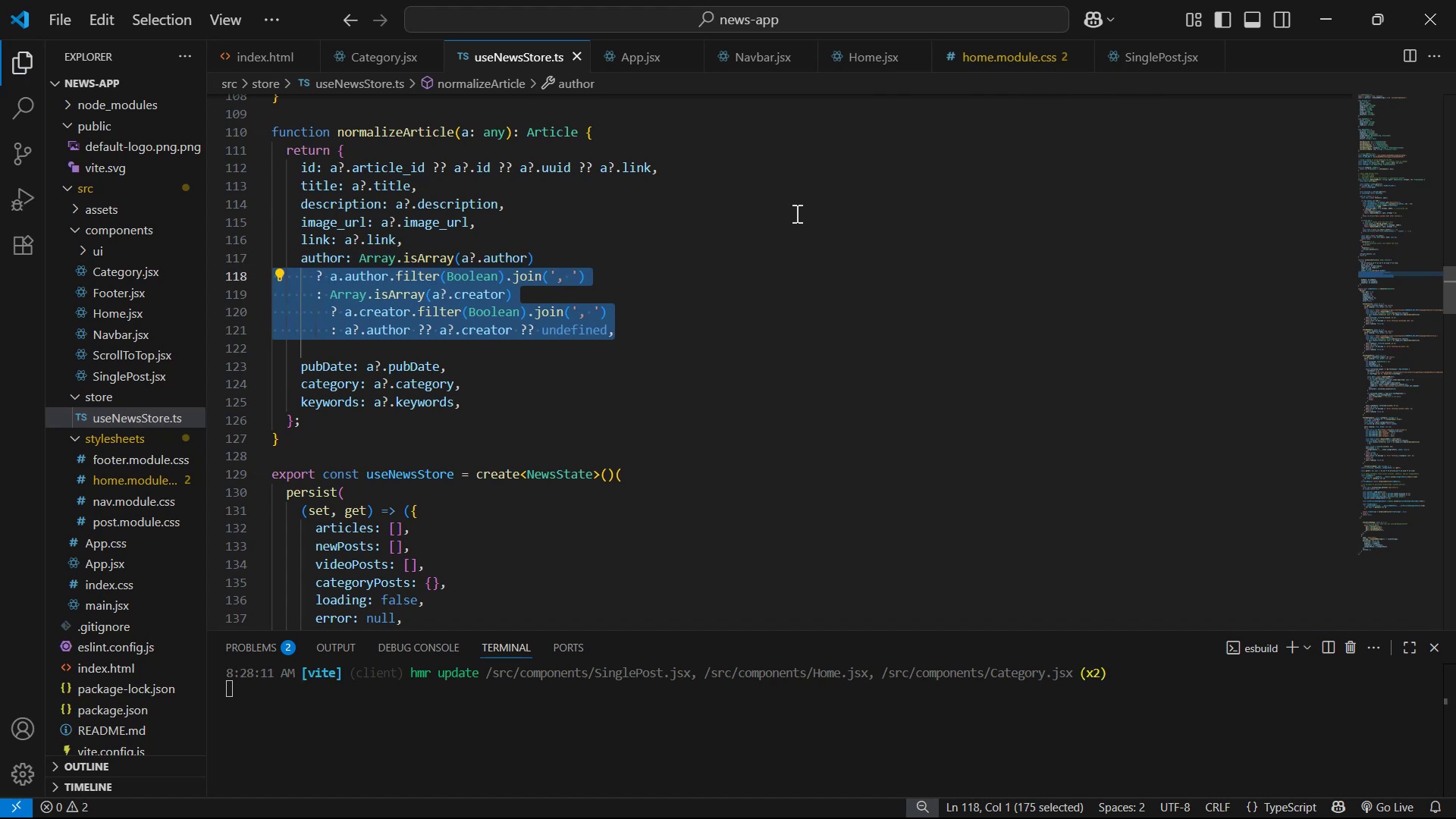 
left_click([777, 205])
 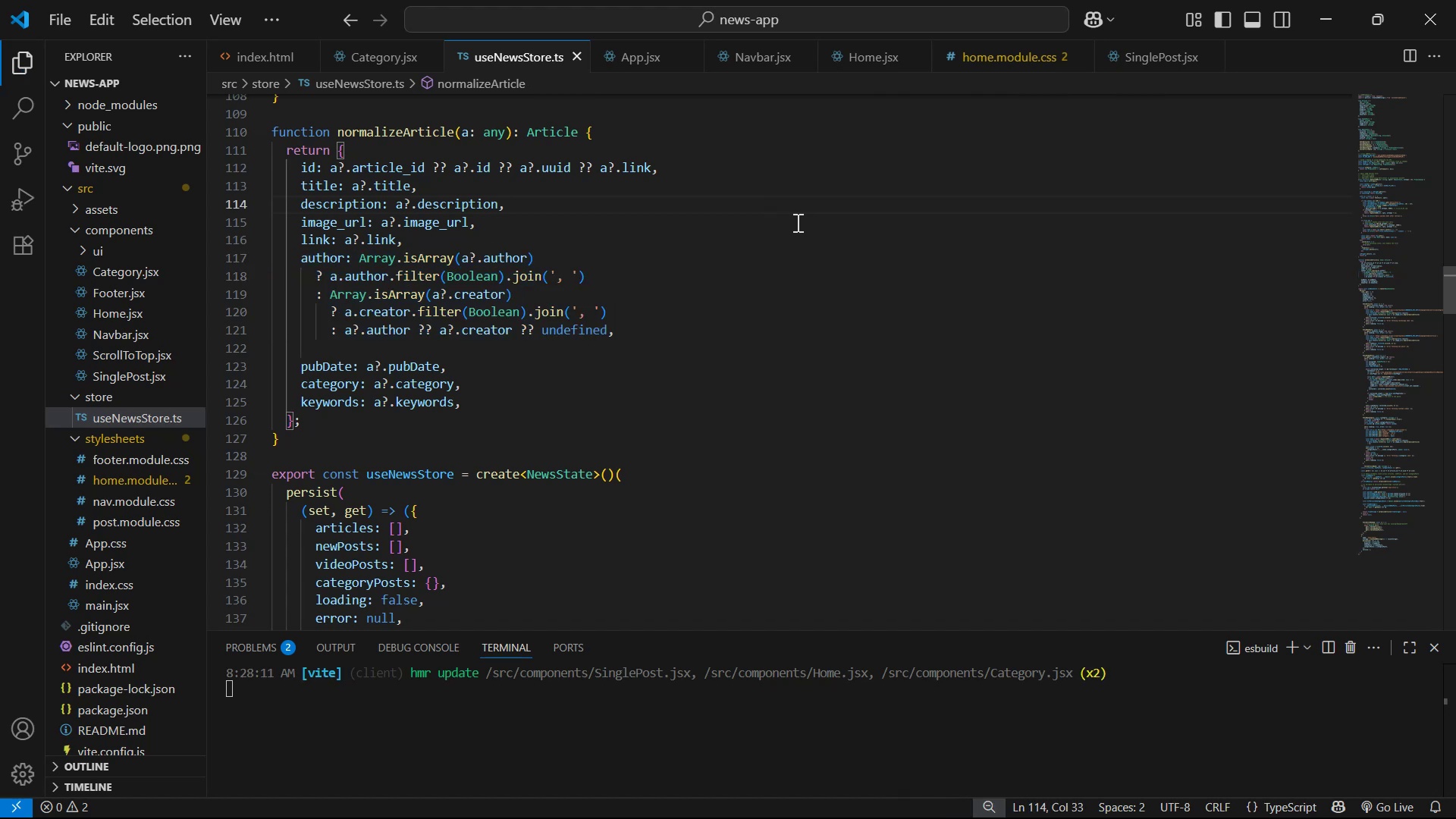 
key(Alt+Tab)
 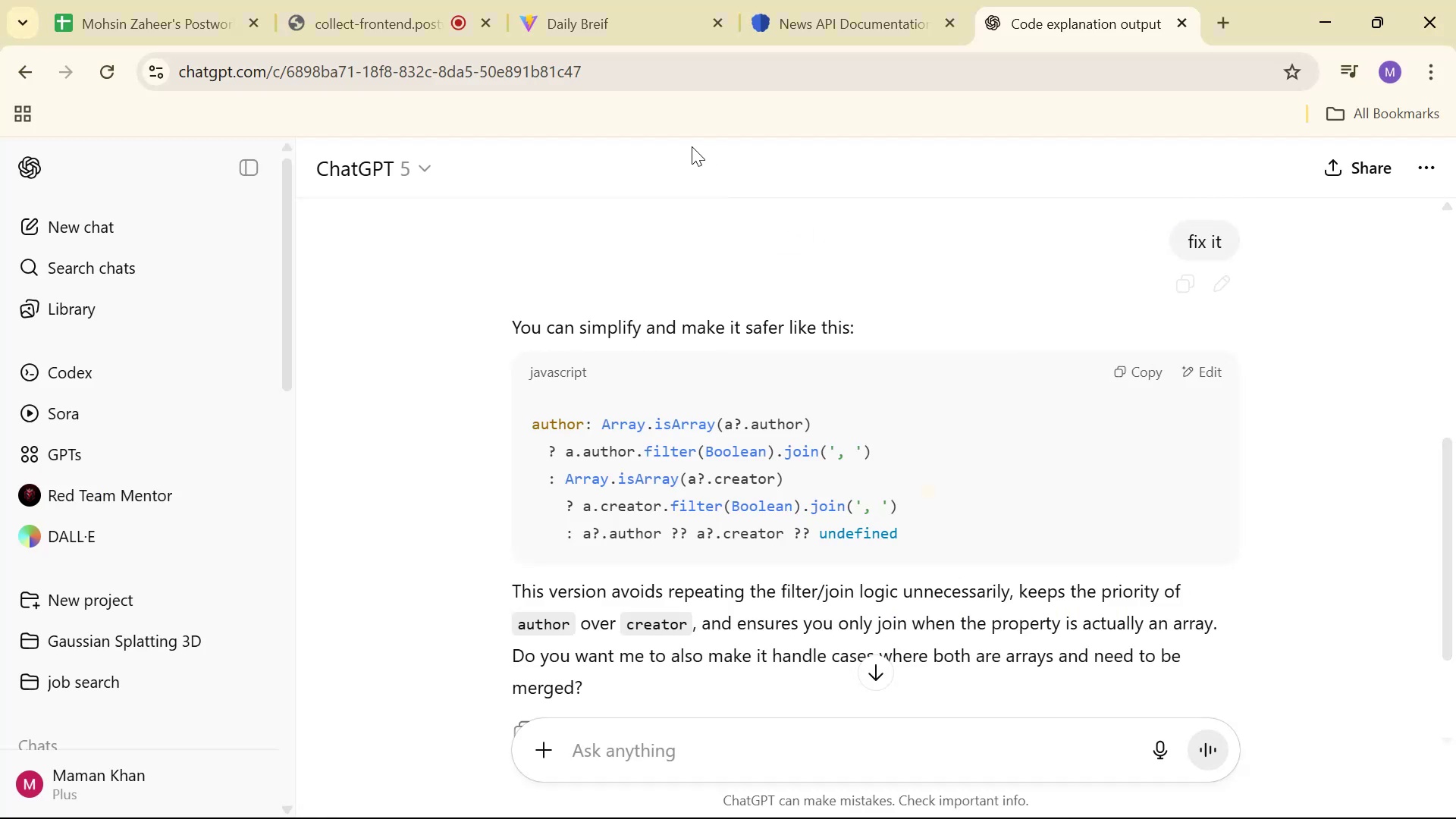 
left_click([645, 22])
 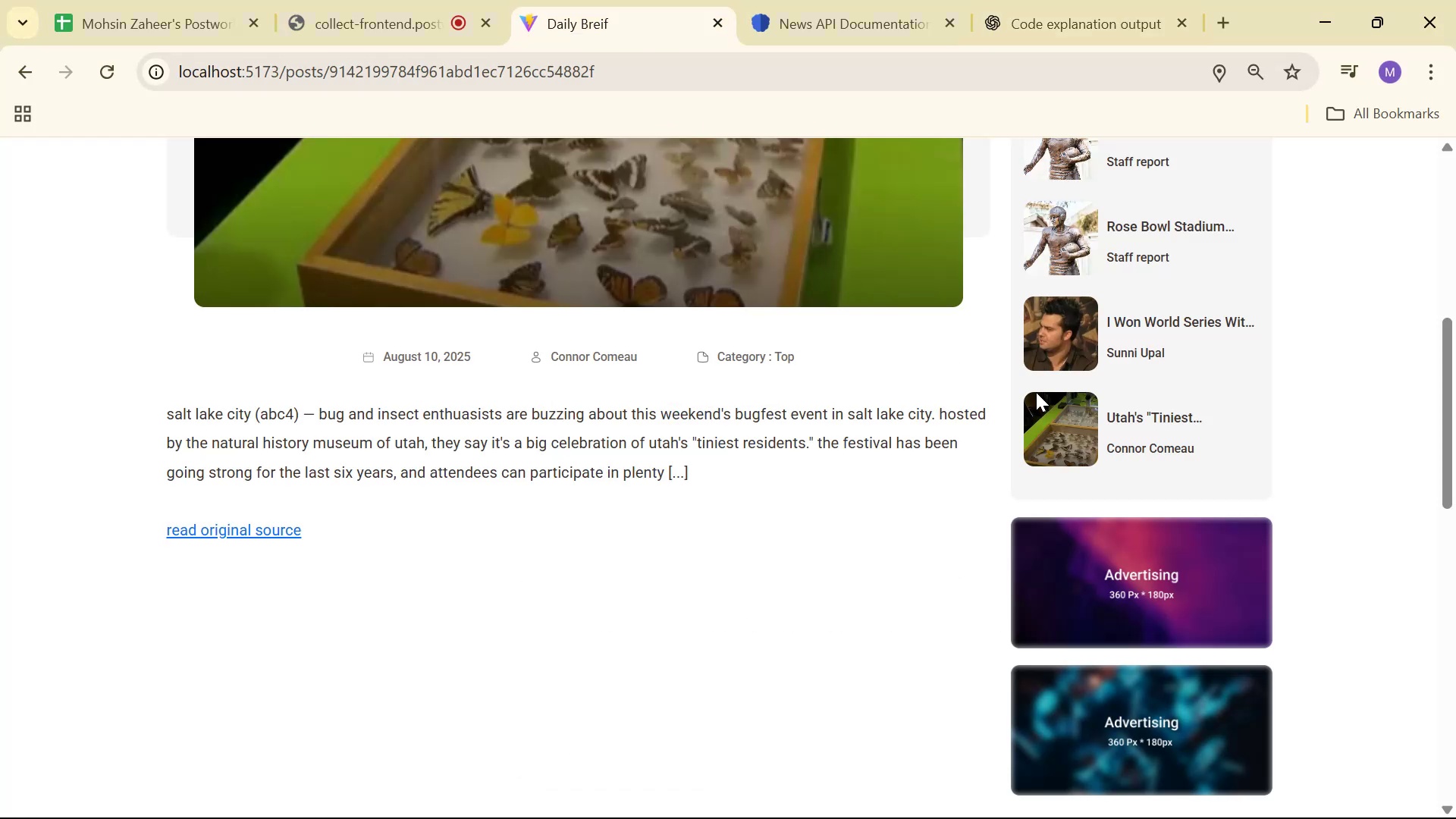 
scroll: coordinate [814, 362], scroll_direction: up, amount: 9.0
 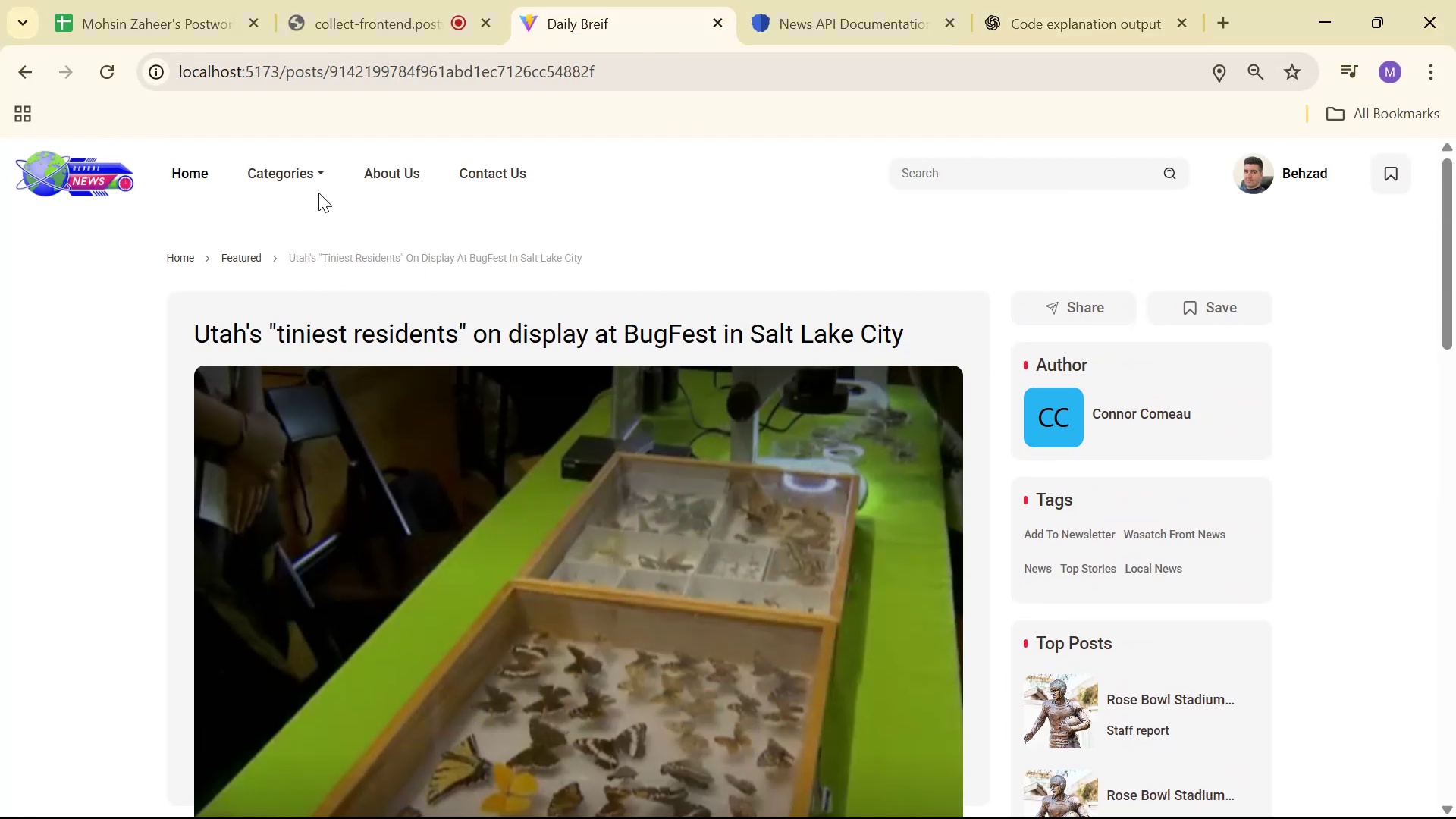 
left_click([318, 180])
 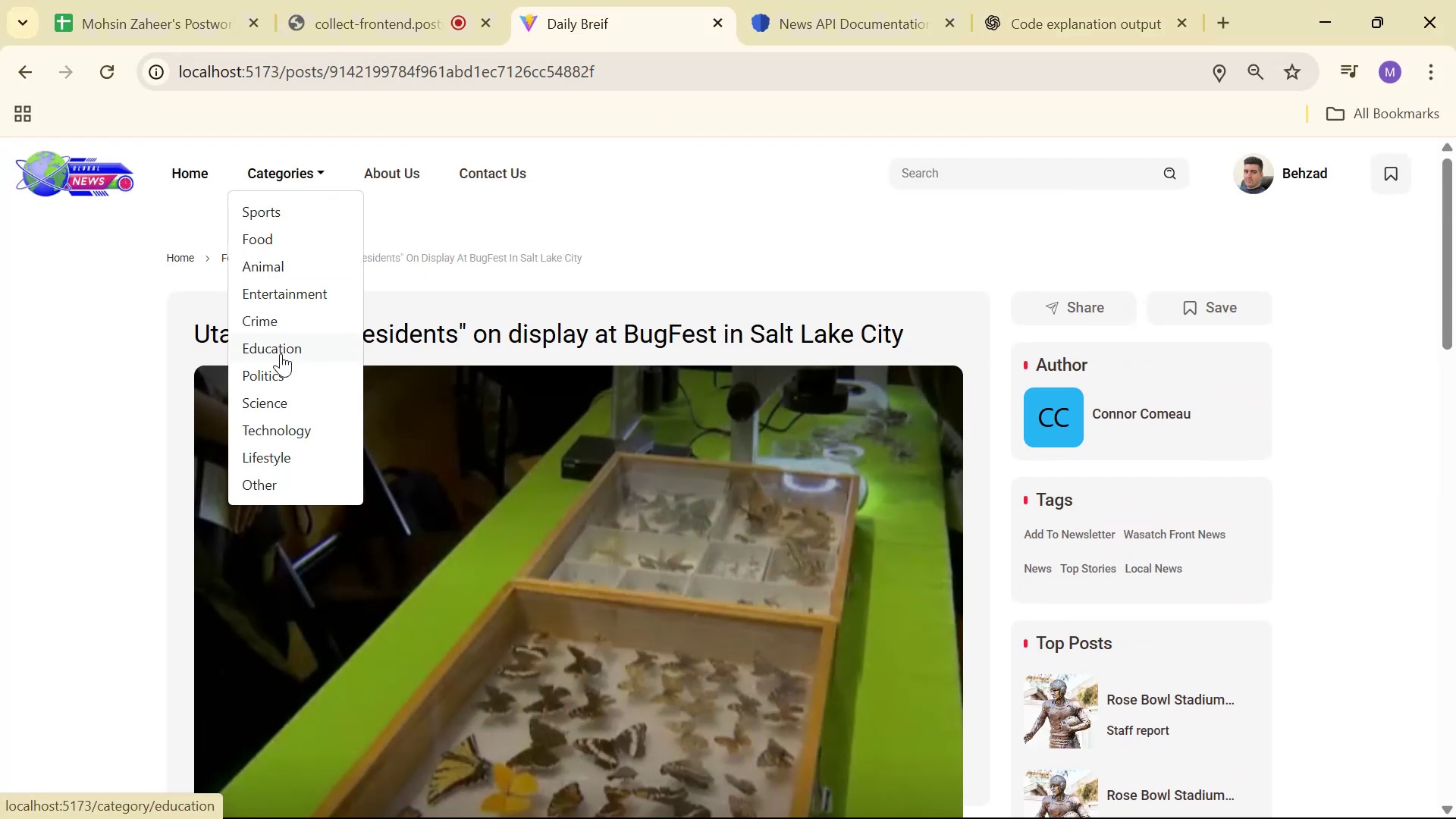 
left_click([281, 353])
 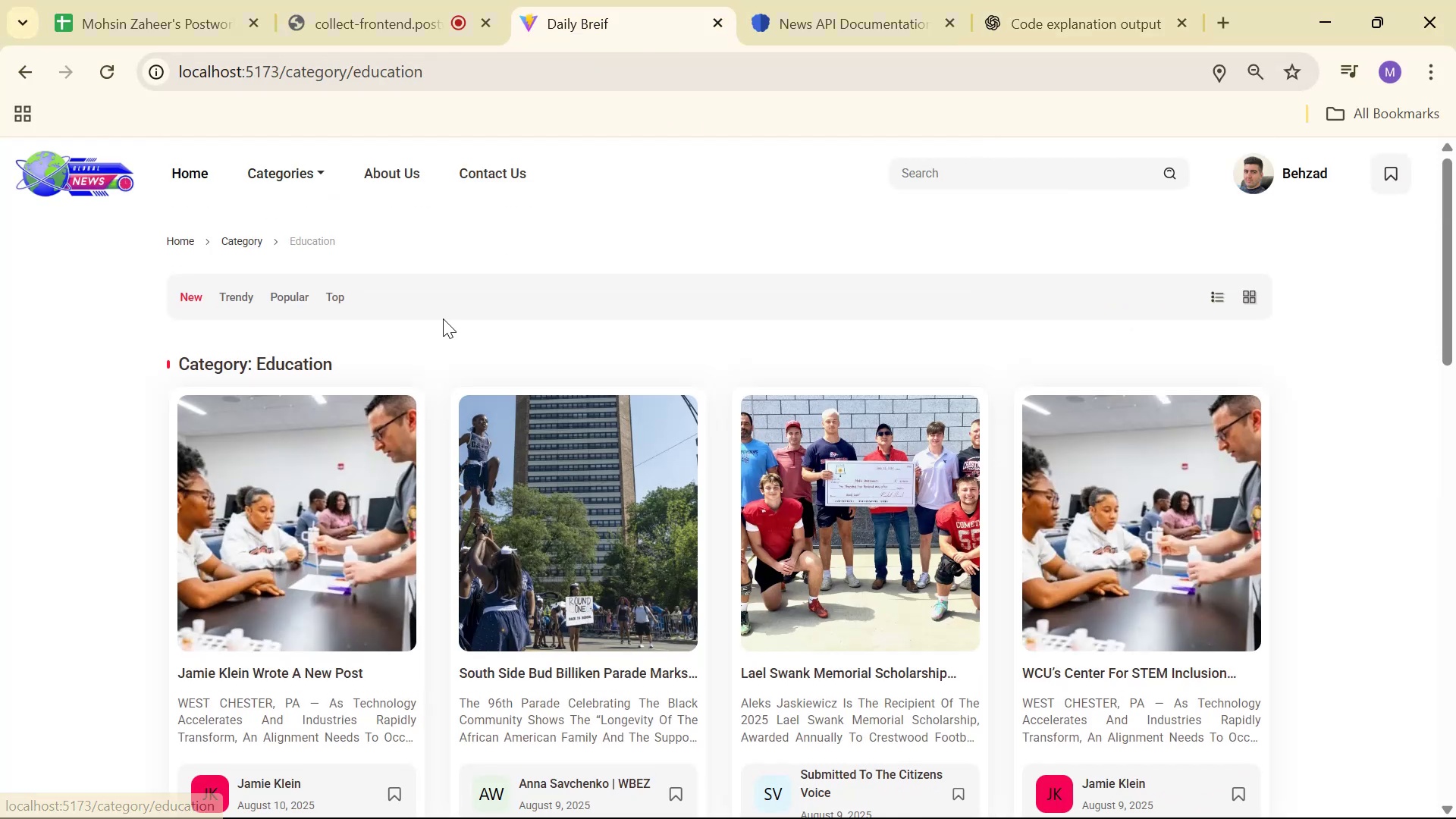 
scroll: coordinate [708, 234], scroll_direction: down, amount: 3.0
 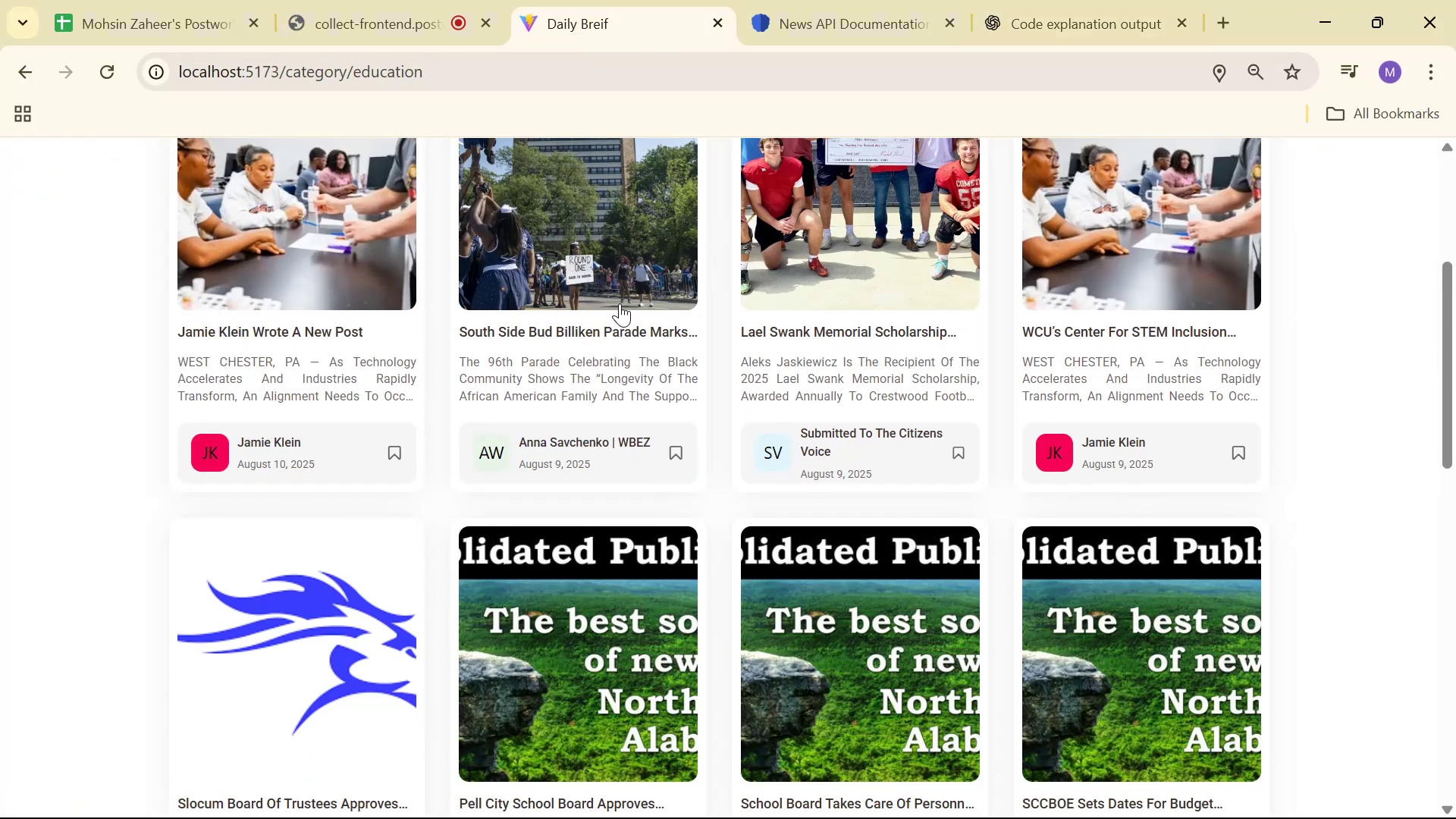 
left_click([620, 305])
 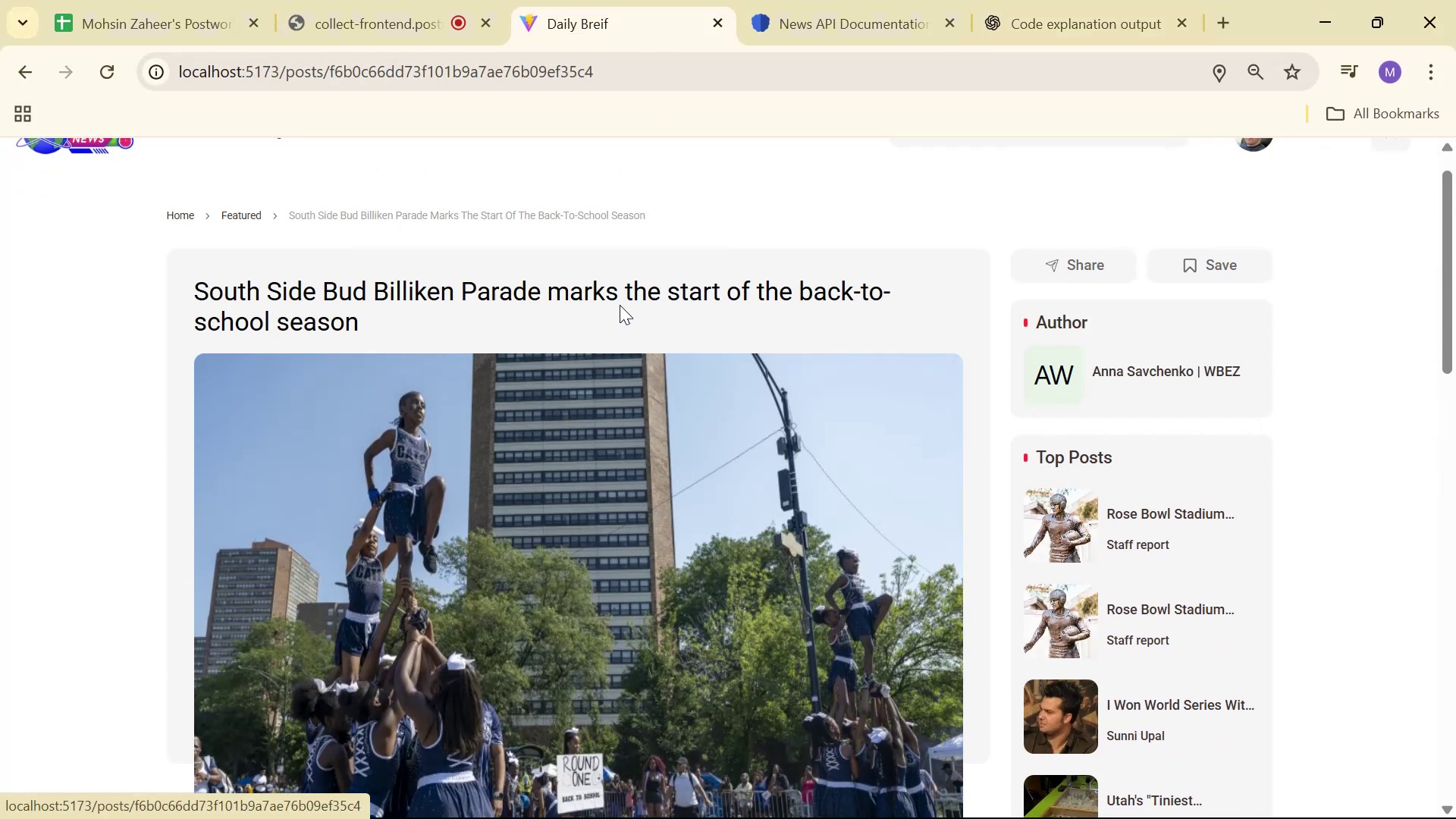 
scroll: coordinate [639, 301], scroll_direction: down, amount: 4.0
 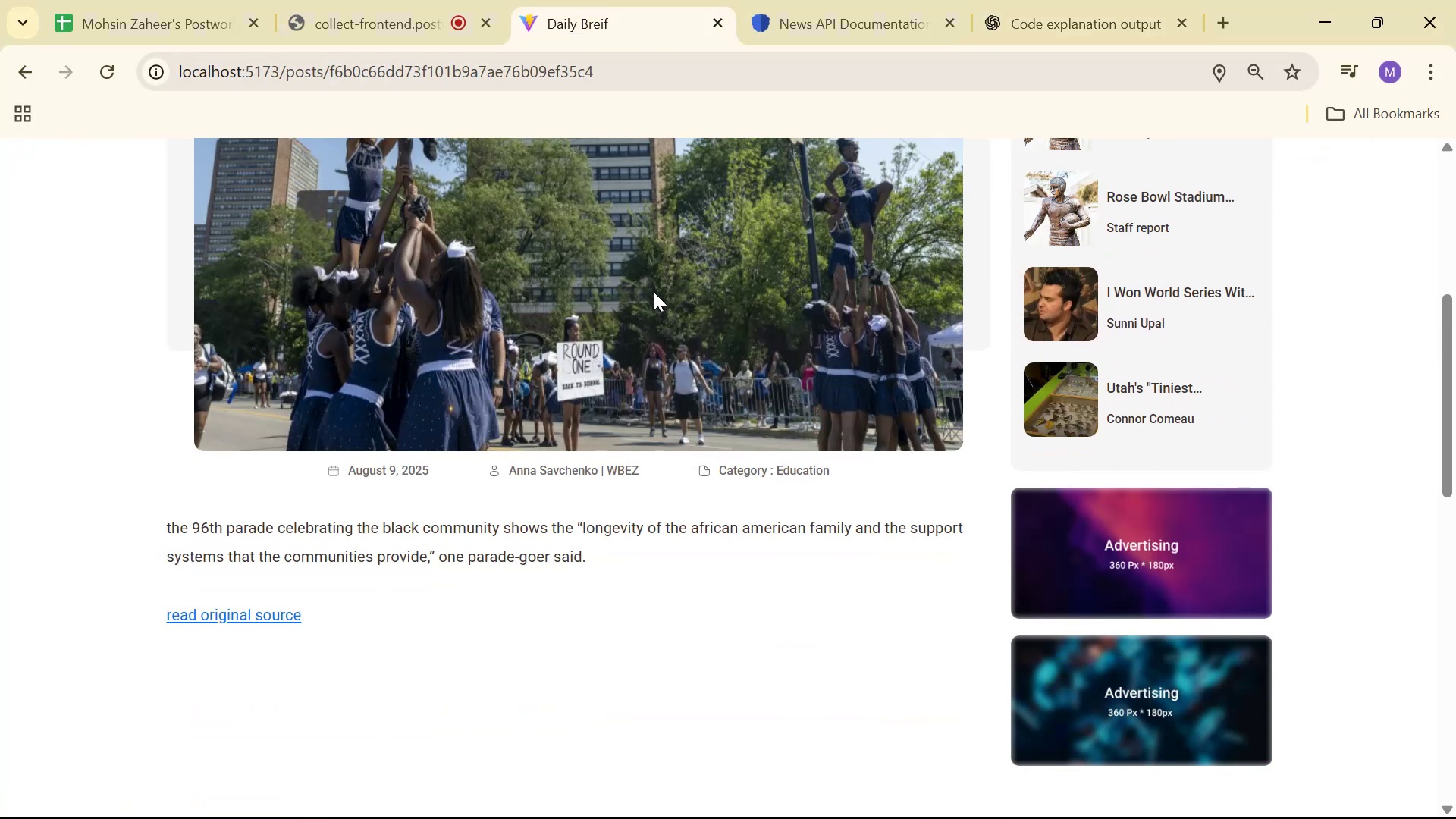 
scroll: coordinate [664, 300], scroll_direction: up, amount: 4.0
 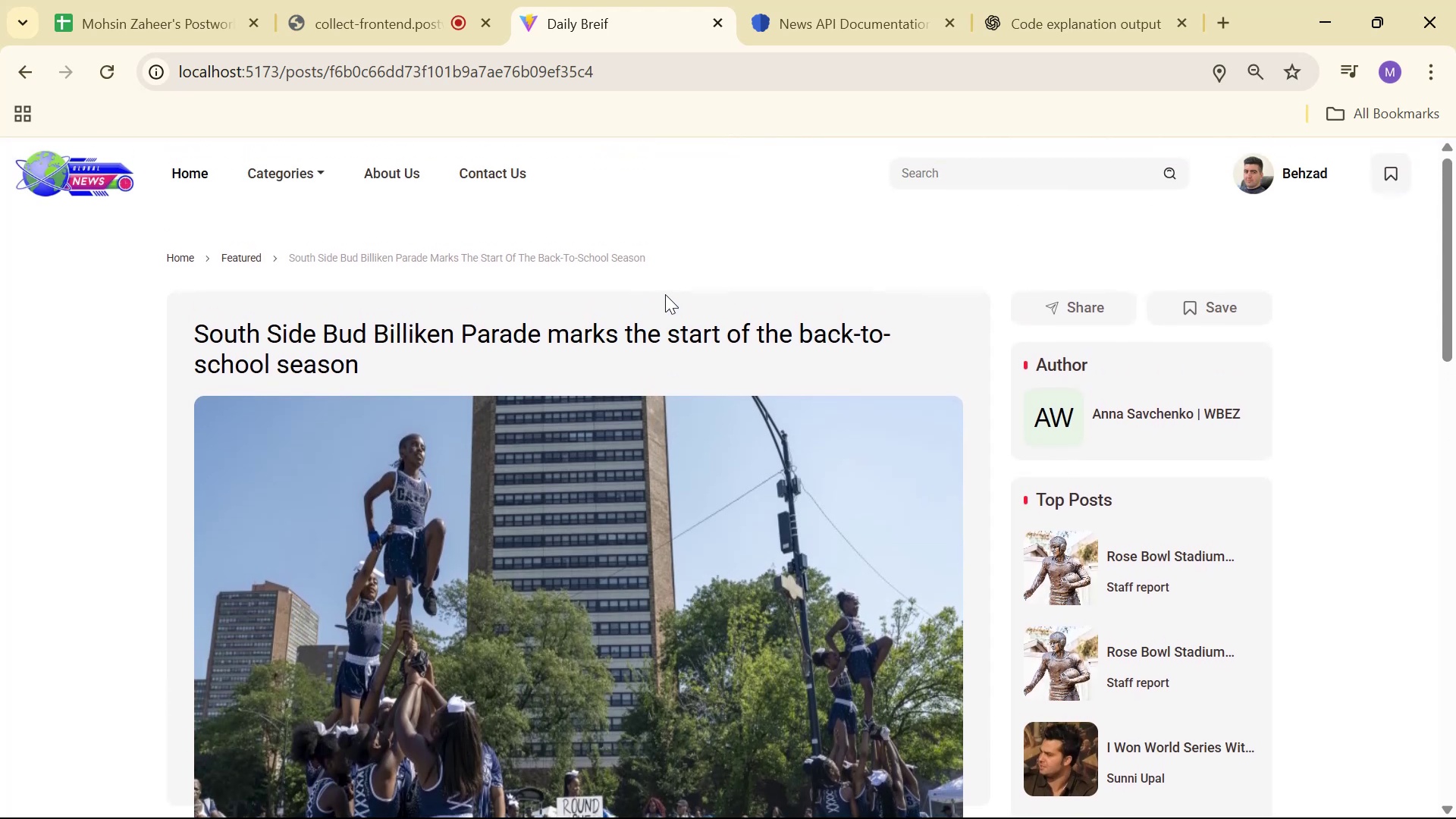 
scroll: coordinate [774, 268], scroll_direction: down, amount: 9.0
 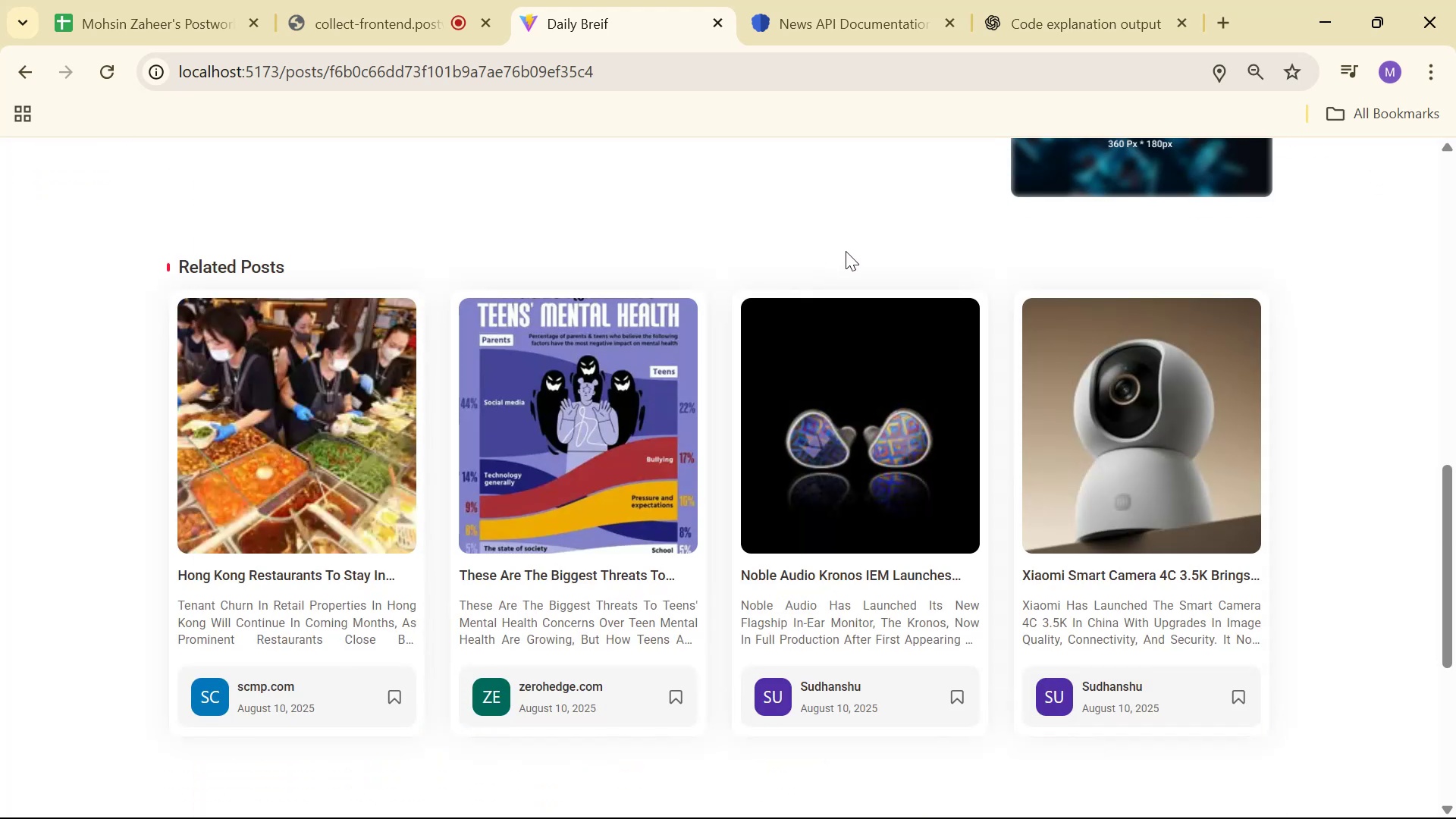 
left_click([889, 507])
 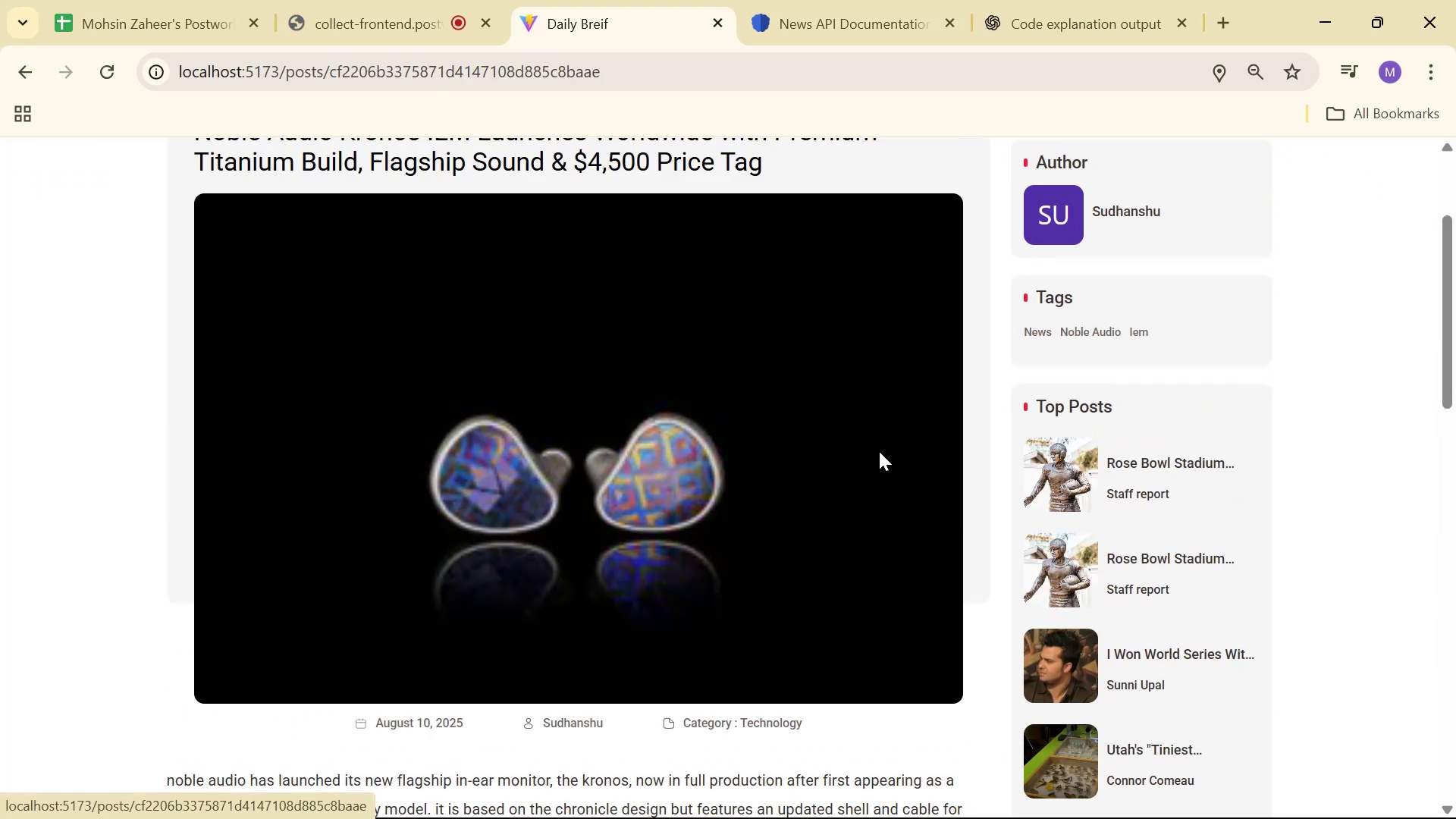 
scroll: coordinate [877, 445], scroll_direction: down, amount: 4.0
 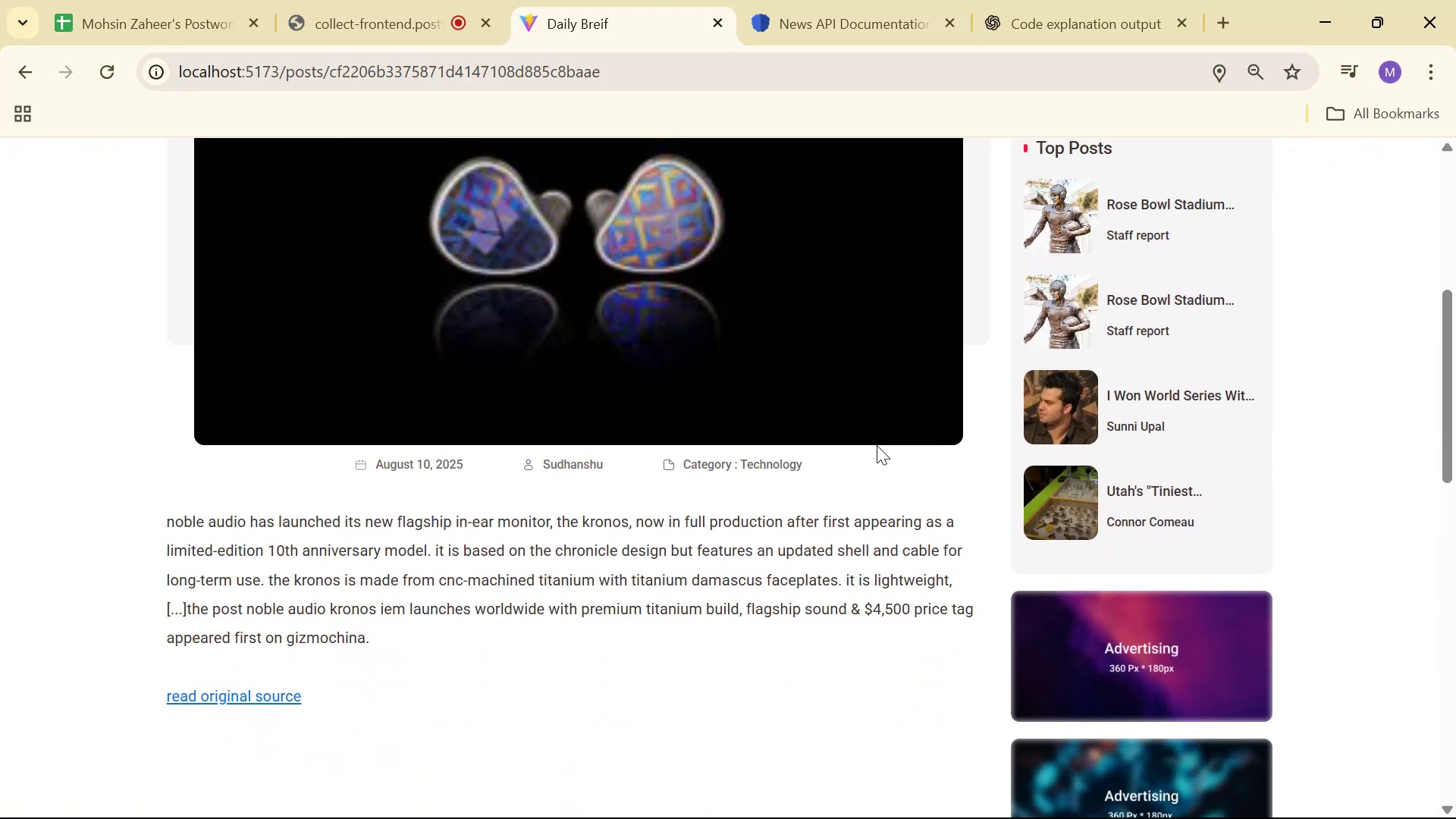 
scroll: coordinate [879, 444], scroll_direction: up, amount: 3.0
 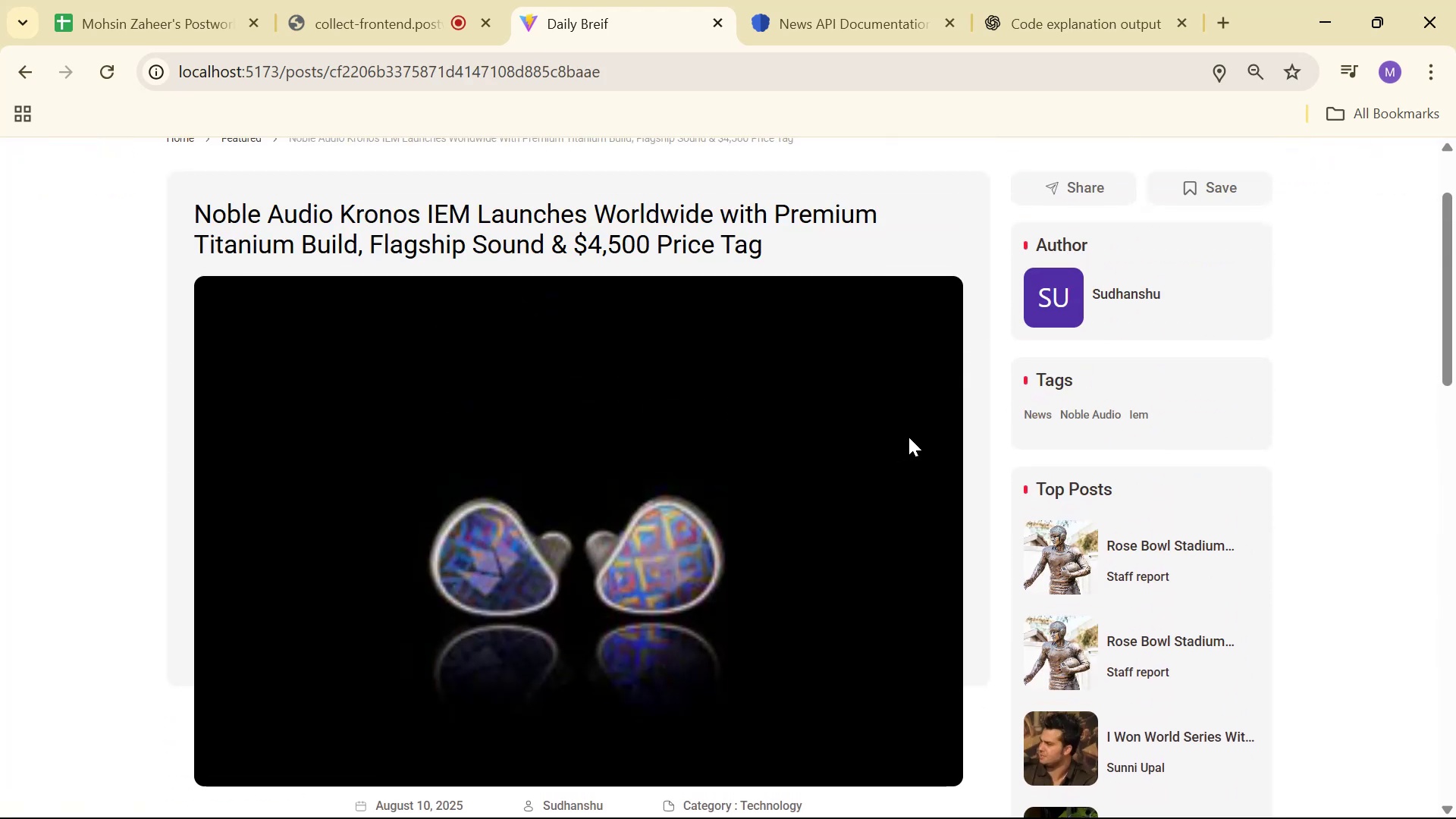 
scroll: coordinate [1090, 549], scroll_direction: down, amount: 3.0
 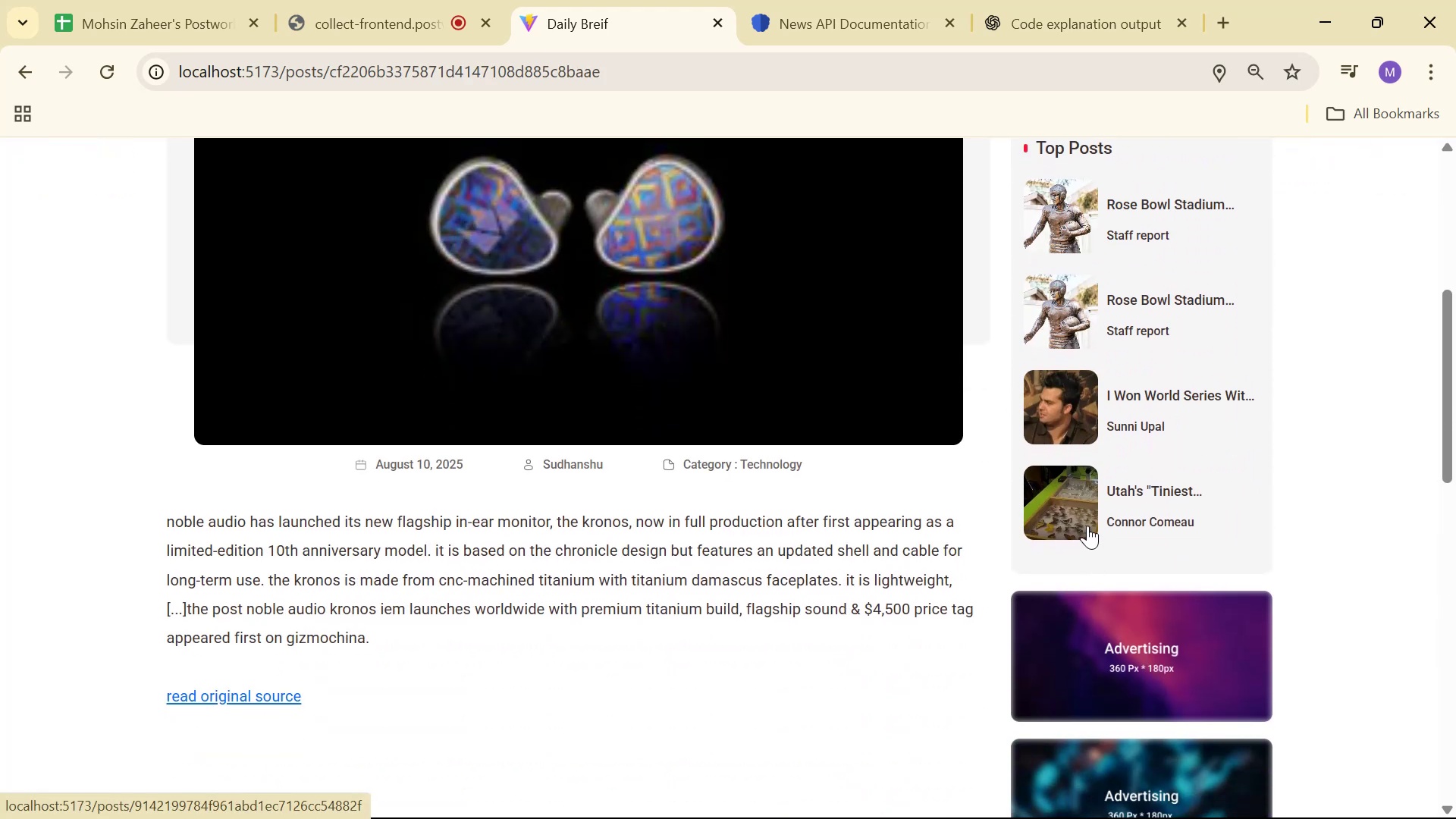 
left_click([1085, 515])
 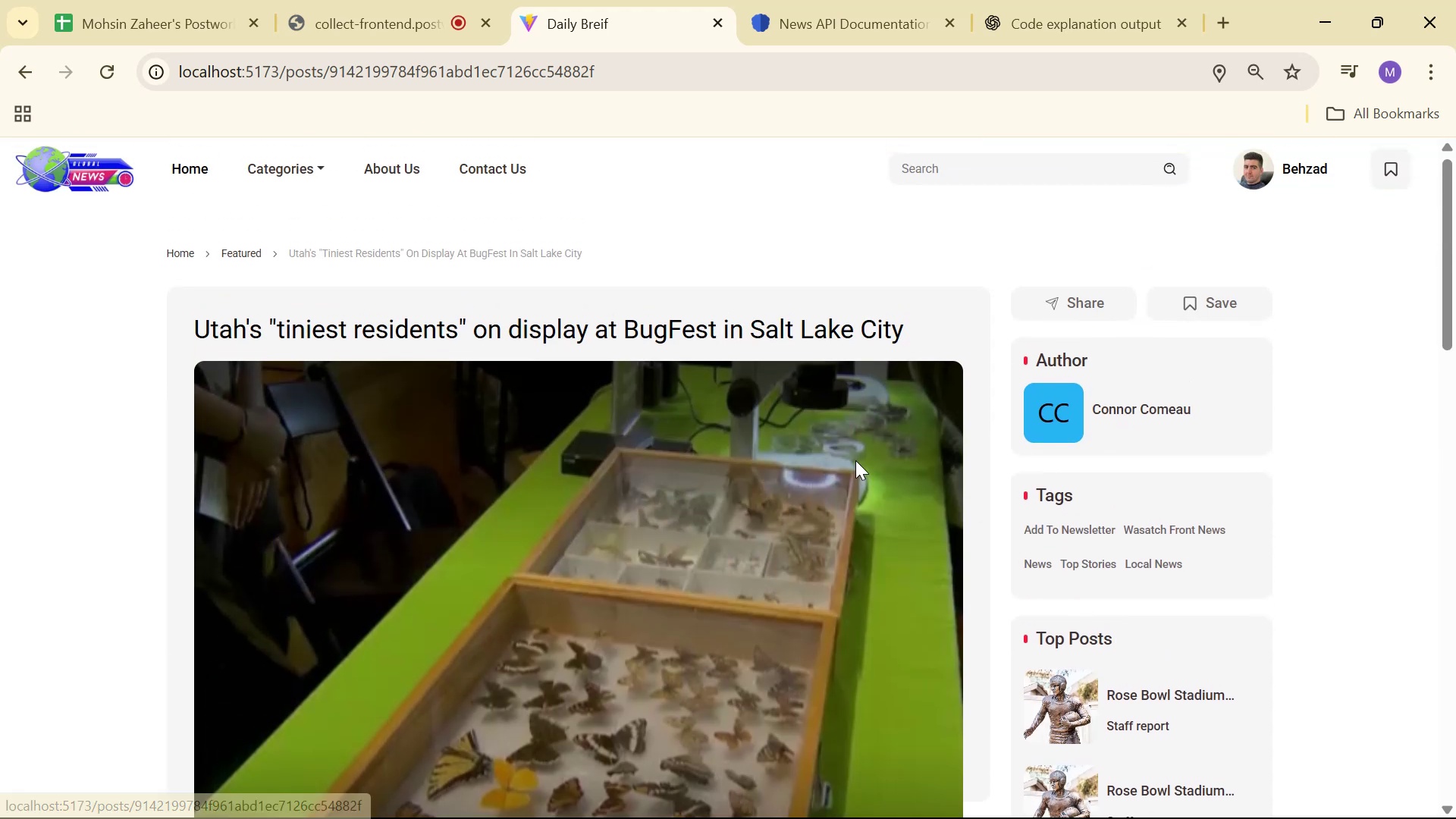 
scroll: coordinate [786, 401], scroll_direction: down, amount: 10.0
 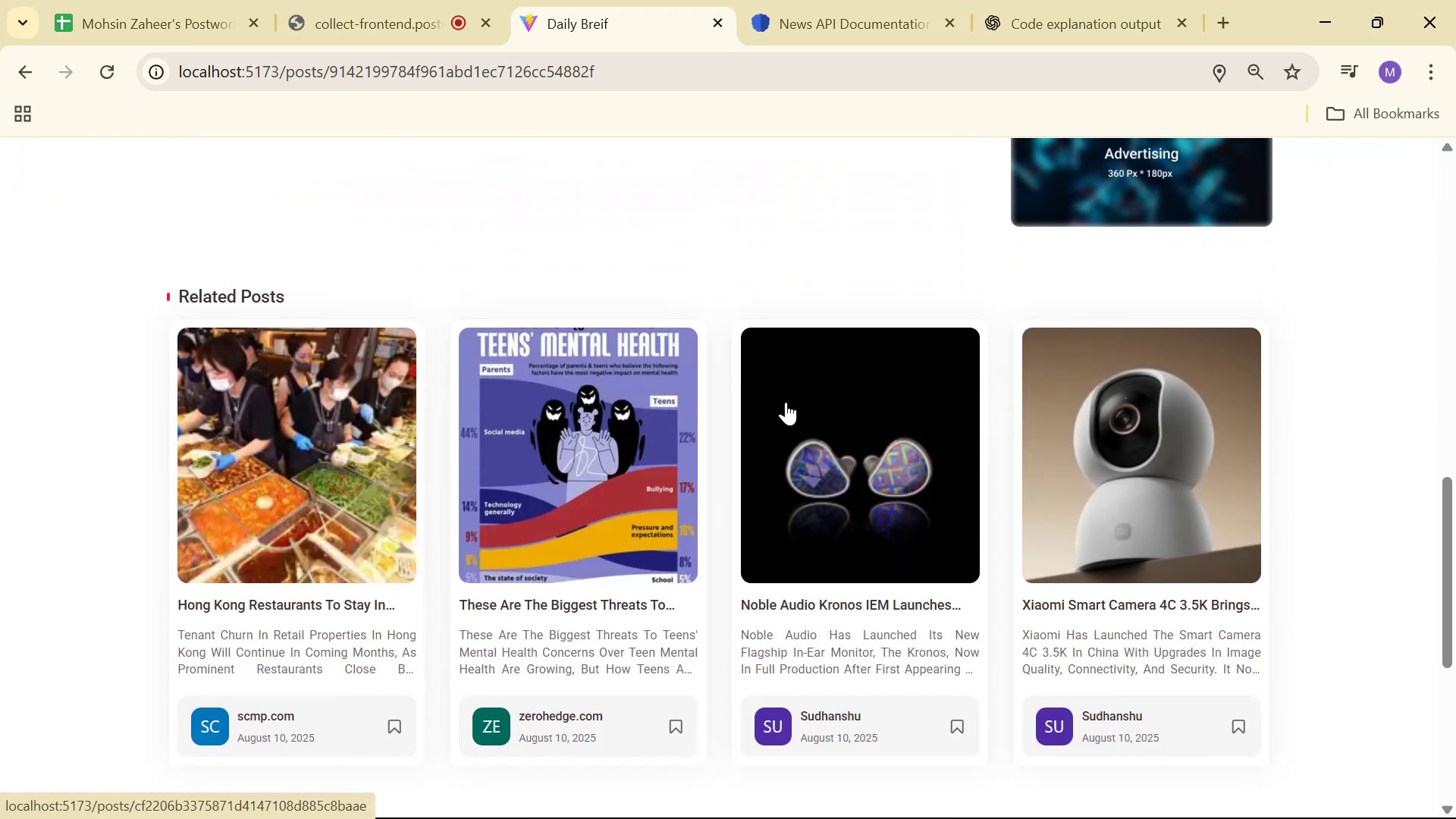 
scroll: coordinate [769, 368], scroll_direction: up, amount: 11.0
 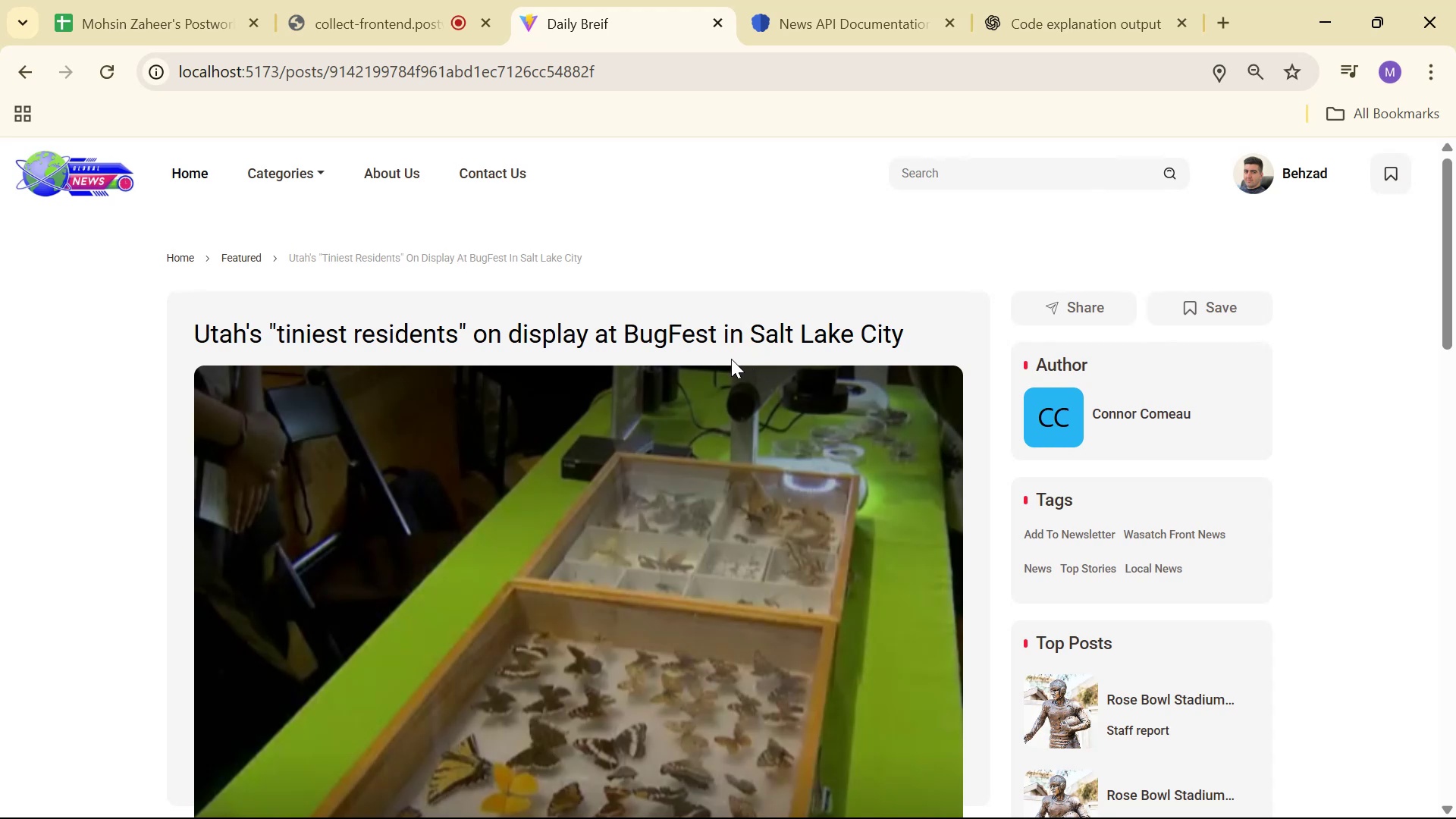 
wait(9.31)
 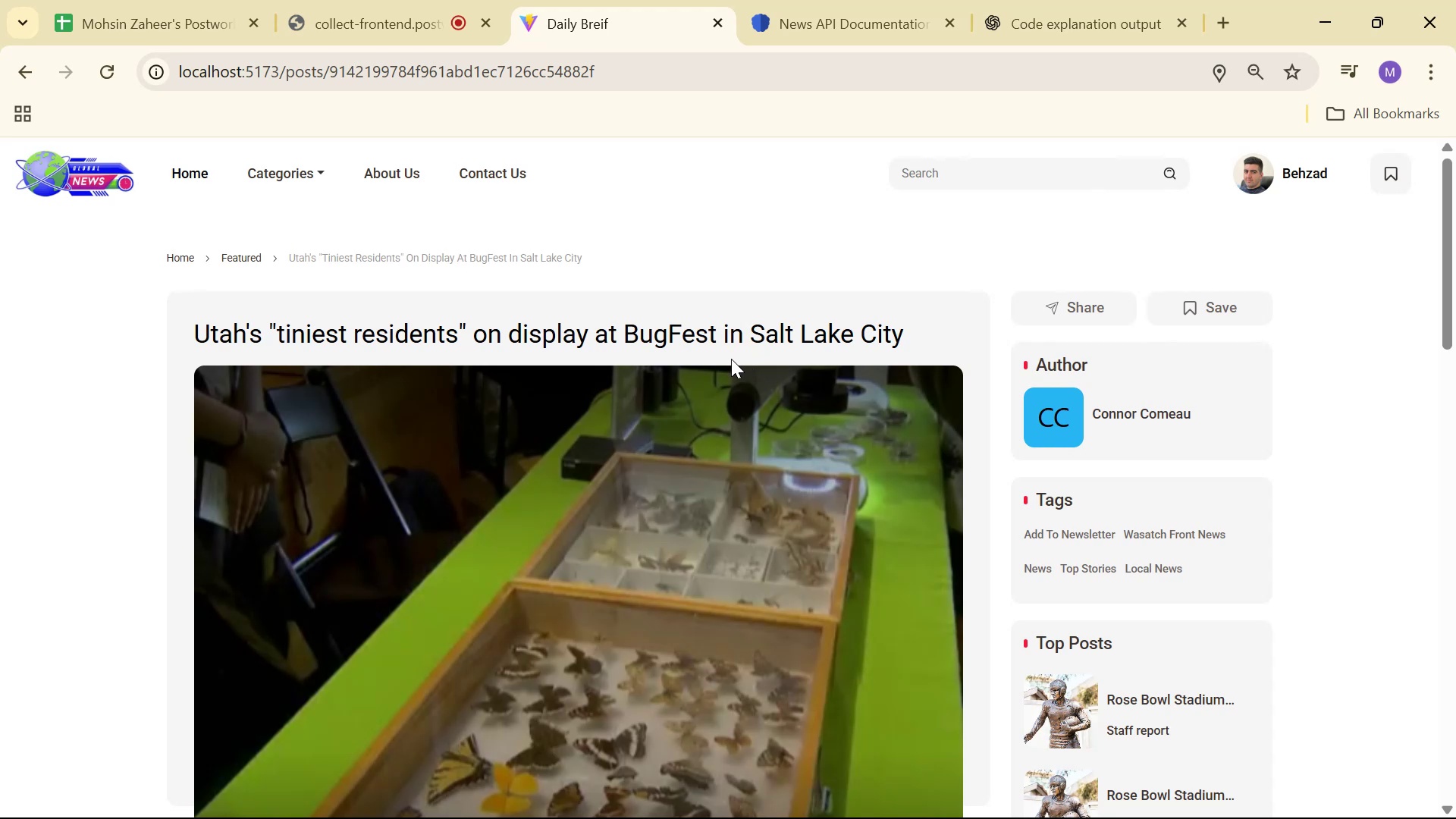 
scroll: coordinate [720, 377], scroll_direction: none, amount: 0.0
 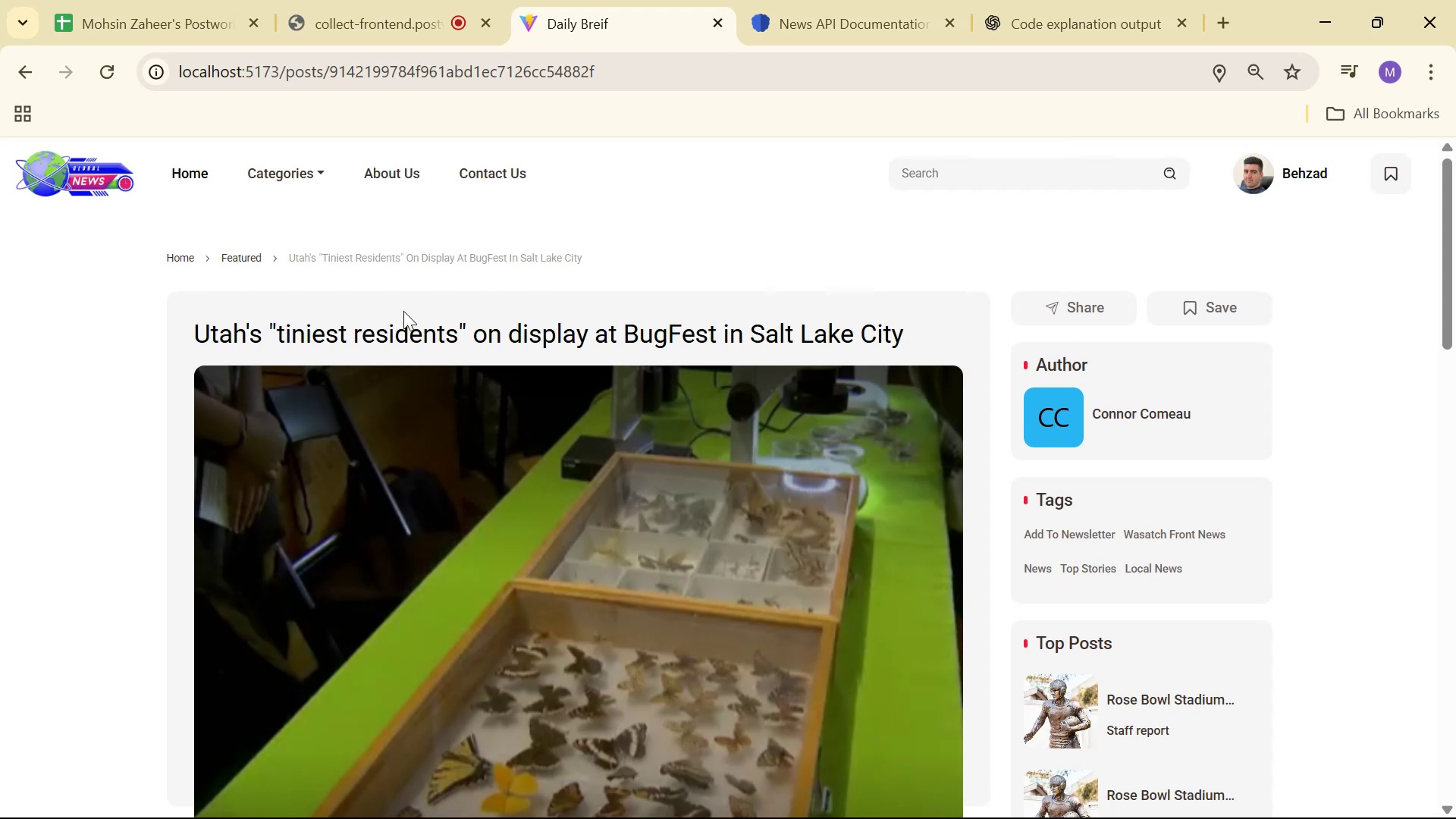 
scroll: coordinate [755, 296], scroll_direction: down, amount: 15.0
 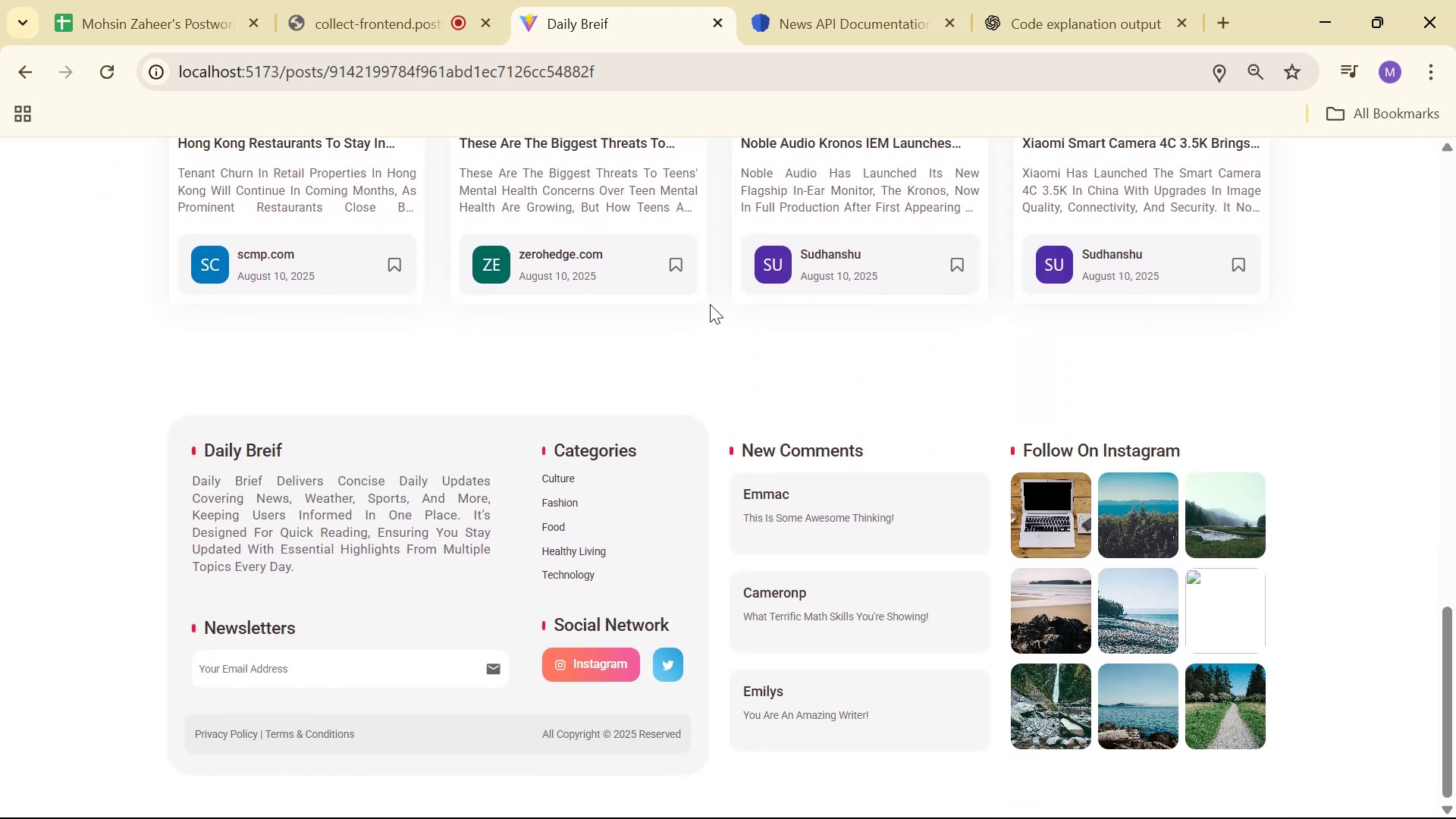 
wait(6.81)
 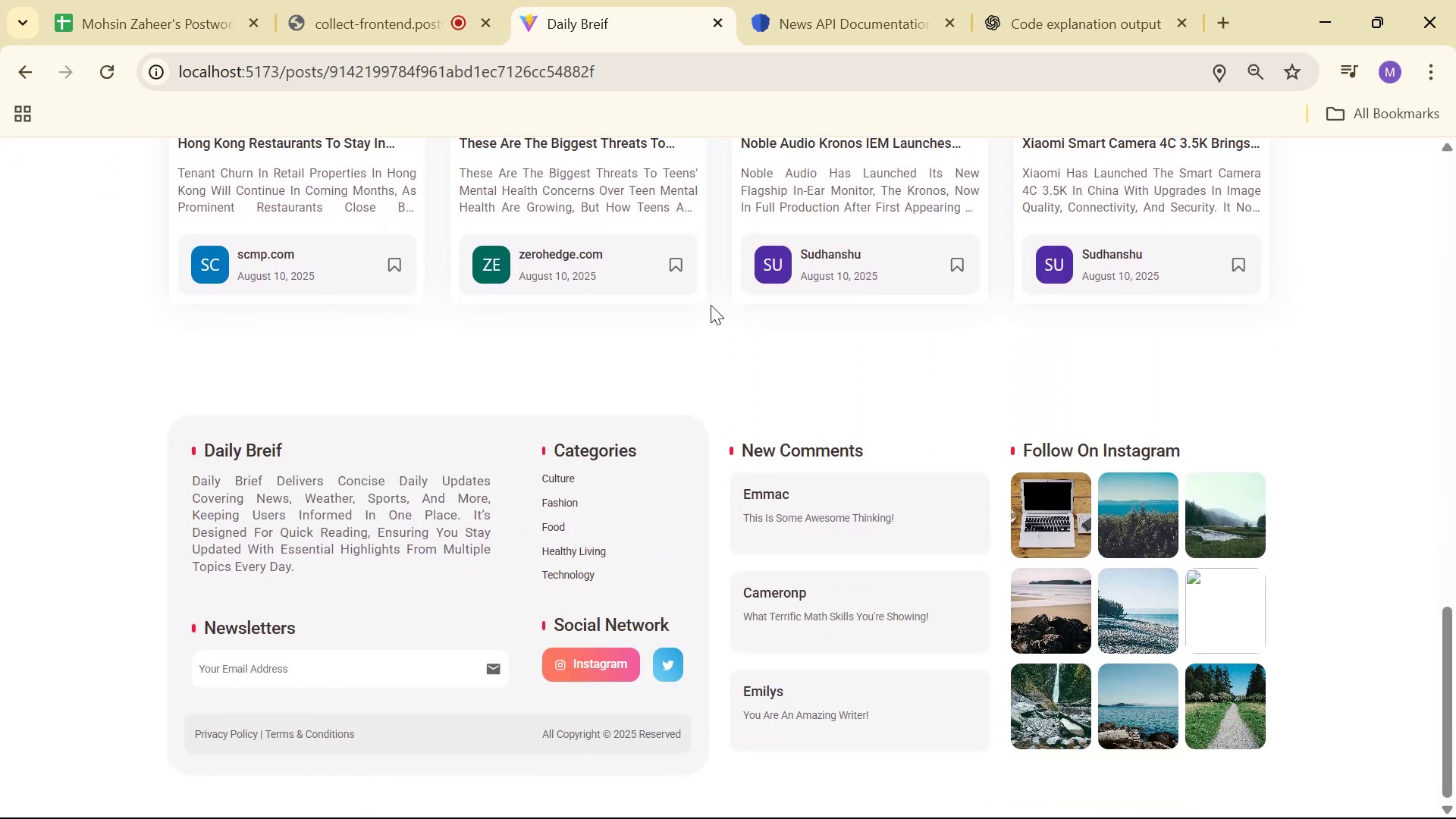 
scroll: coordinate [711, 291], scroll_direction: up, amount: 15.0
 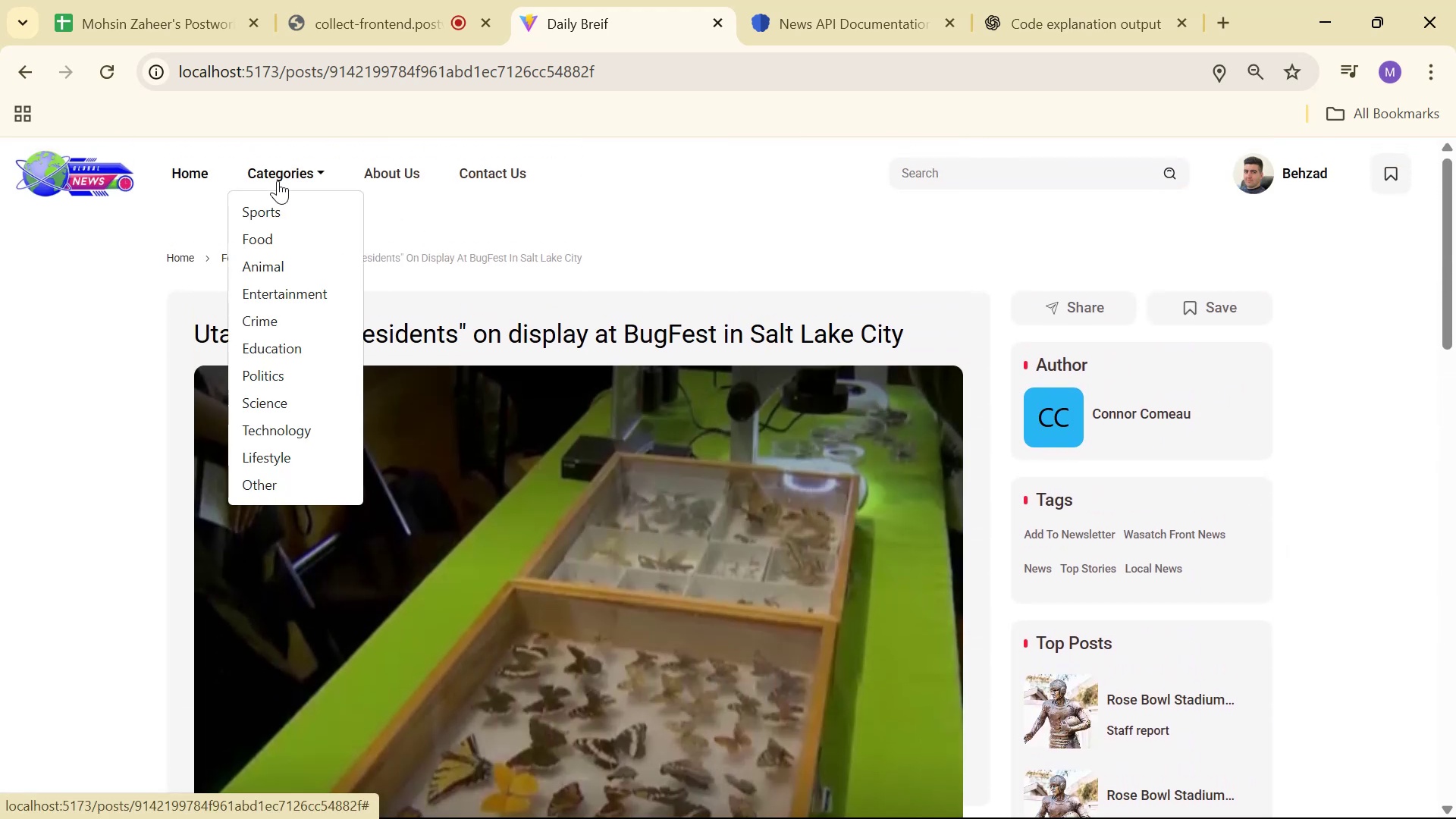 
left_click([292, 297])
 